 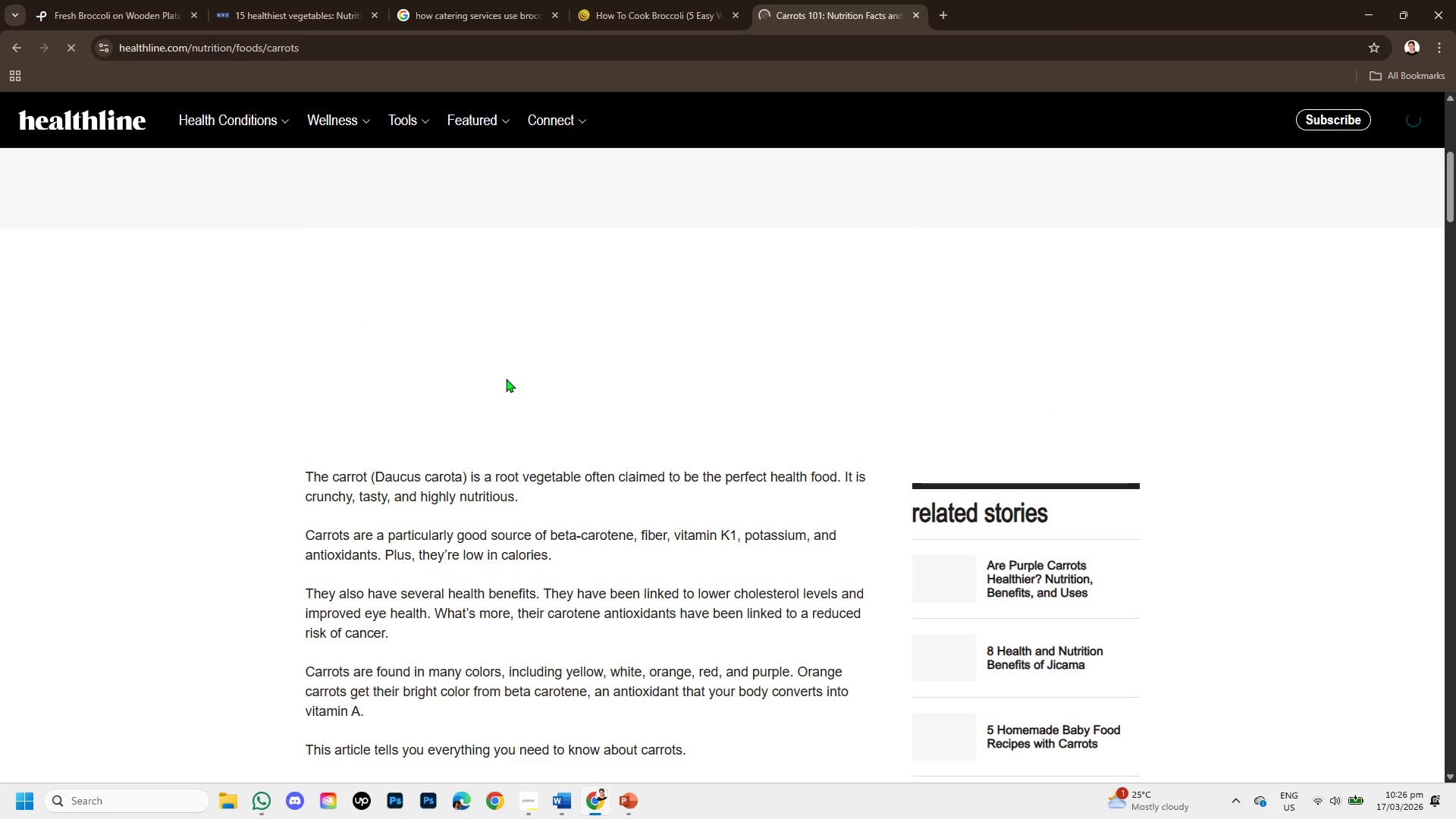 
scroll: coordinate [506, 378], scroll_direction: down, amount: 2.0
 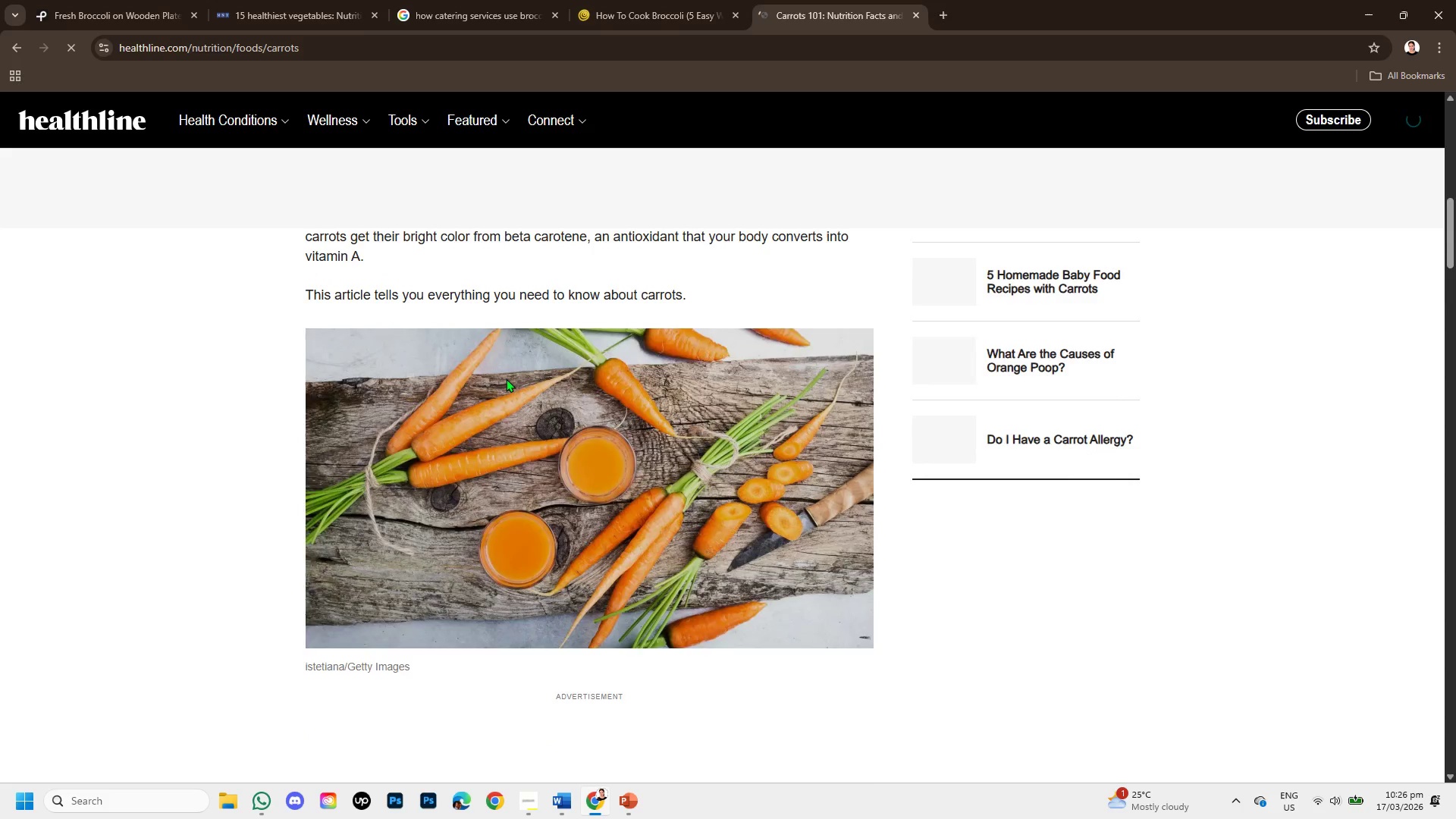 
scroll: coordinate [506, 378], scroll_direction: up, amount: 2.0
 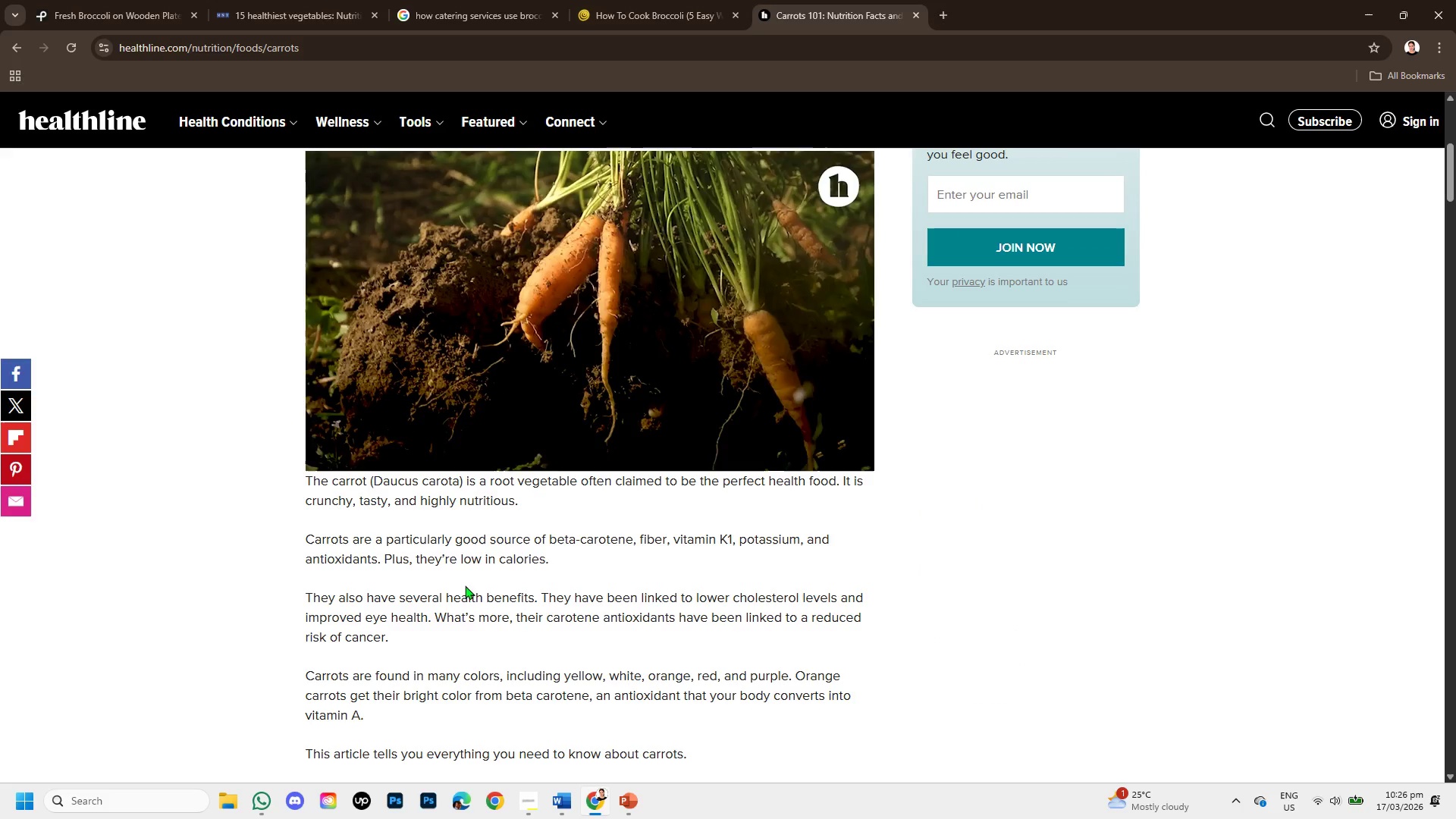 
wait(23.02)
 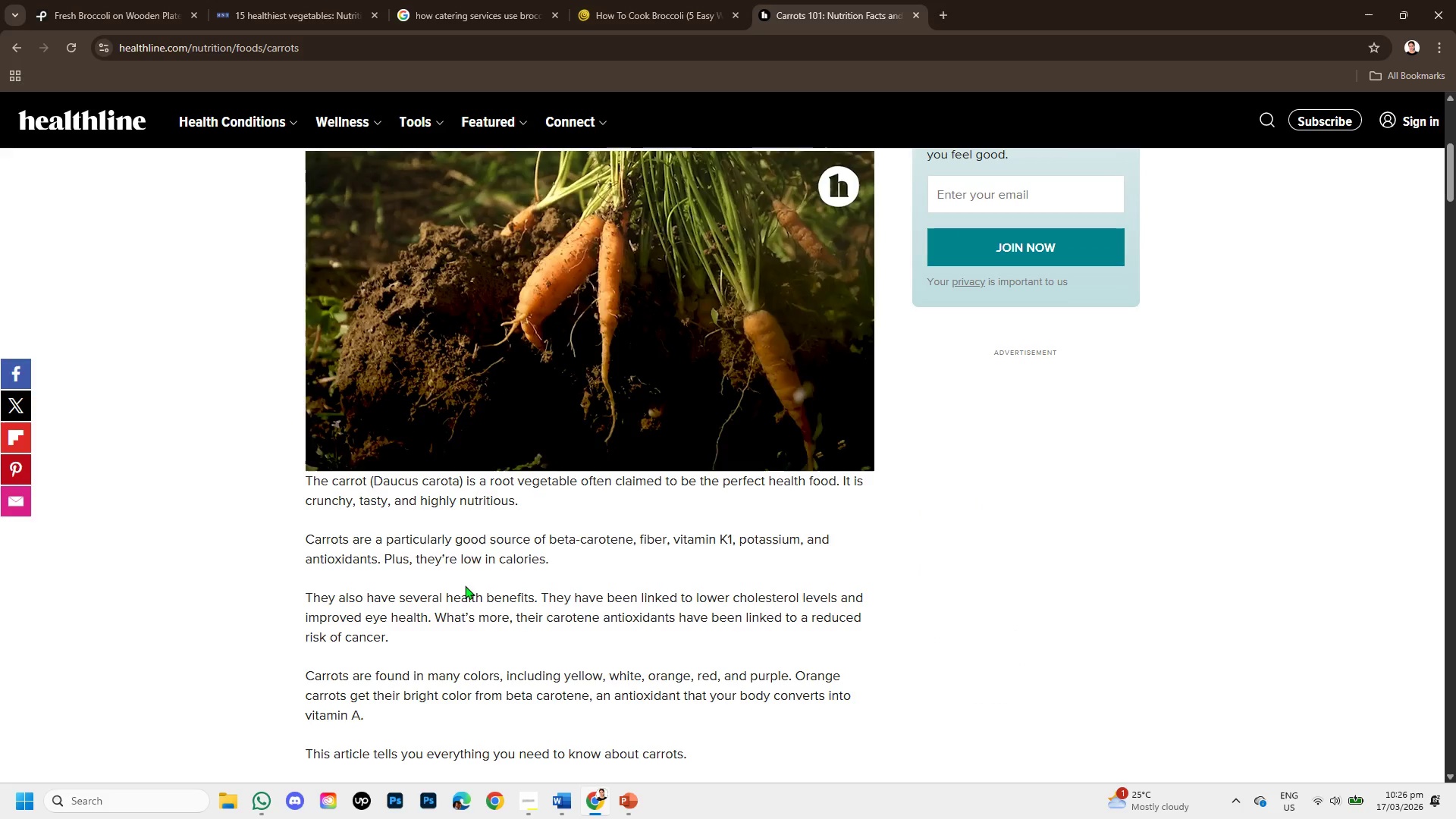 
left_click_drag(start_coordinate=[338, 542], to_coordinate=[653, 551])
 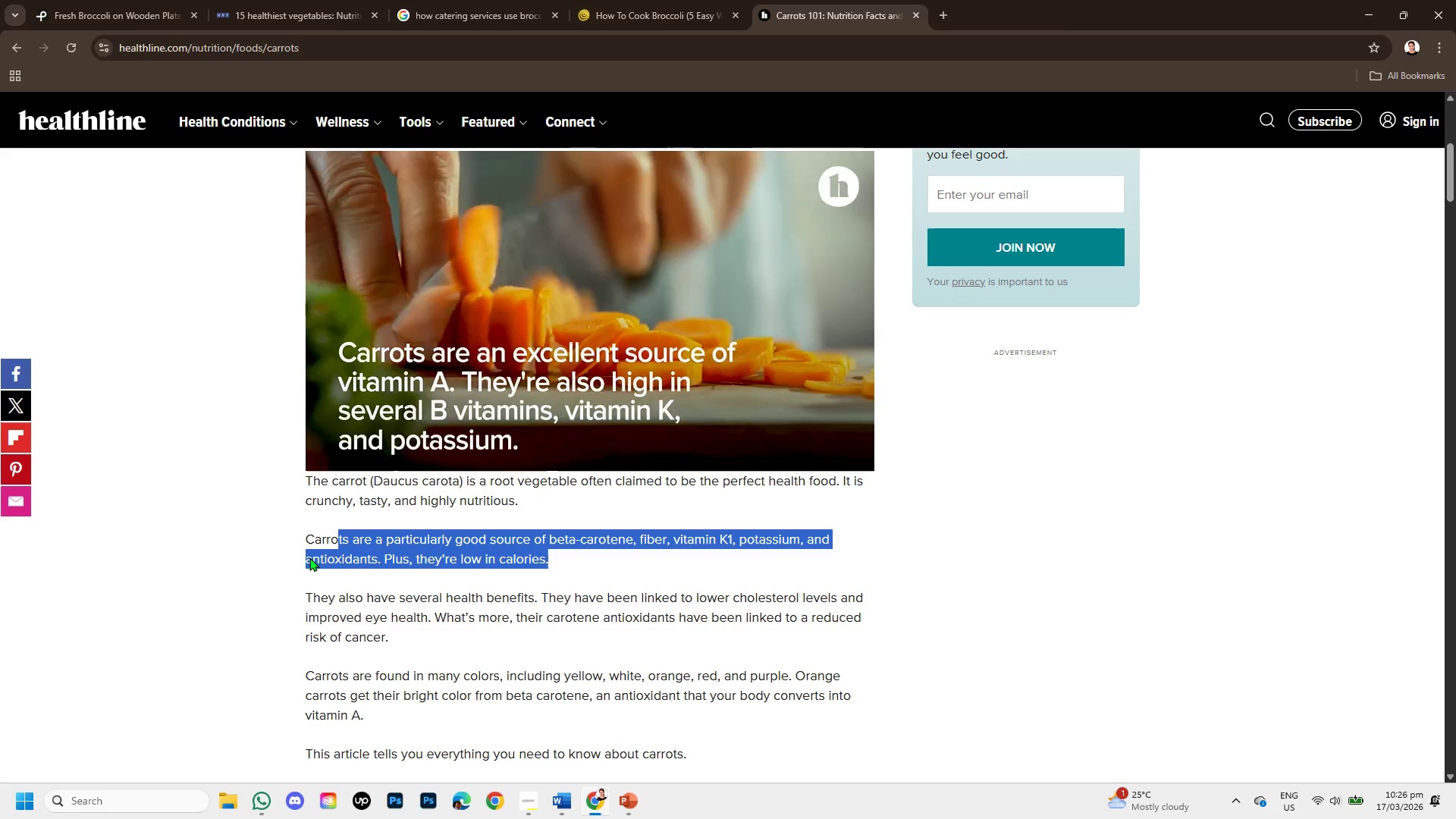 
left_click([306, 538])
 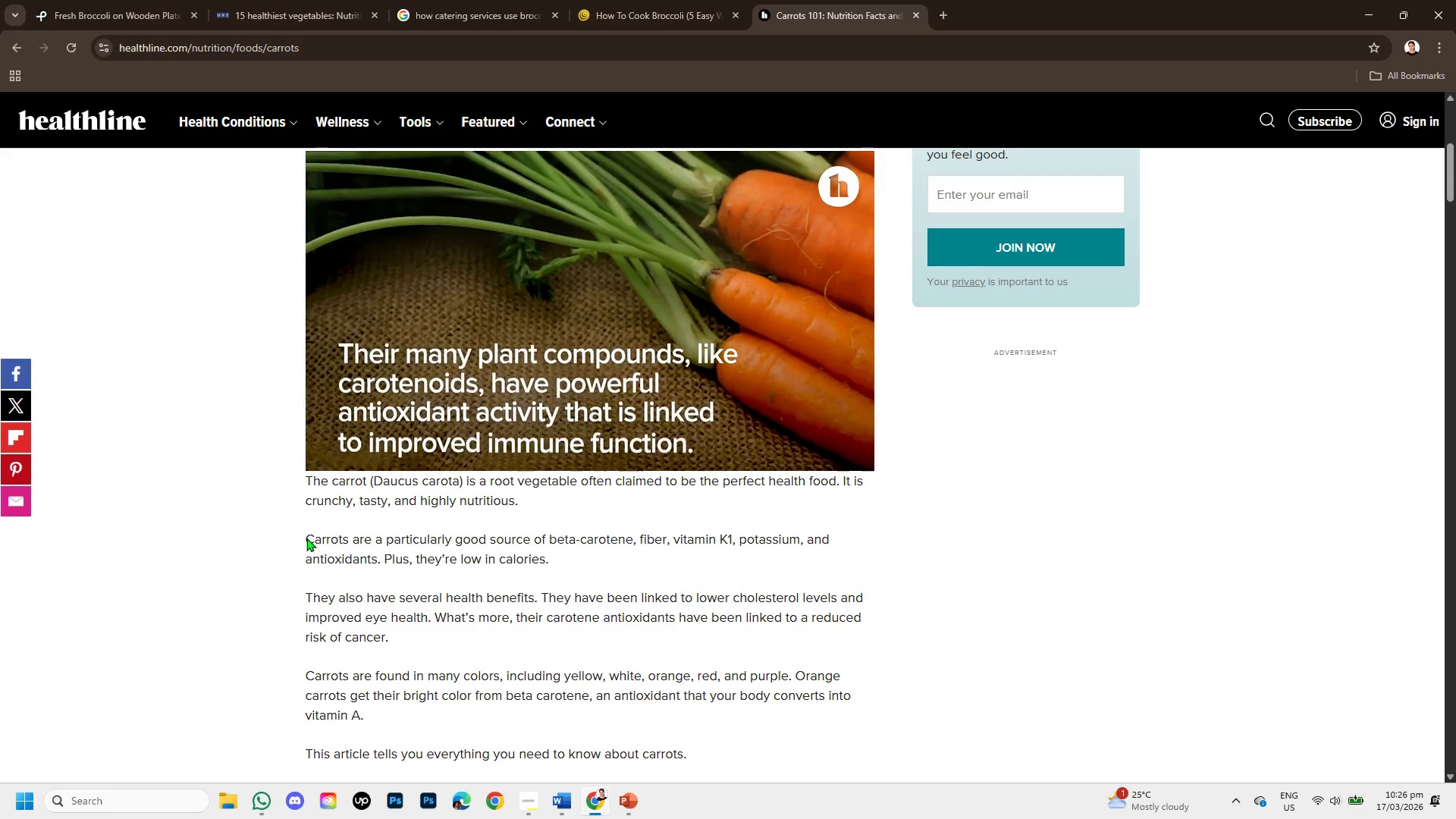 
left_click_drag(start_coordinate=[306, 538], to_coordinate=[566, 556])
 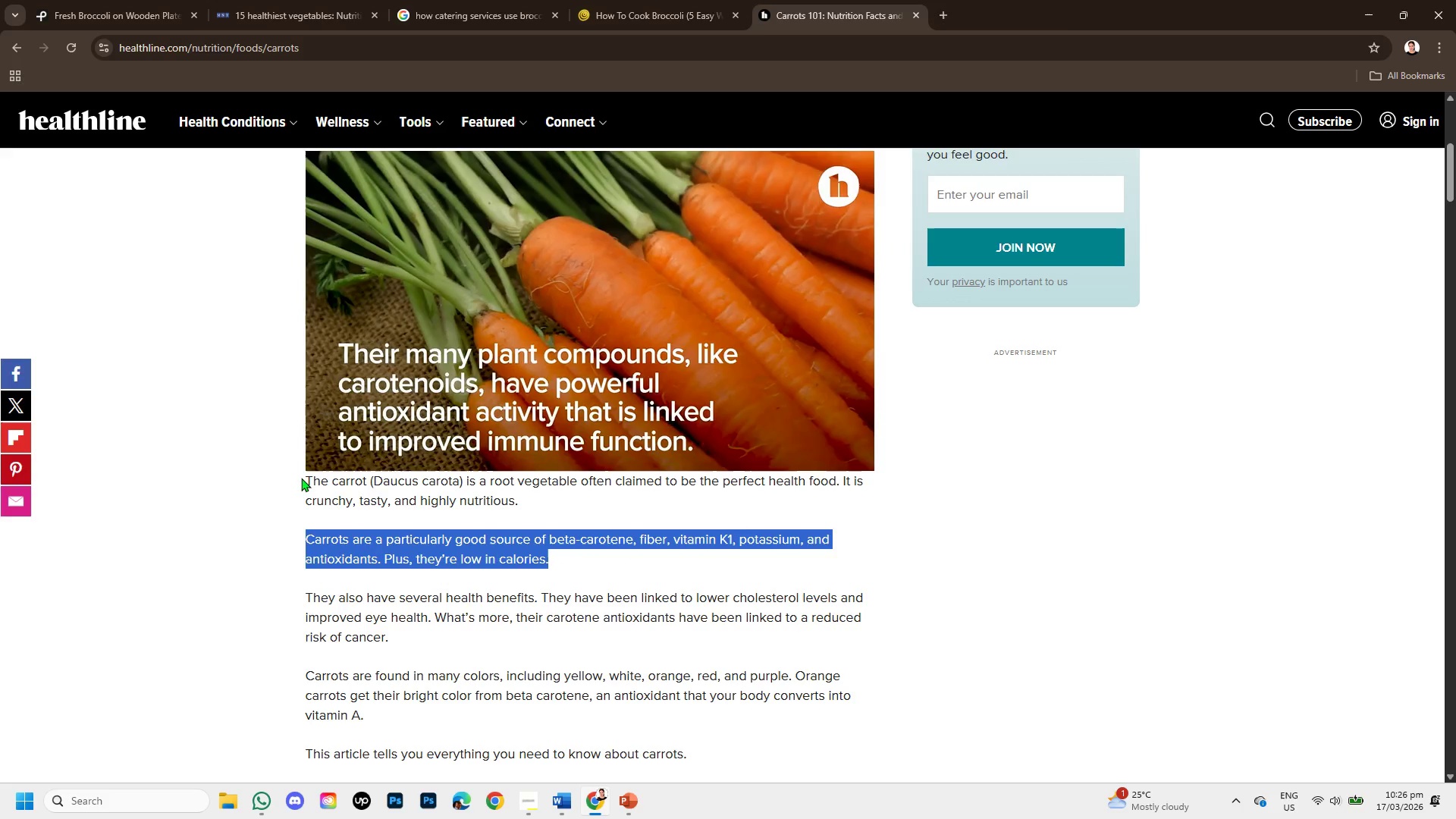 
left_click_drag(start_coordinate=[296, 475], to_coordinate=[842, 484])
 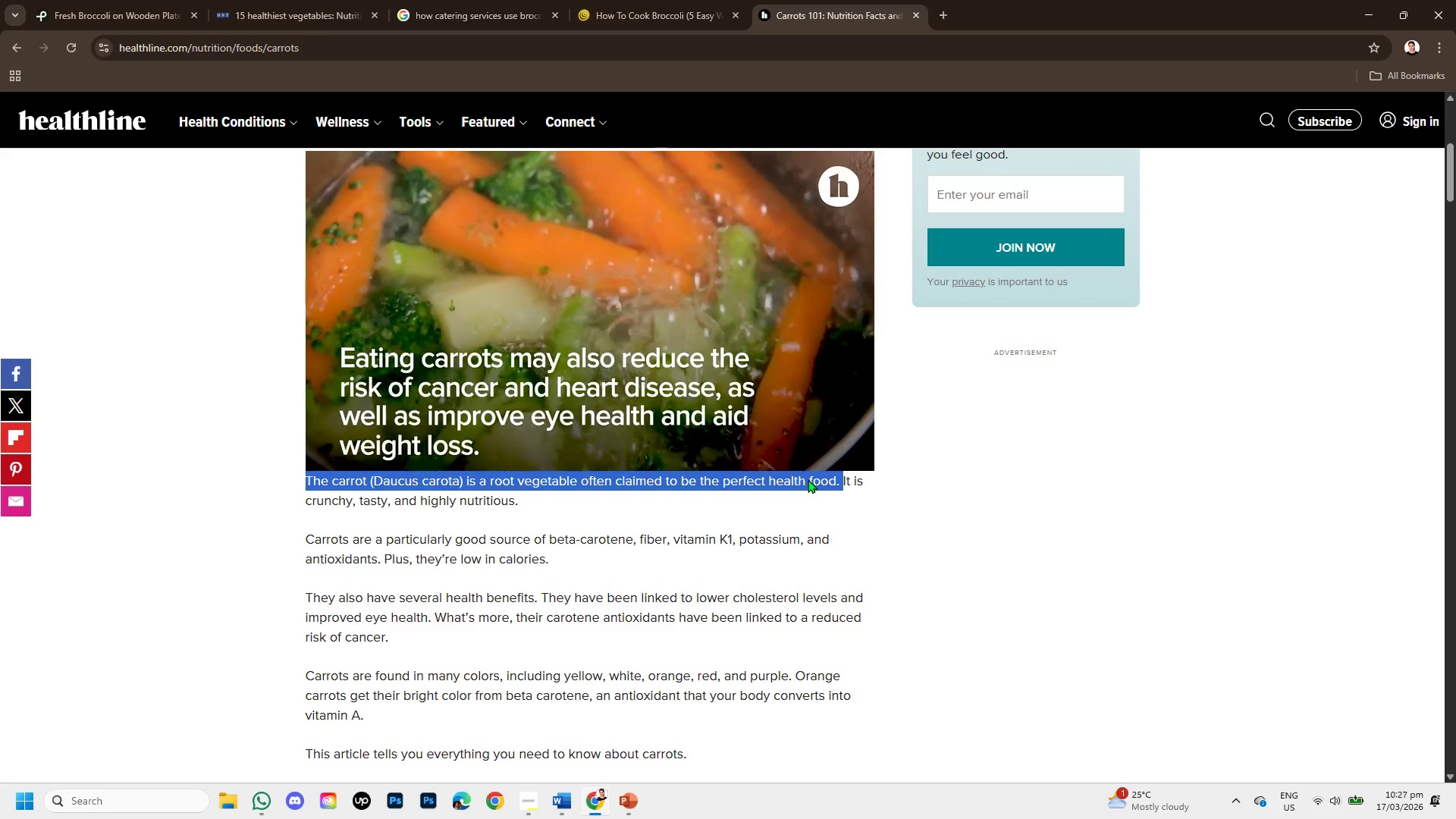 
right_click([808, 479])
 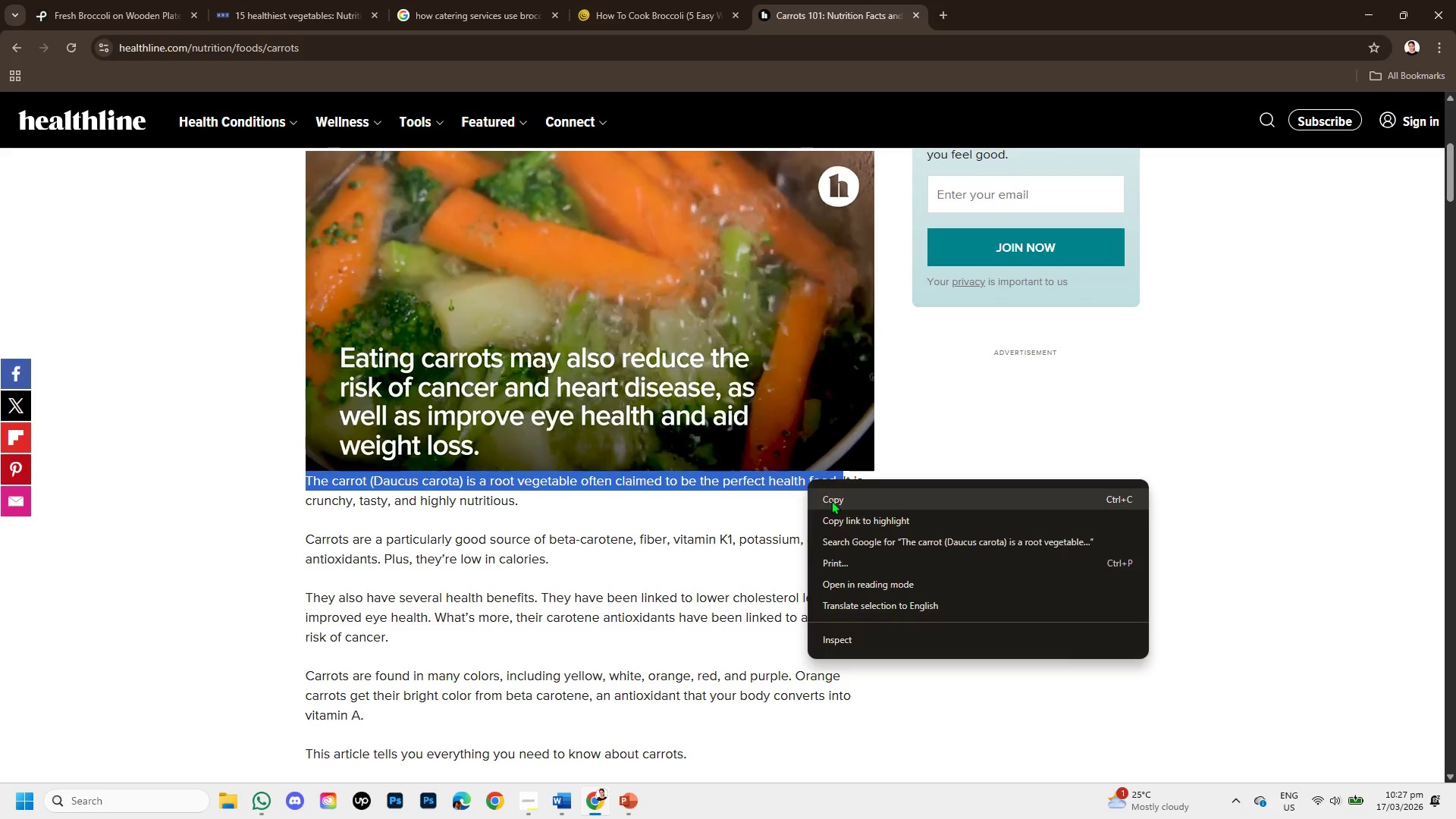 
left_click([833, 500])
 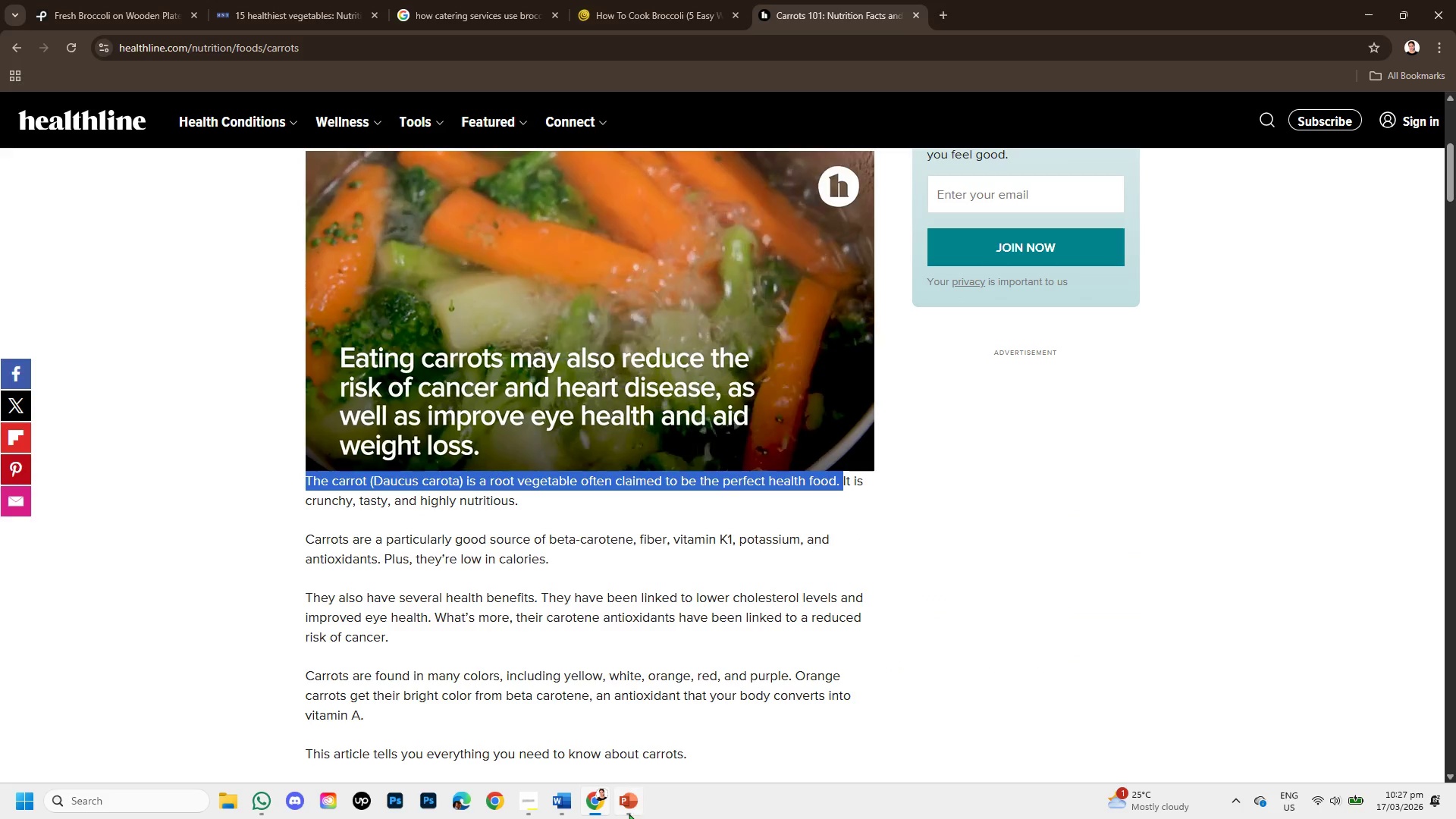 
left_click([626, 808])
 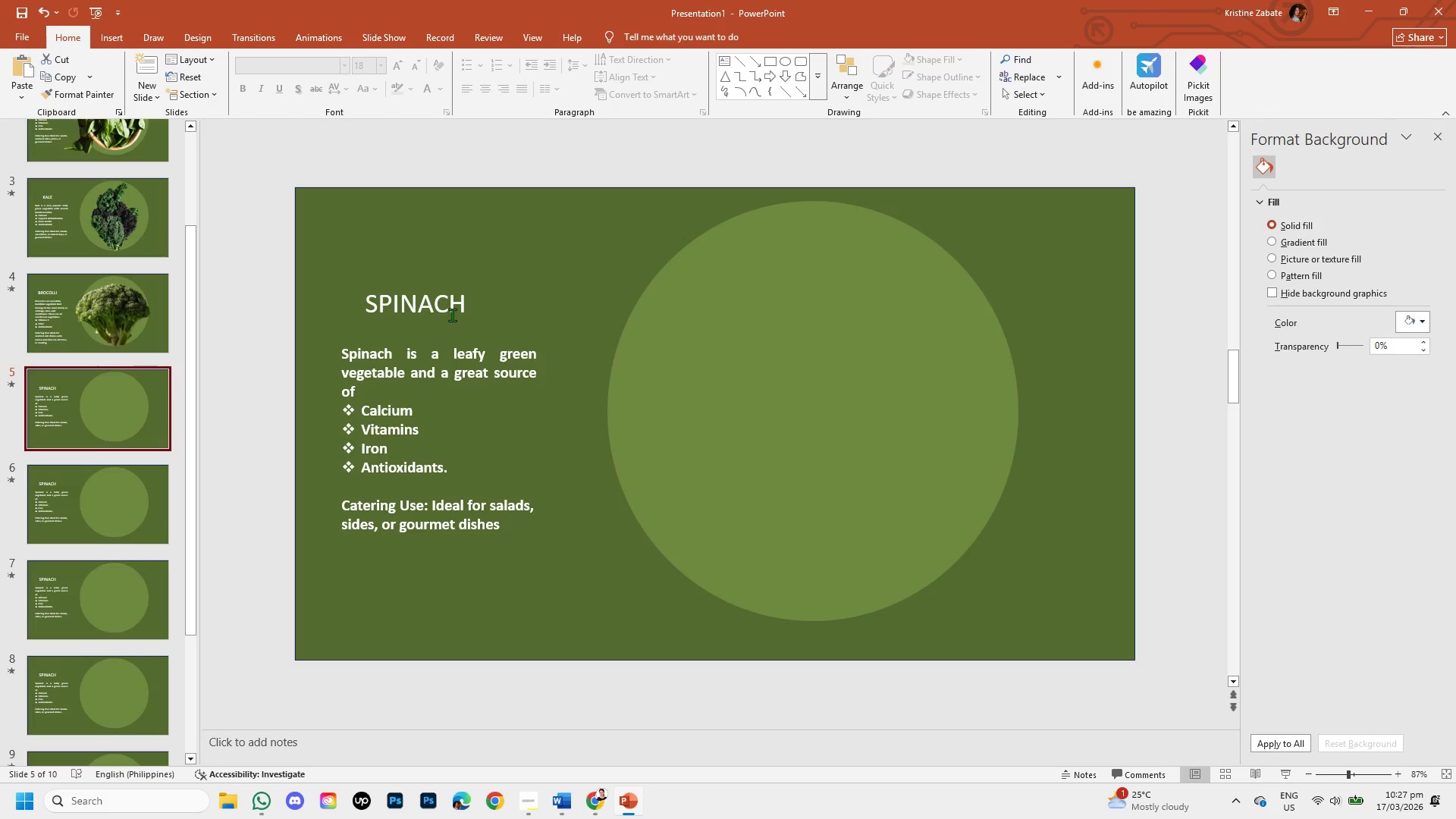 
left_click([452, 312])
 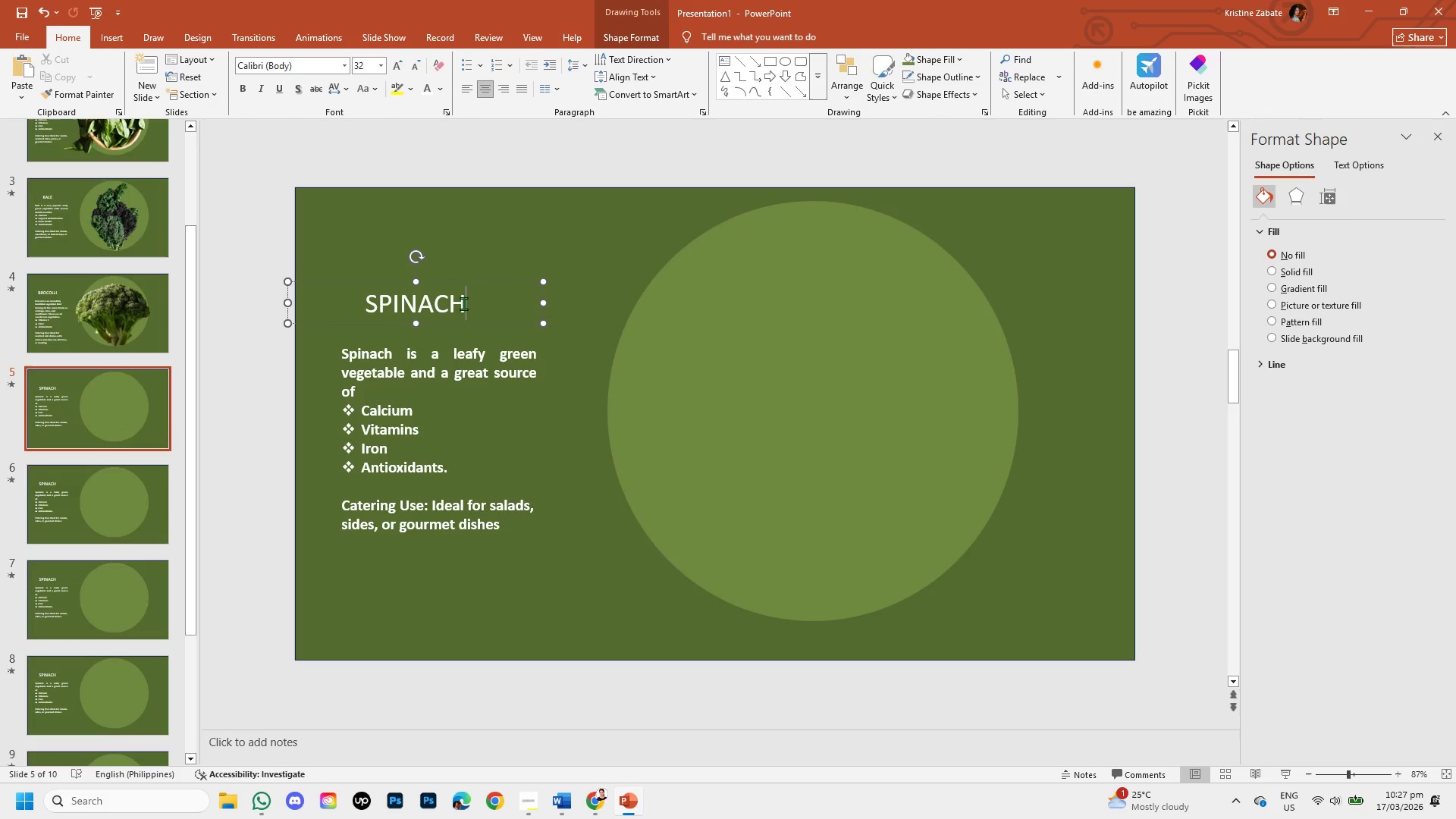 
left_click([463, 303])
 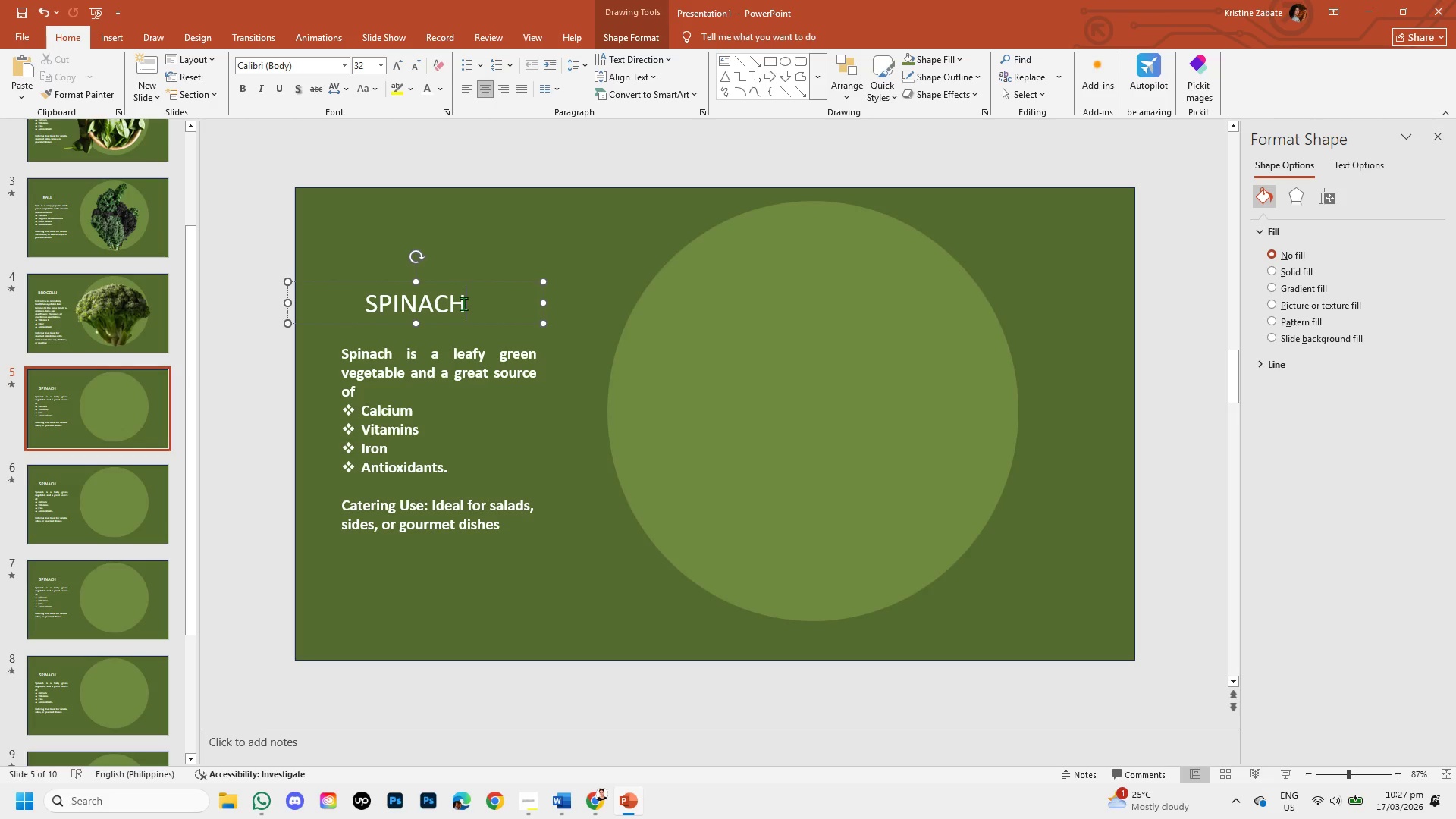 
key(Backspace)
key(Backspace)
key(Backspace)
key(Backspace)
key(Backspace)
key(Backspace)
key(Backspace)
type(CARROT)
 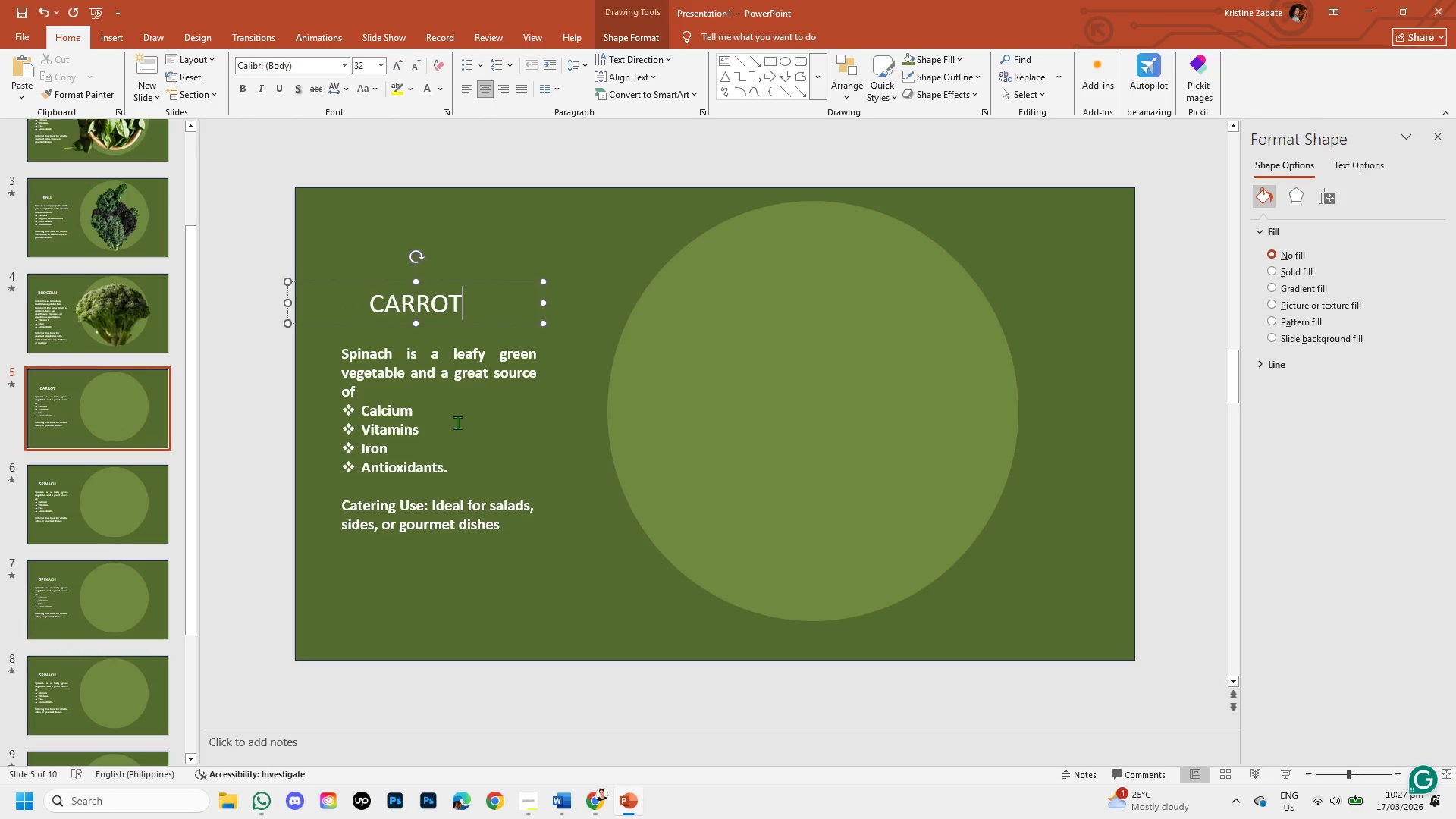 
left_click([467, 376])
 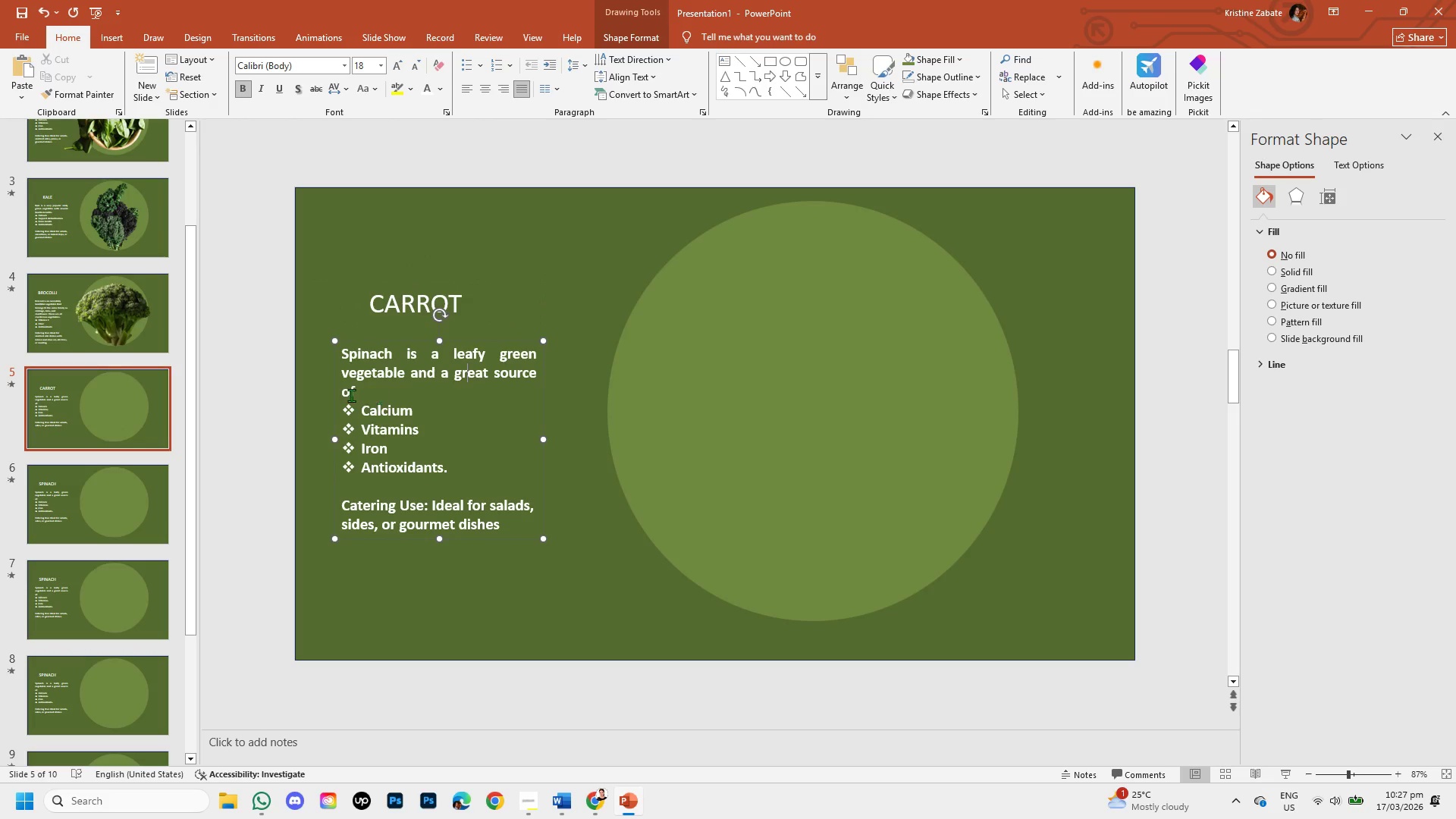 
left_click([347, 394])
 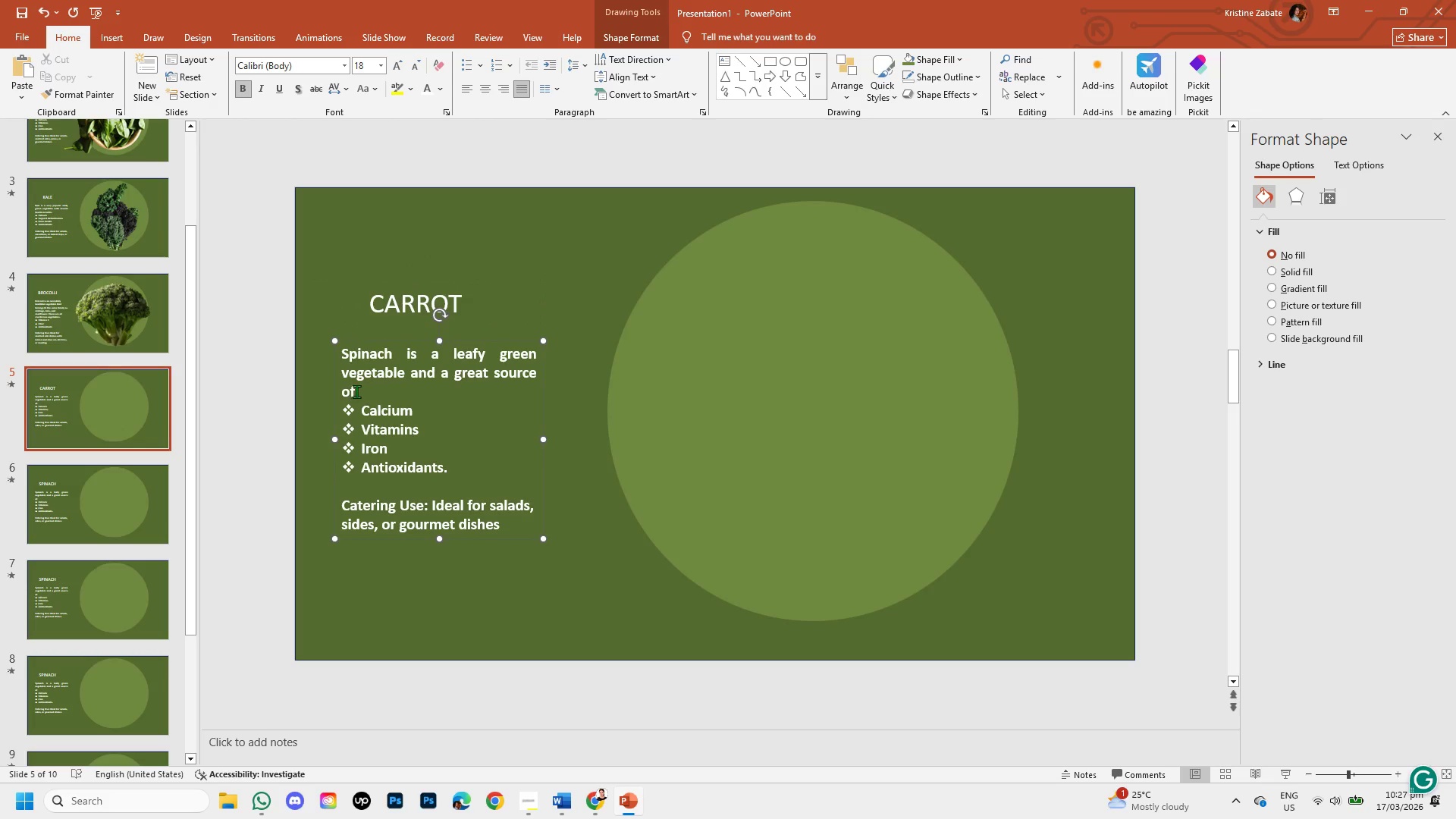 
left_click_drag(start_coordinate=[356, 391], to_coordinate=[355, 358])
 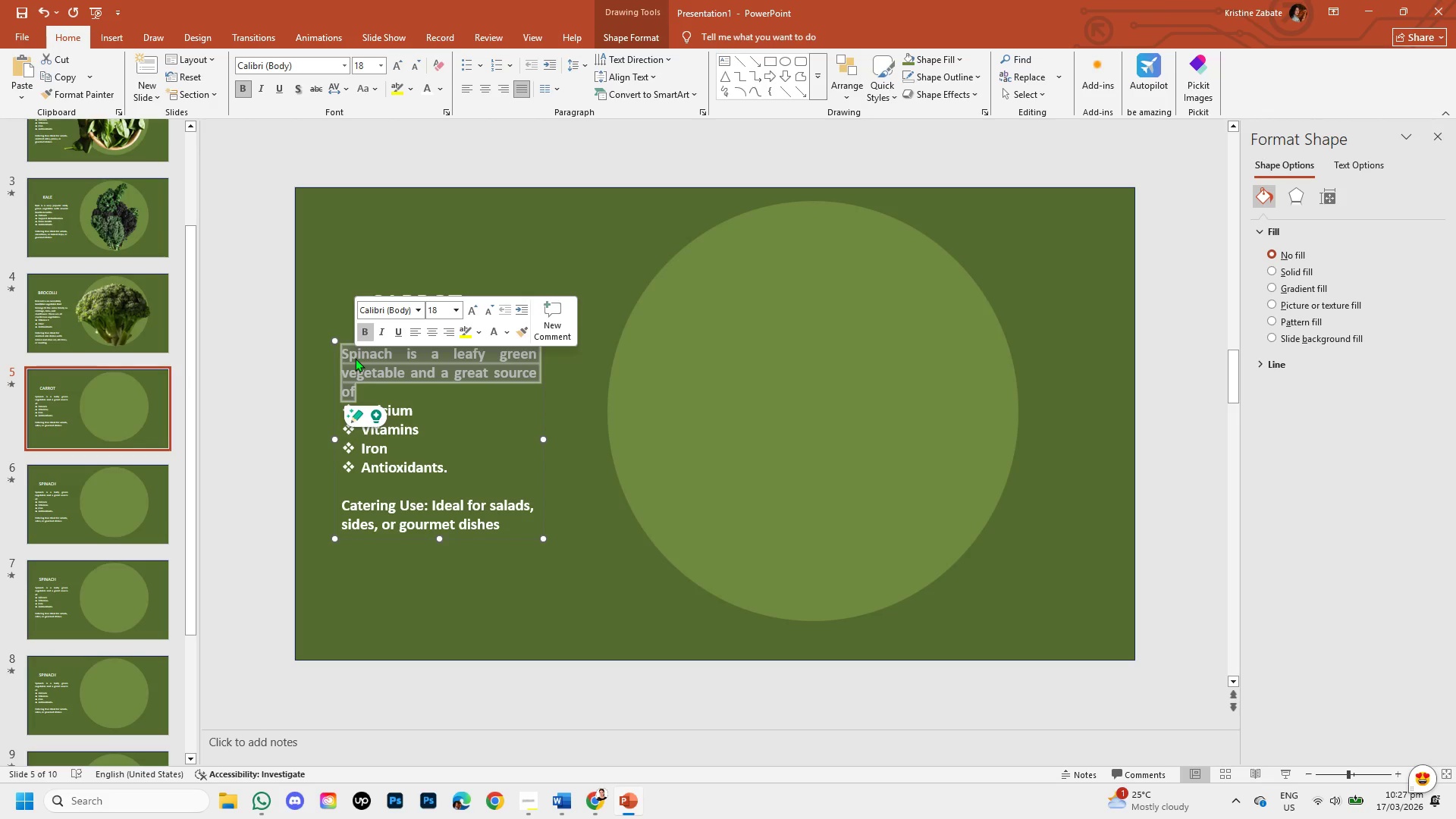 
key(Backspace)
 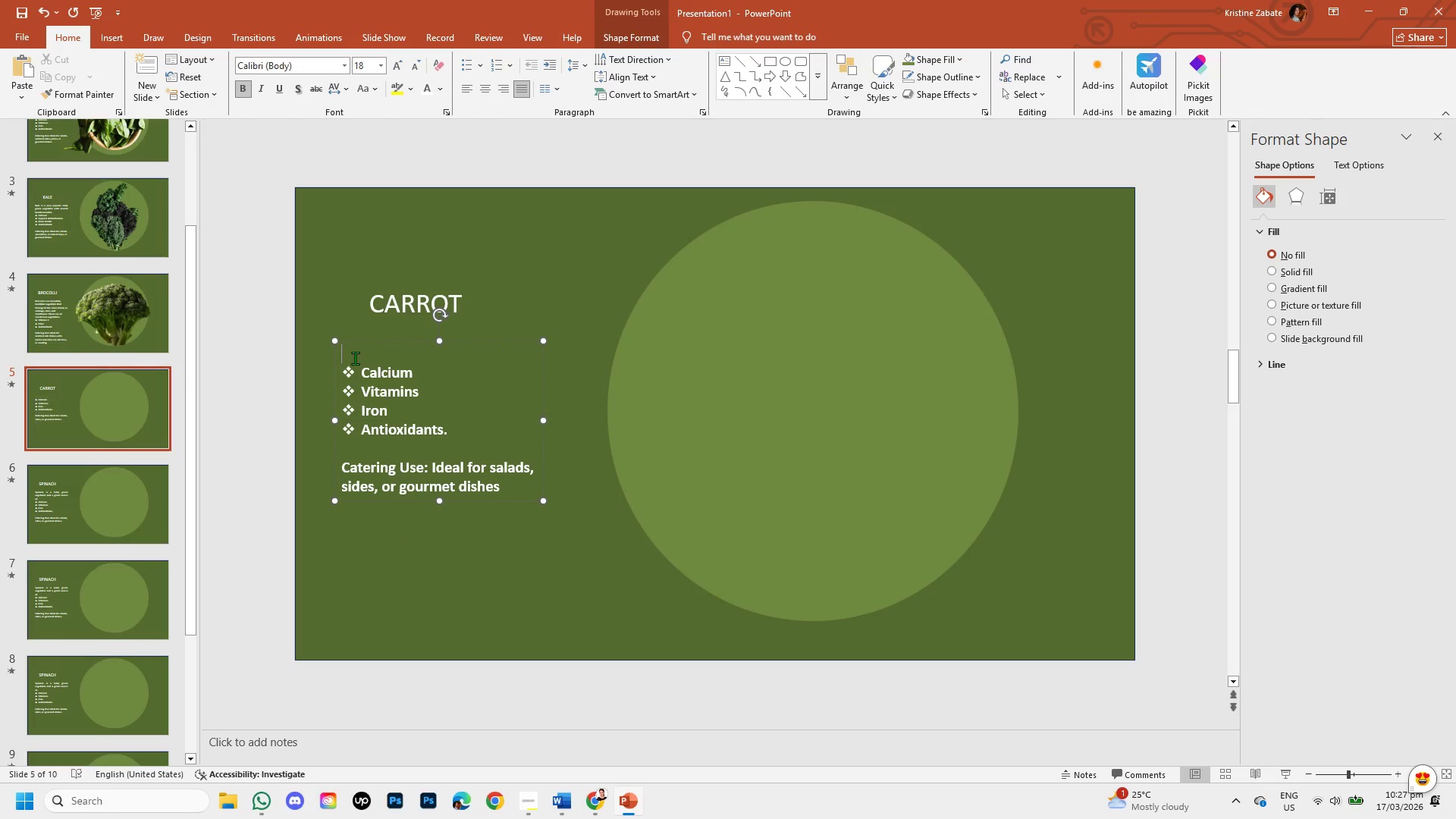 
key(Control+V)
 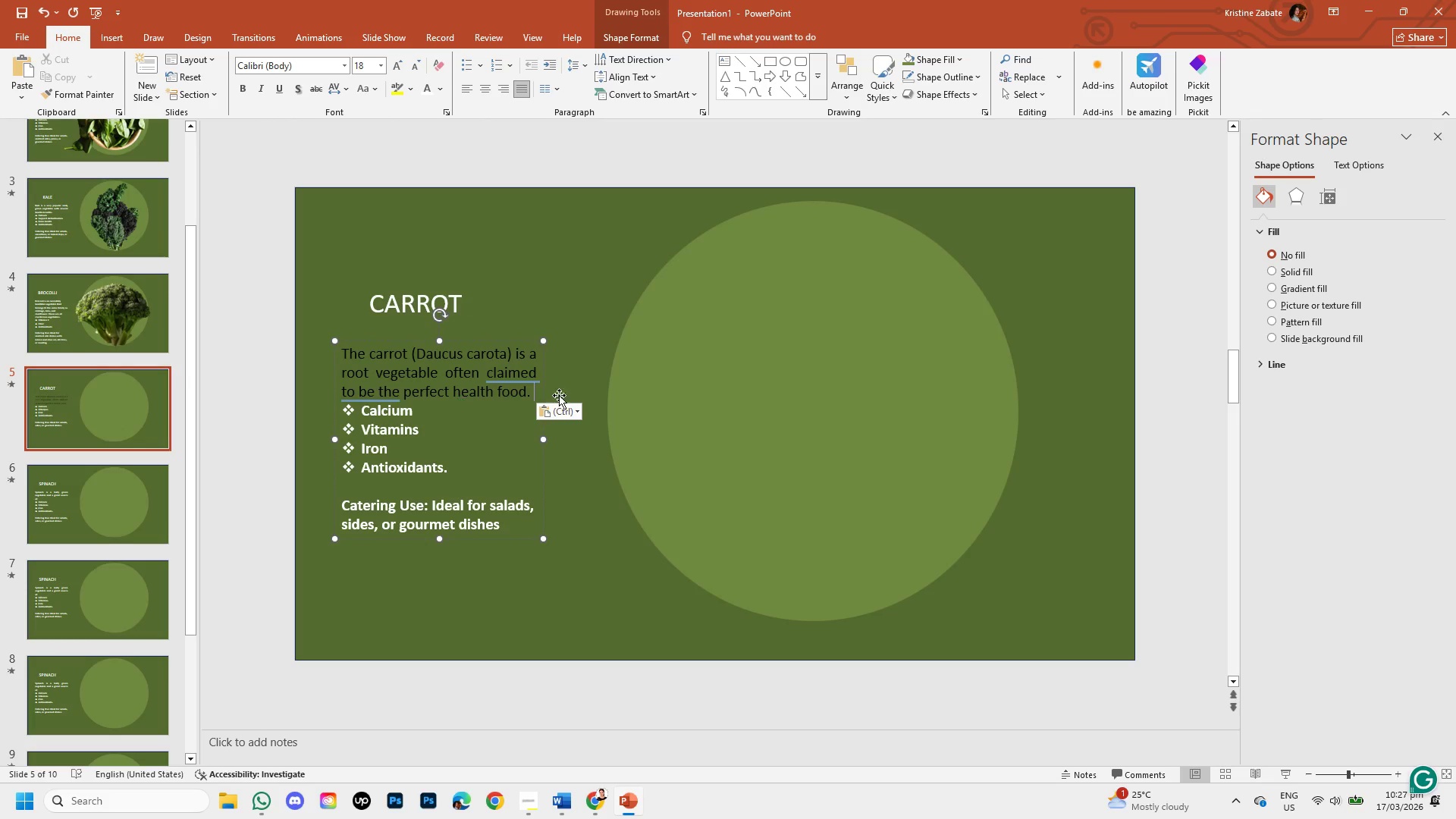 
left_click([569, 408])
 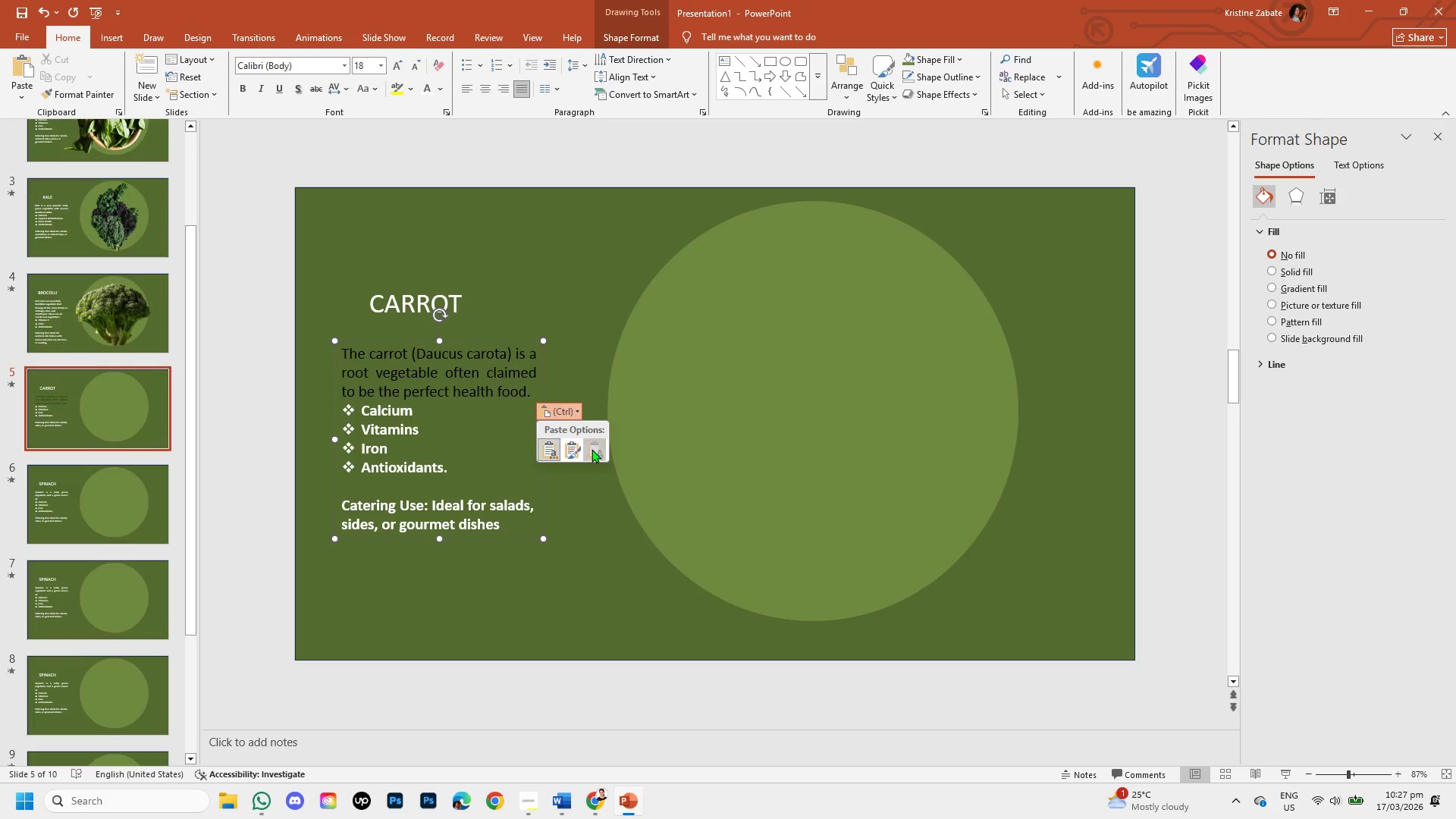 
left_click([592, 449])
 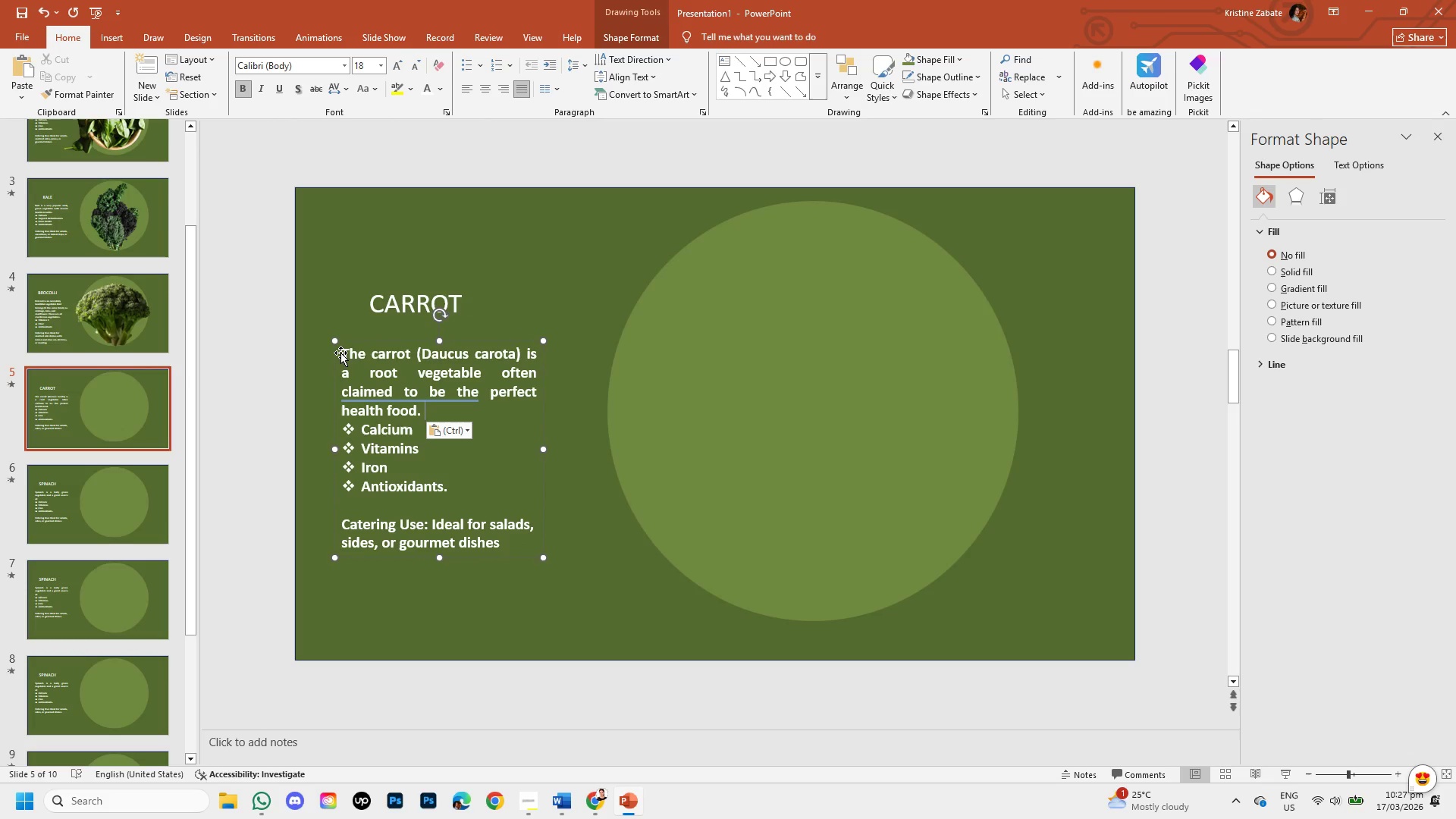 
left_click_drag(start_coordinate=[344, 353], to_coordinate=[441, 408])
 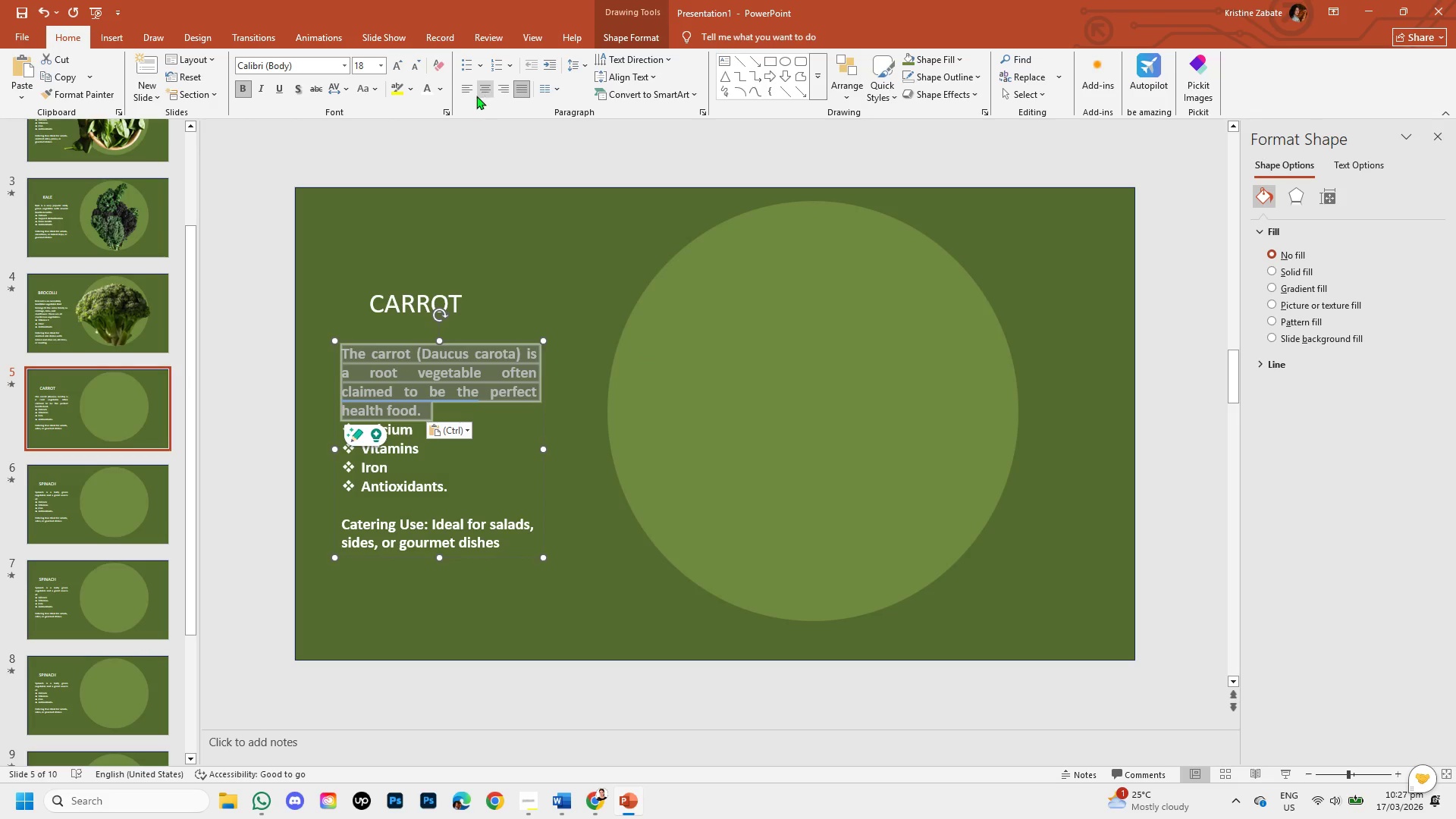 
left_click([470, 92])
 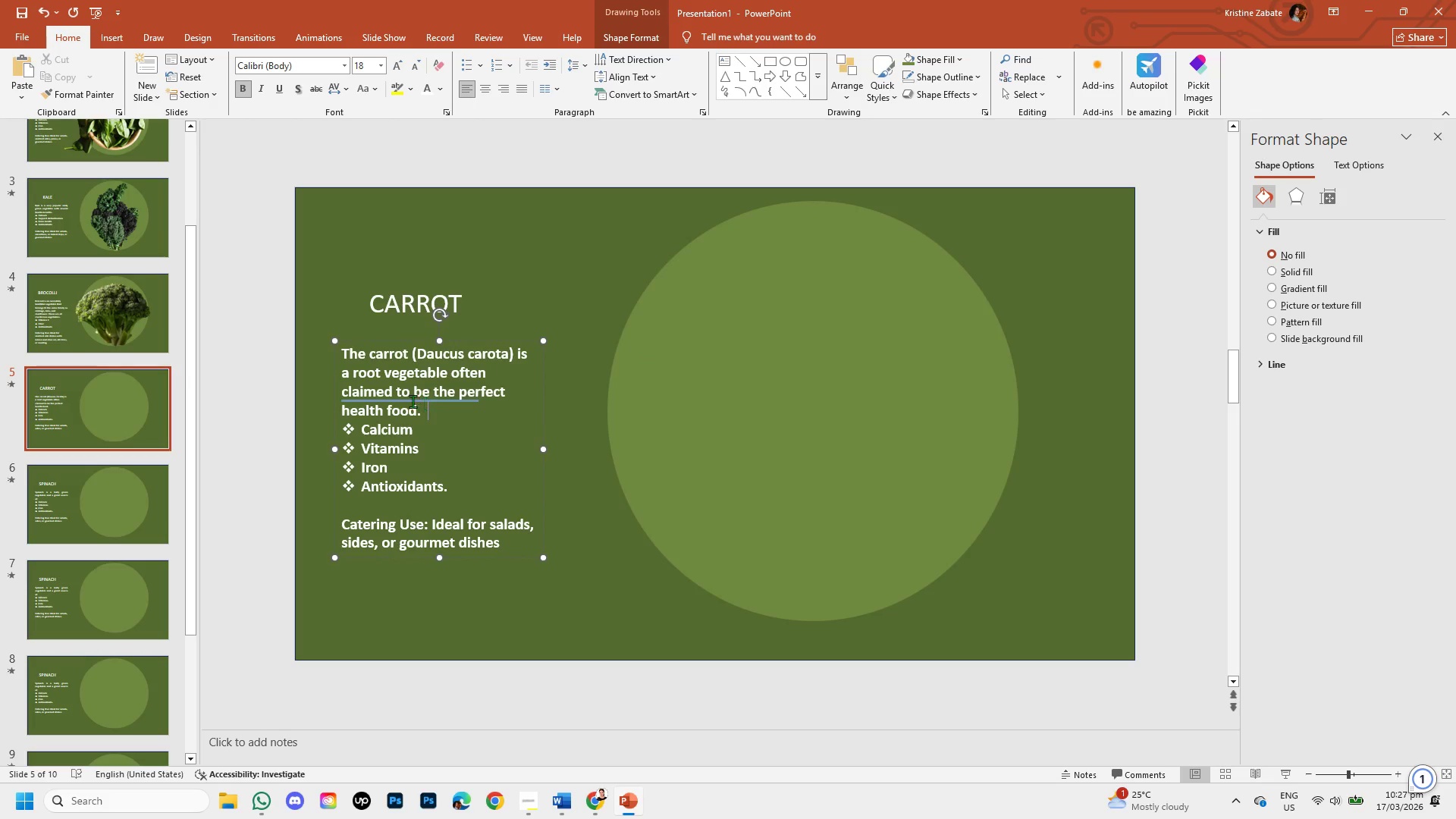 
left_click([394, 392])
 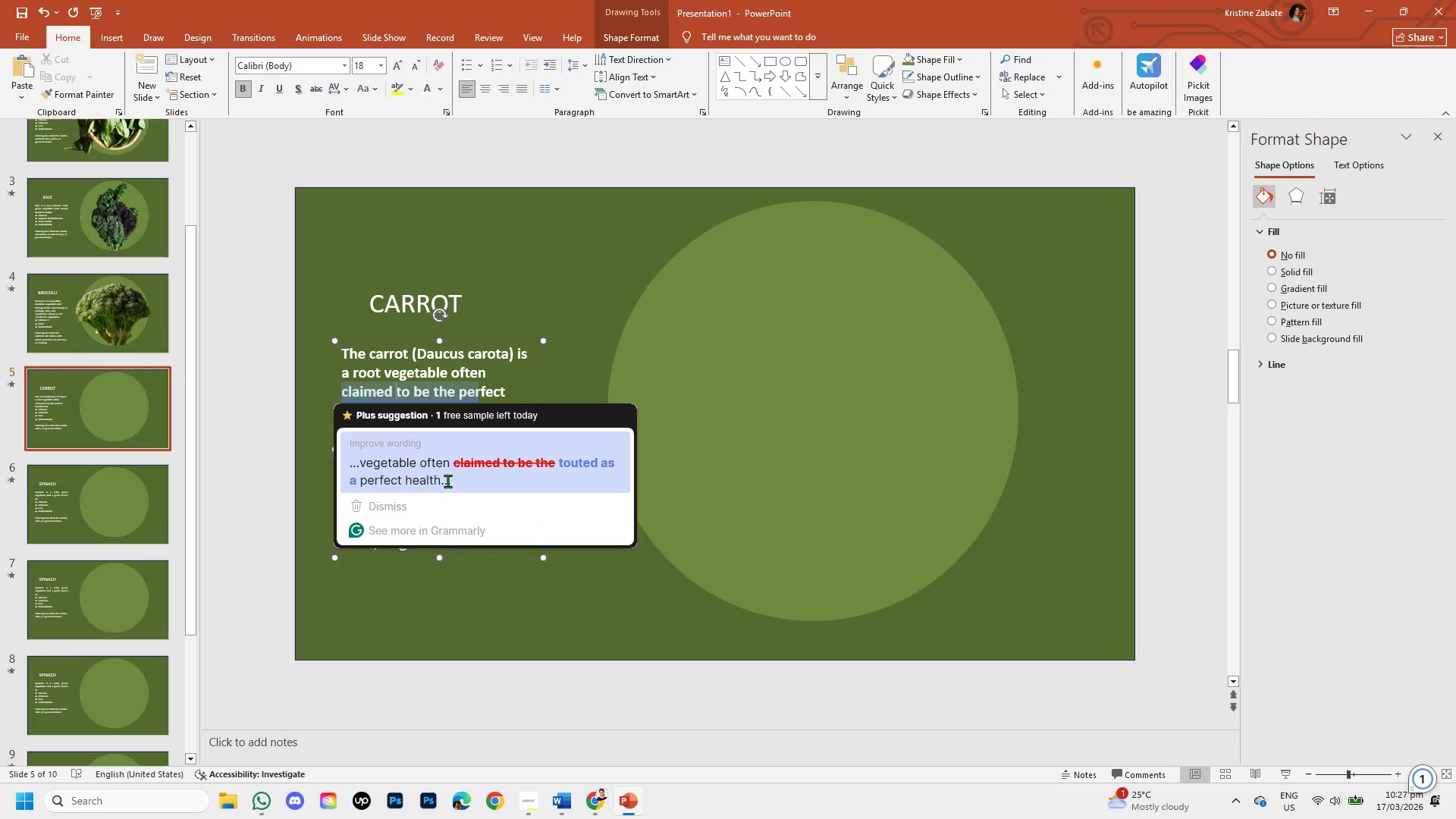 
left_click([436, 470])
 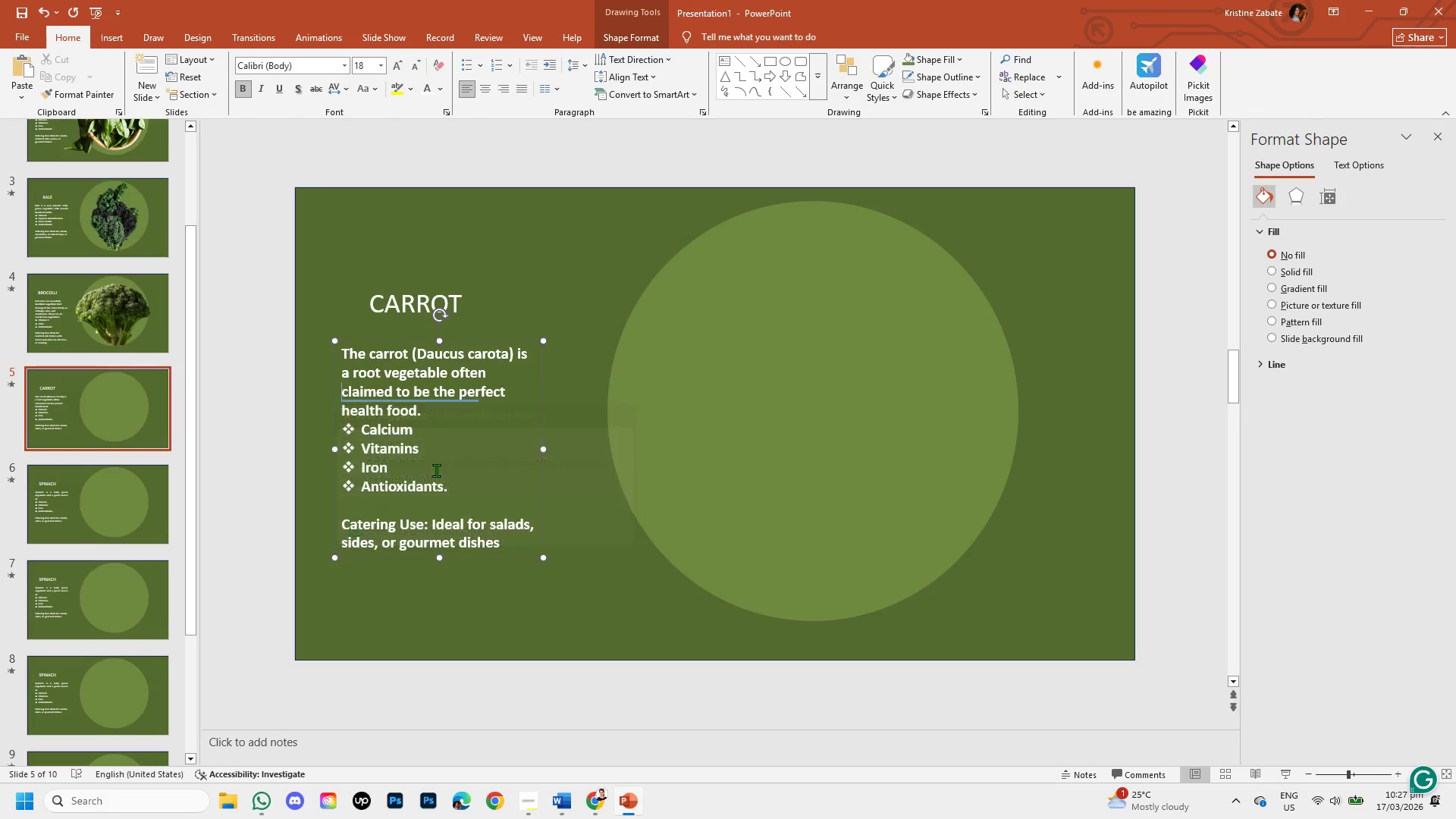 
key(Shift+ArrowRight)
 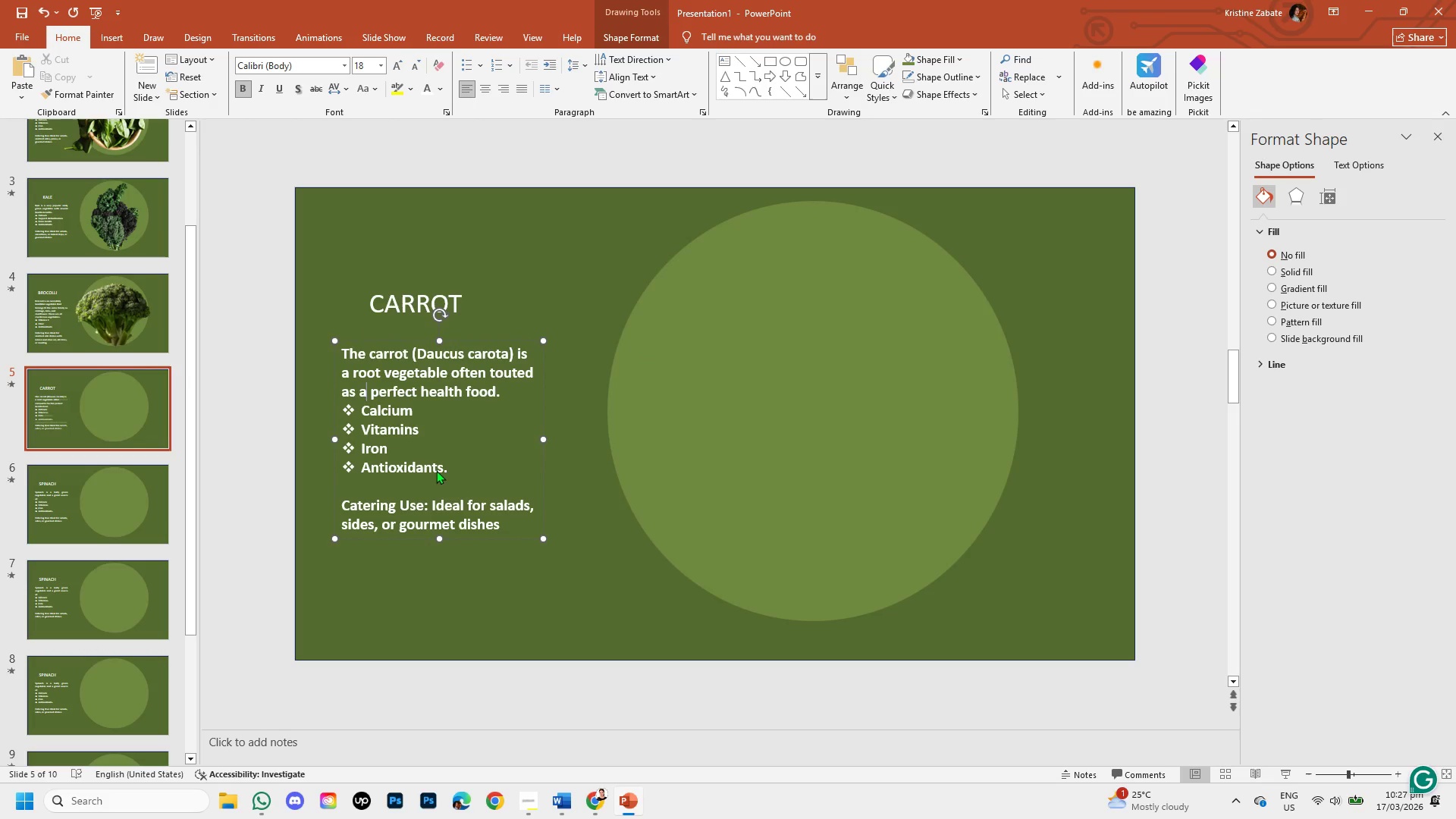 
key(Shift+ShiftLeft)
 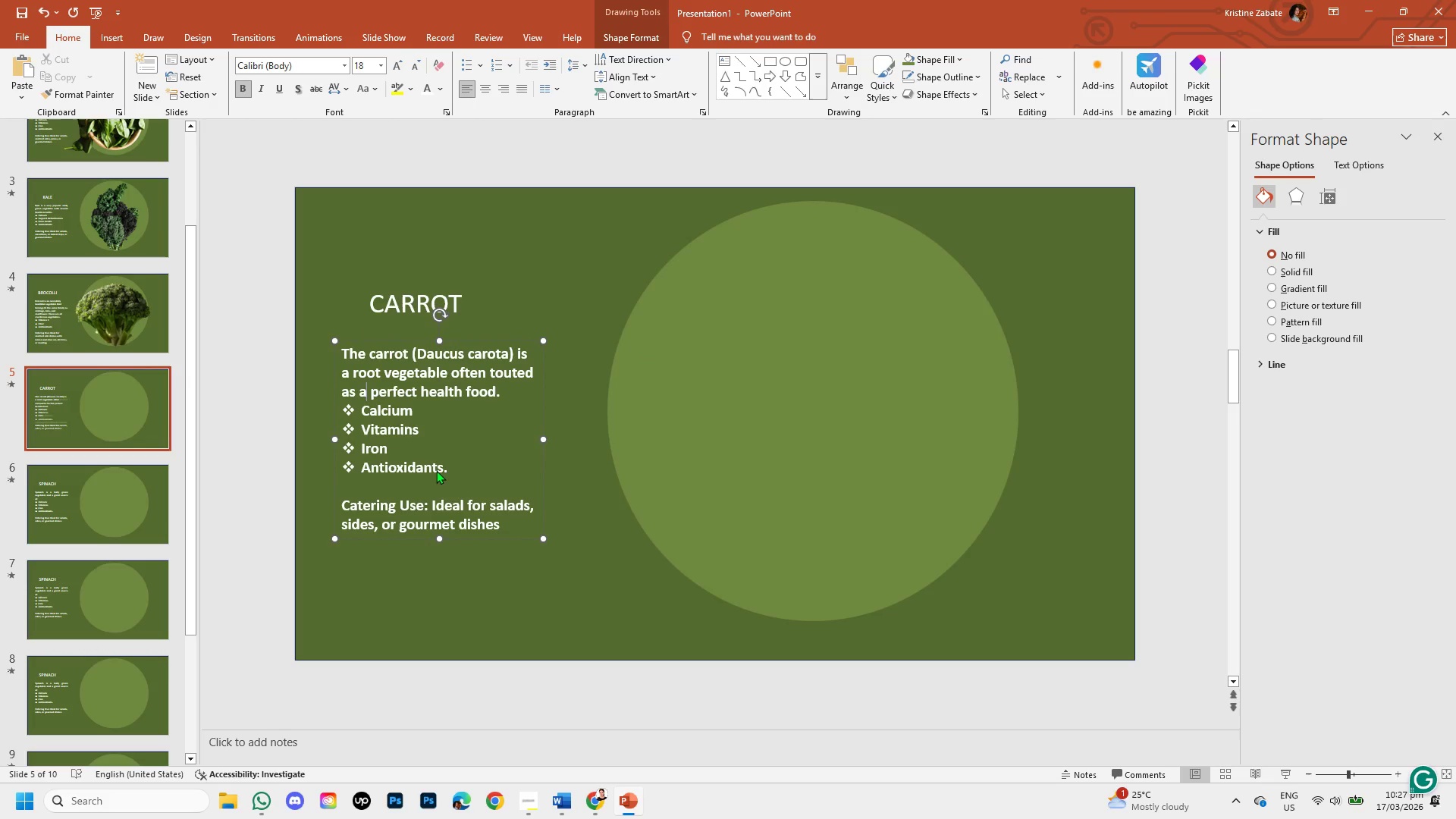 
key(Shift+ArrowRight)
 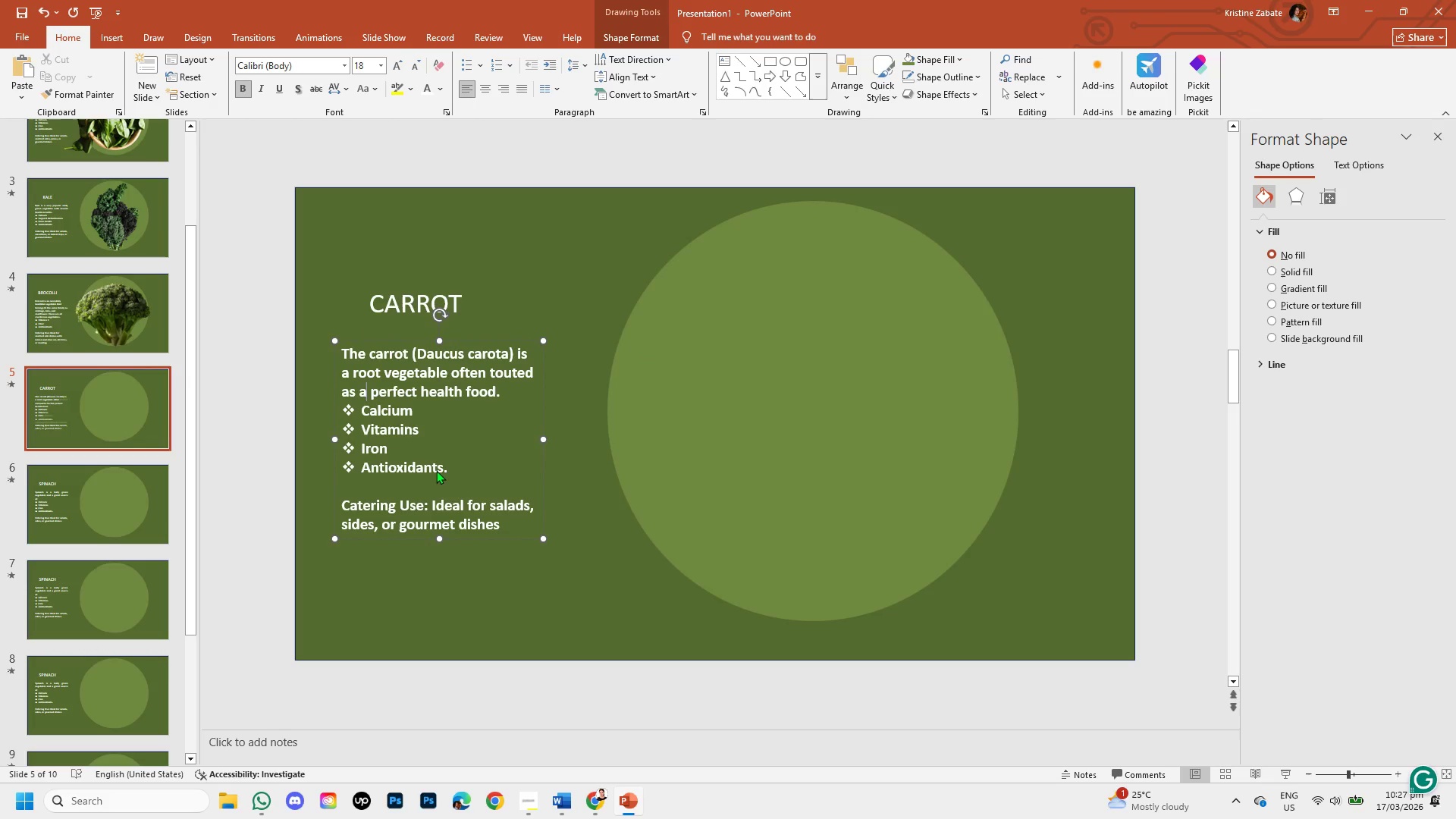 
key(Shift+ArrowRight)
 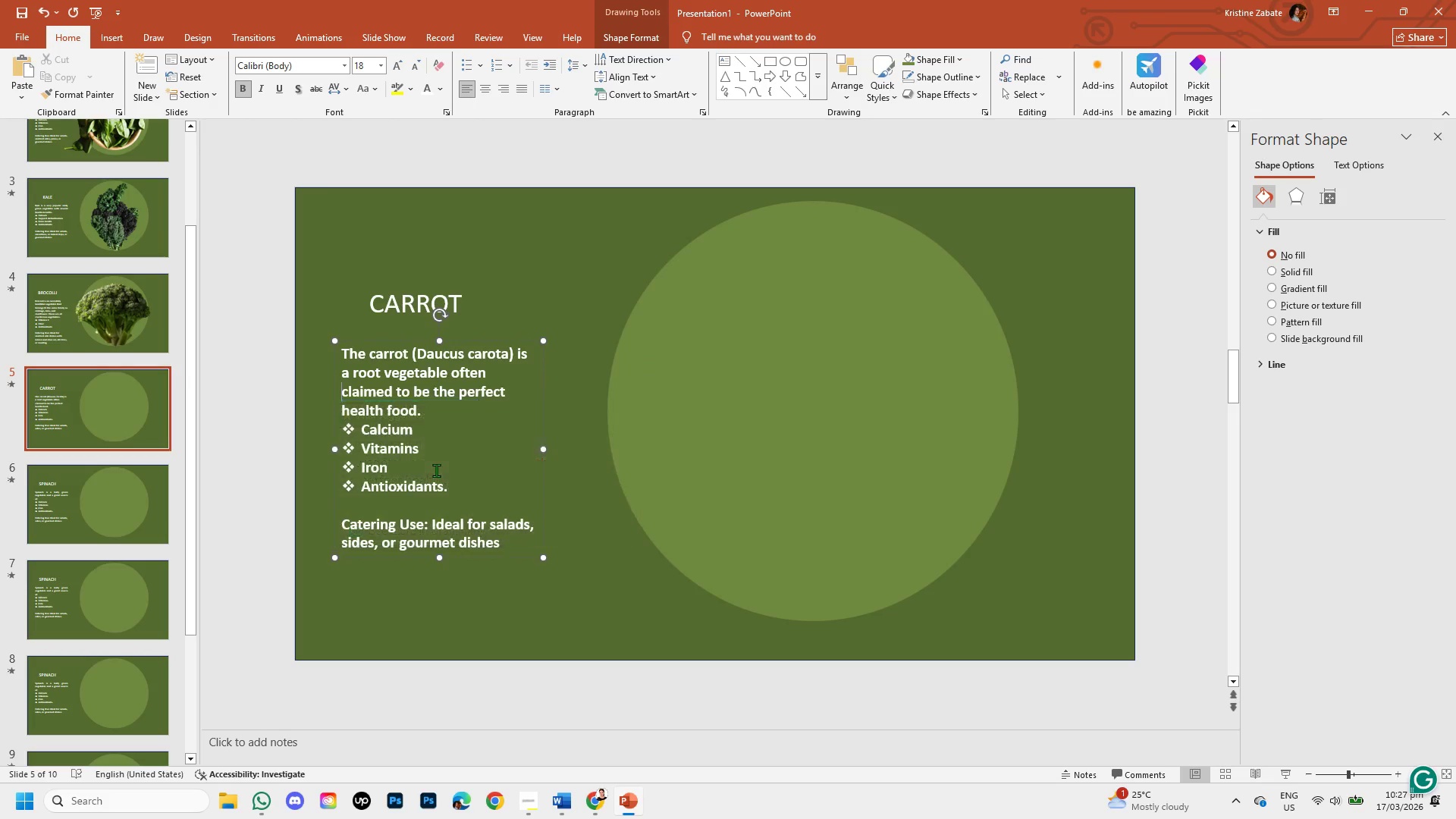 
key(Shift+ArrowRight)
 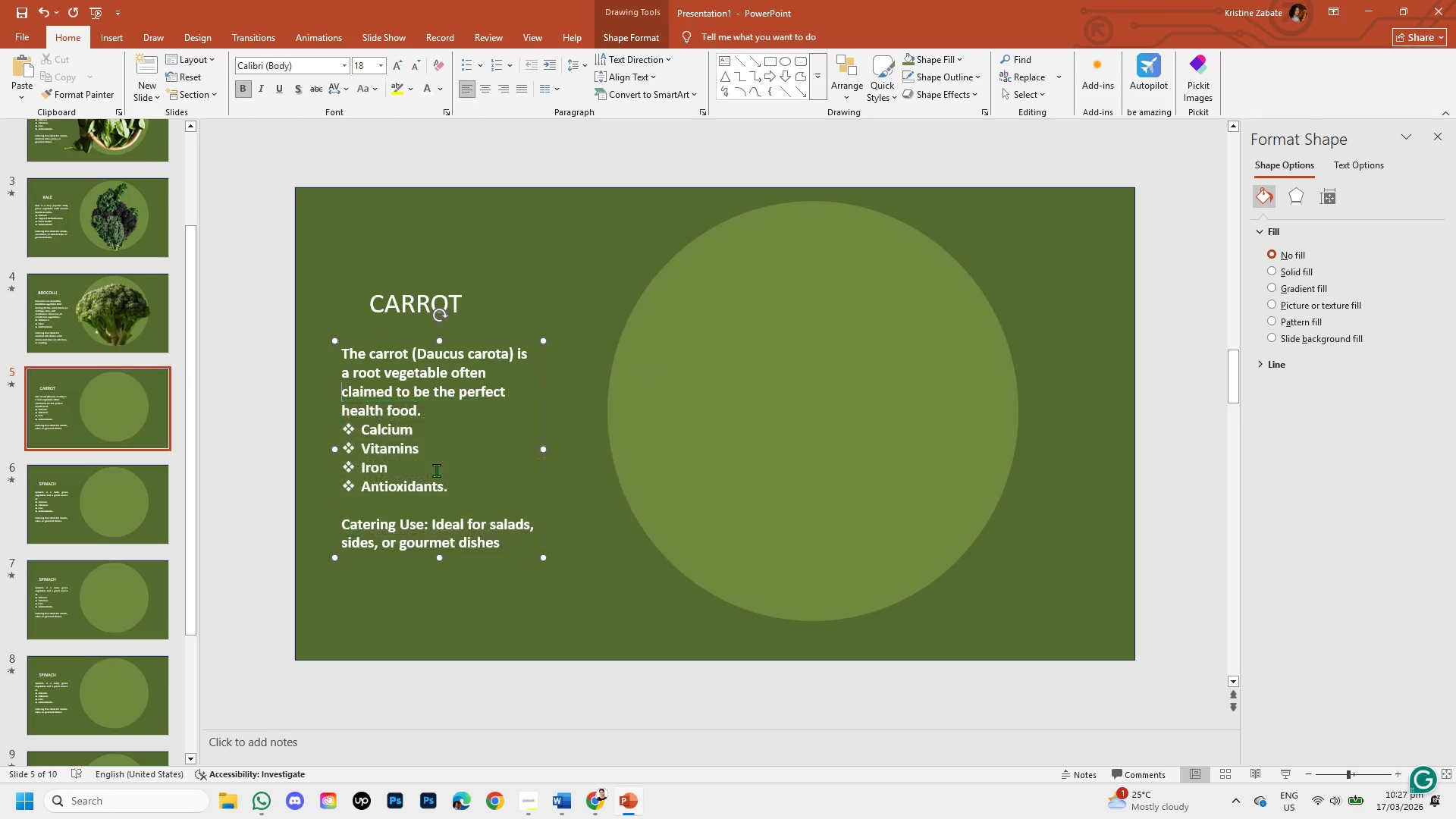 
key(Shift+ArrowRight)
 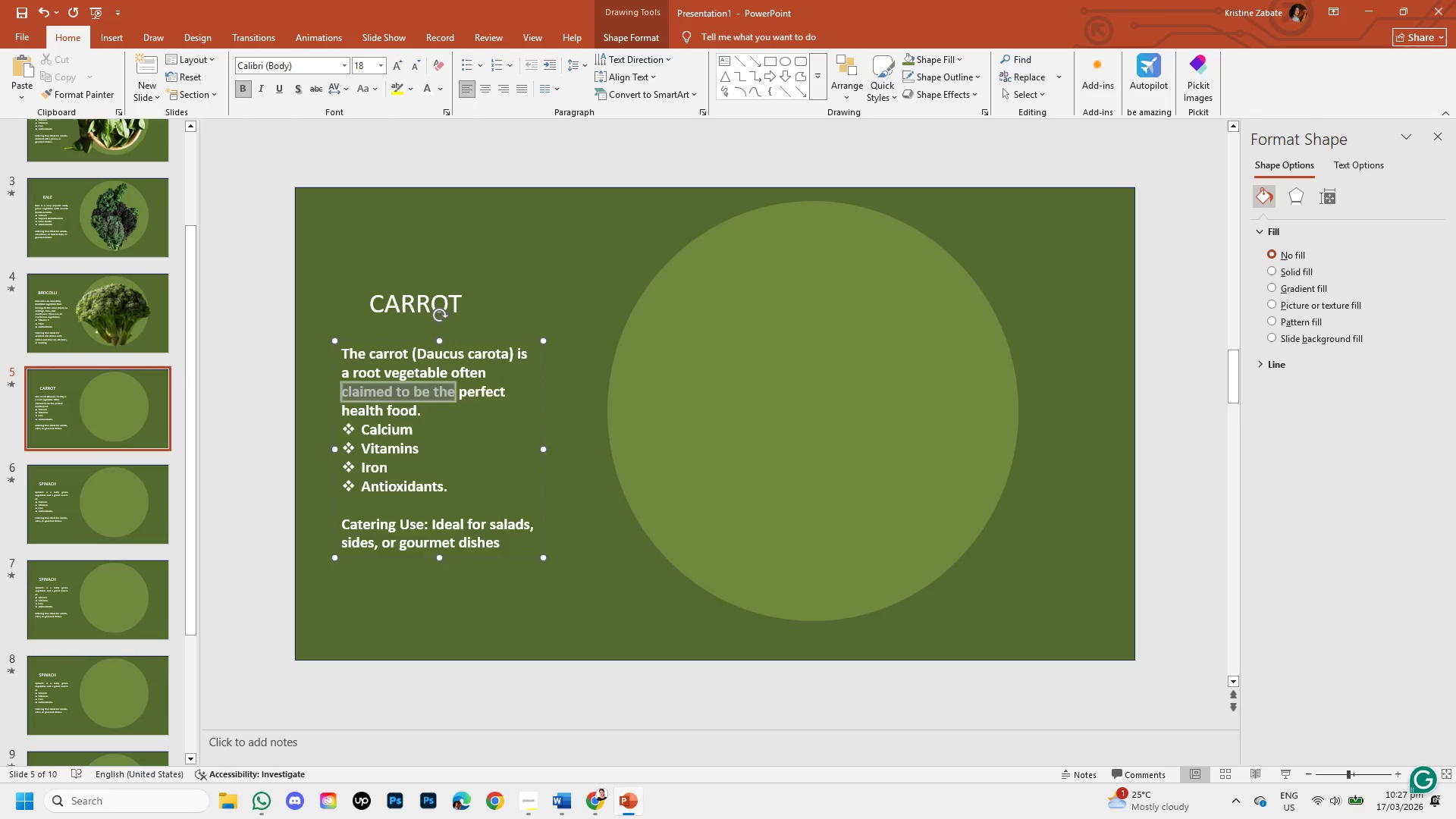 
key(Shift+ArrowRight)
 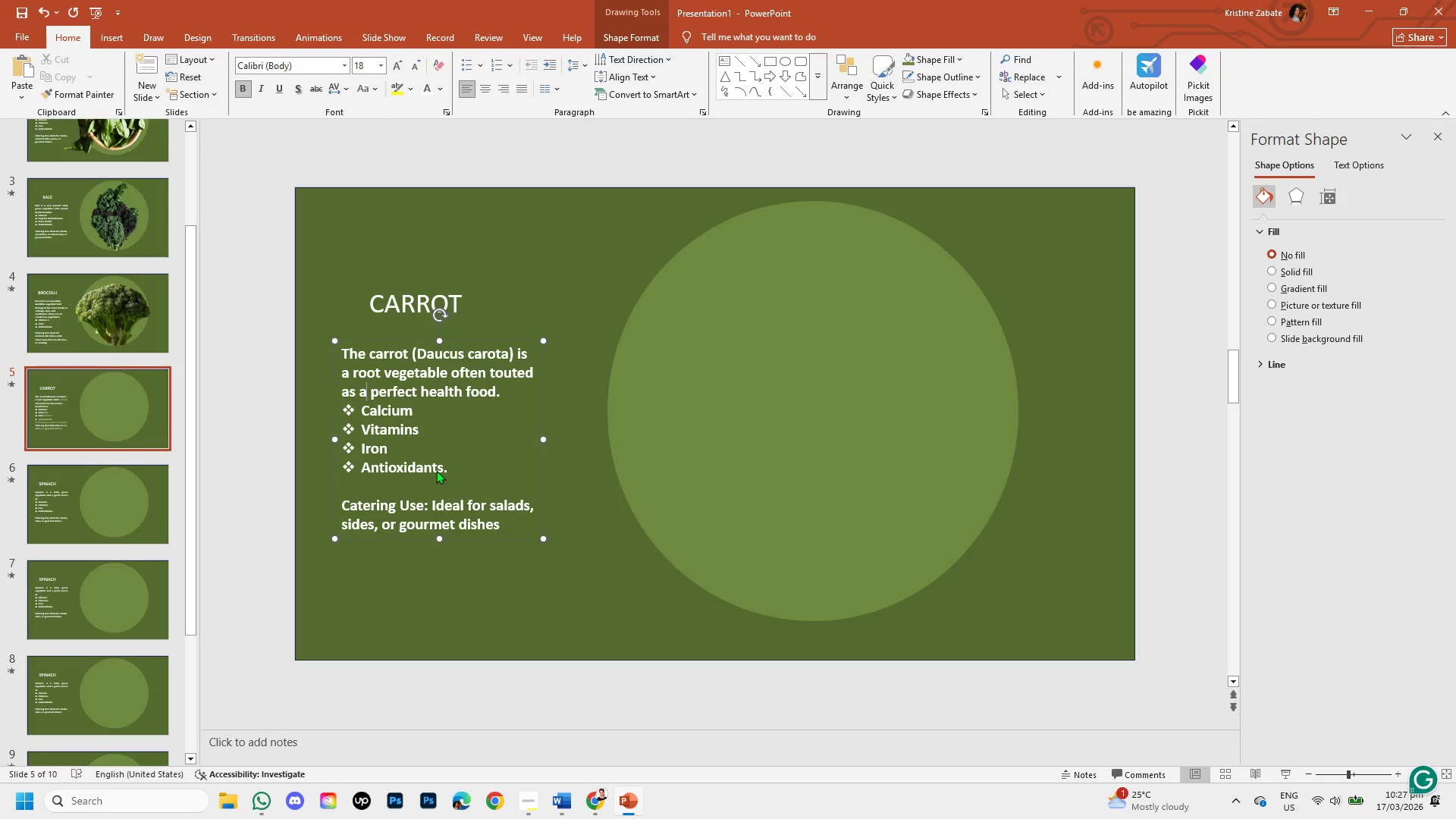 
key(Shift+ArrowRight)
 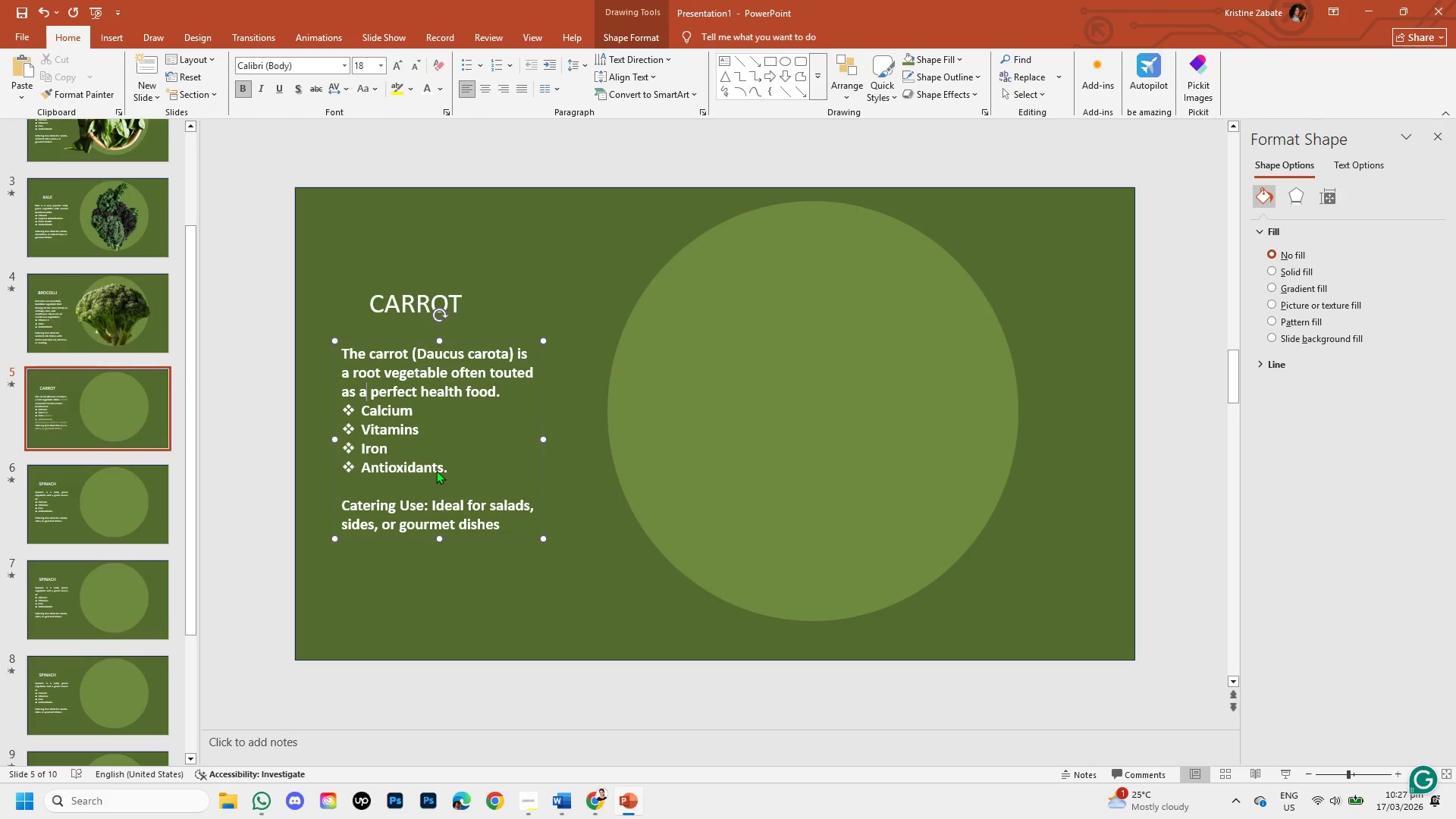 
key(Shift+ArrowRight)
 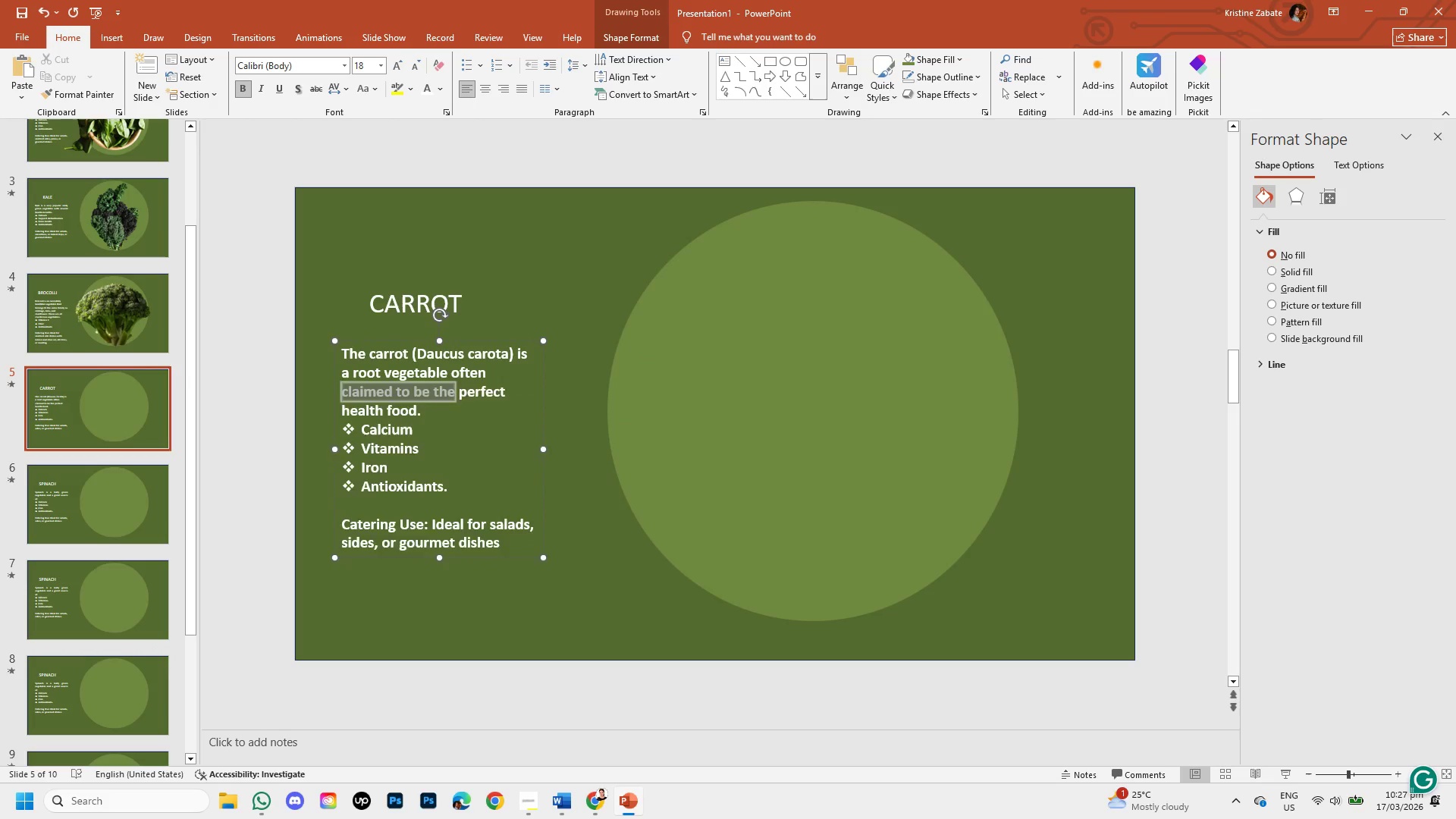 
key(Shift+ArrowRight)
 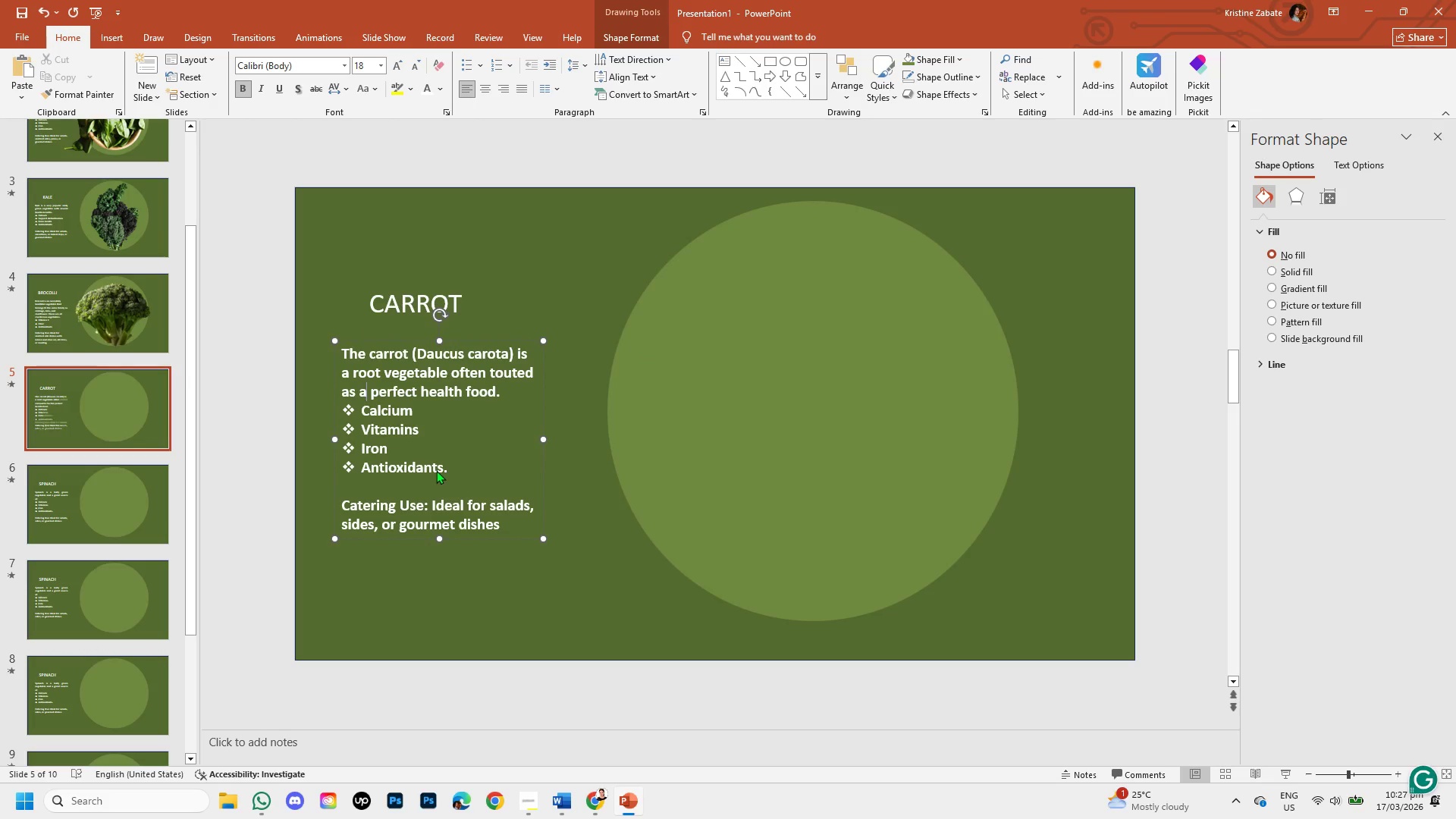 
key(Shift+ArrowRight)
 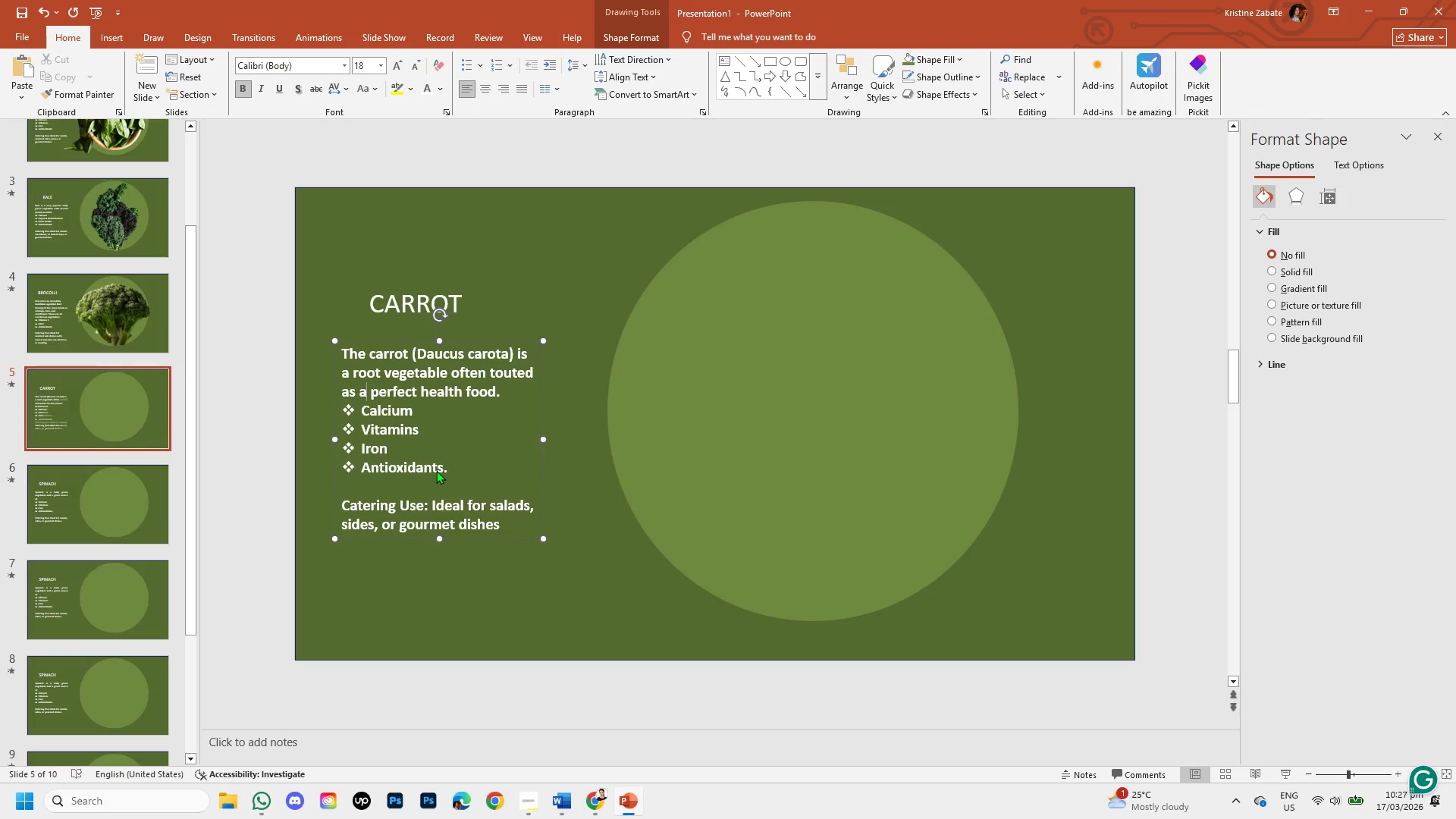 
key(Shift+ArrowRight)
 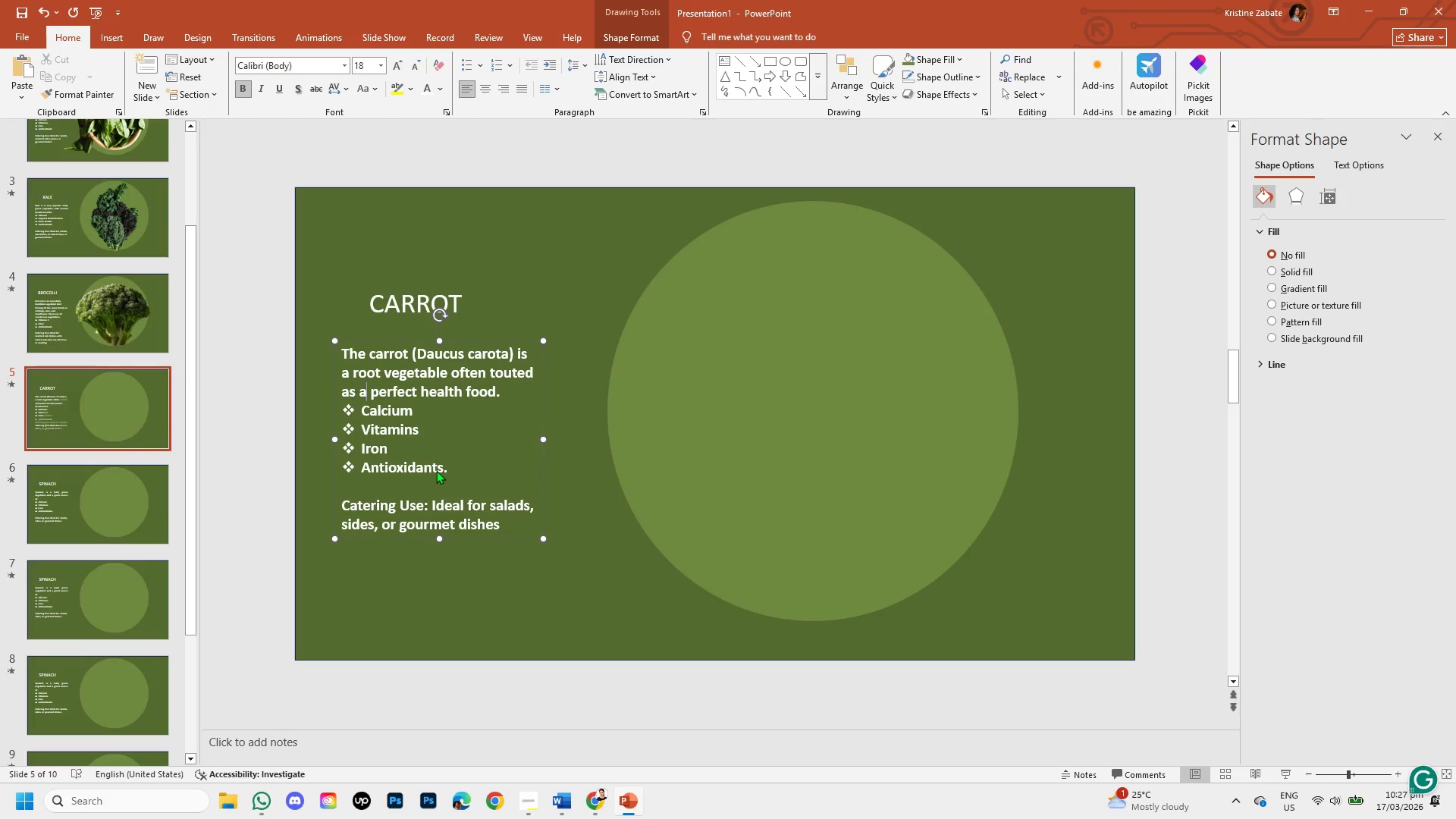 
key(Shift+ArrowRight)
 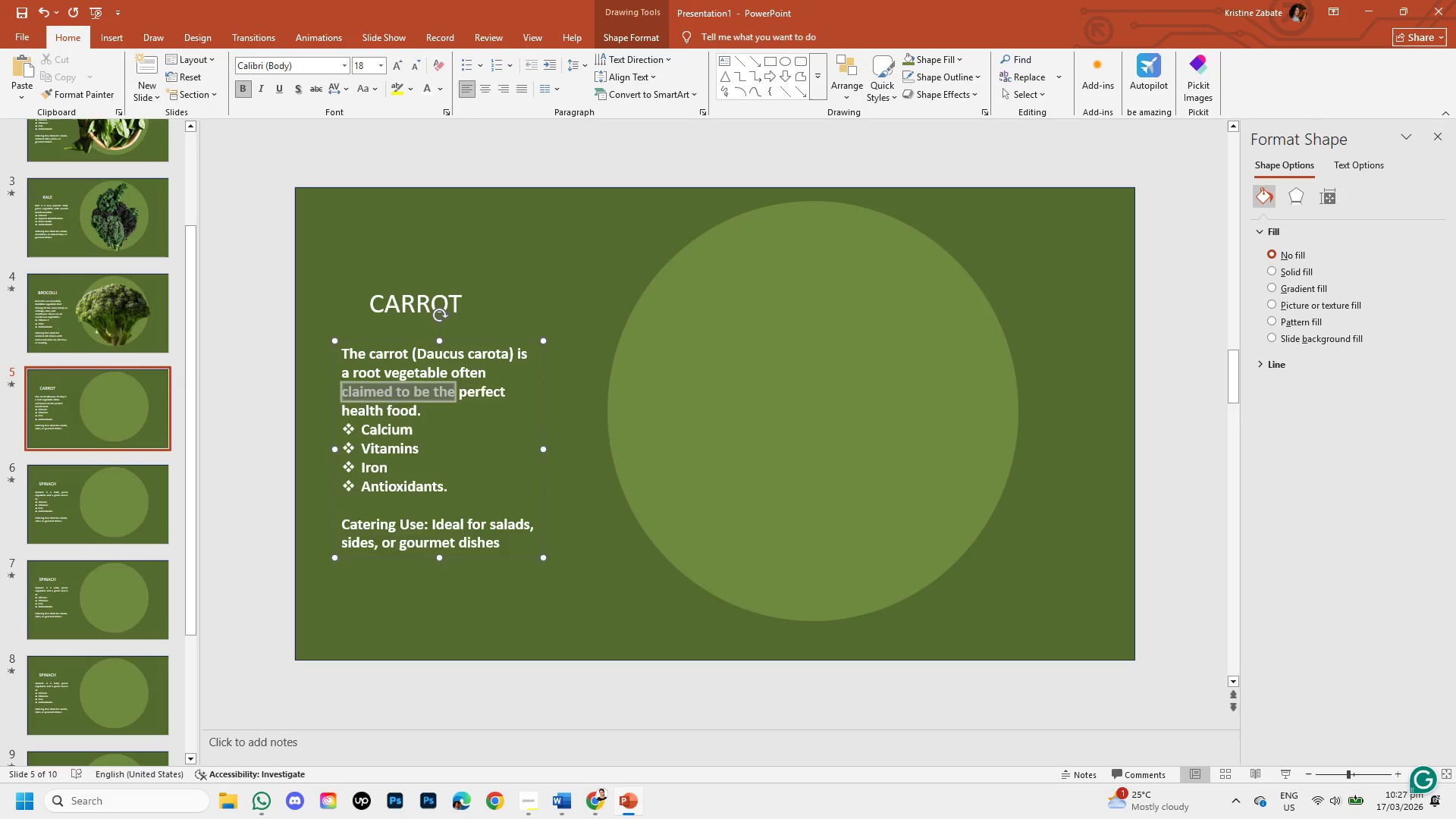 
key(Shift+ArrowRight)
 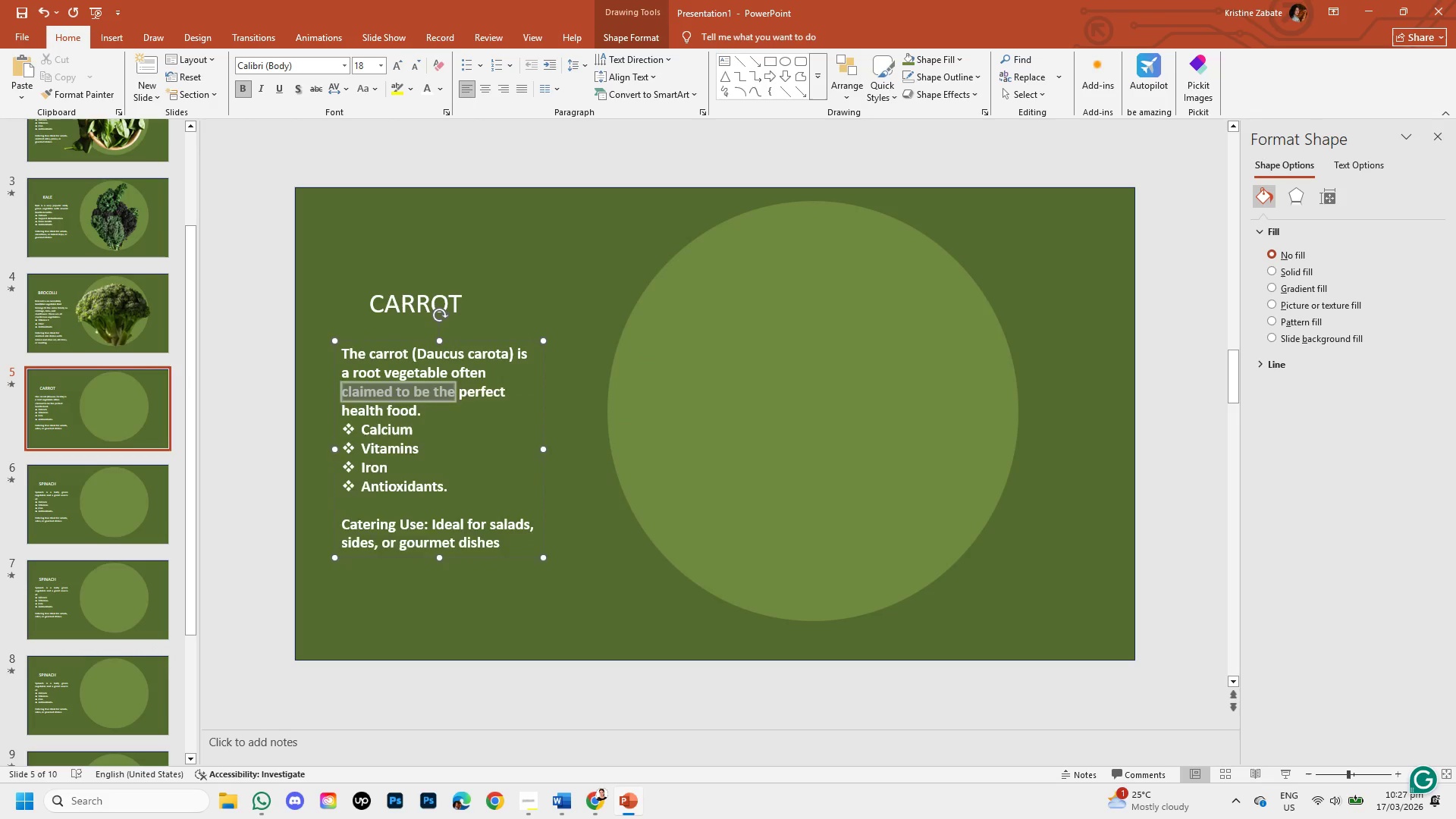 
key(Shift+ArrowRight)
 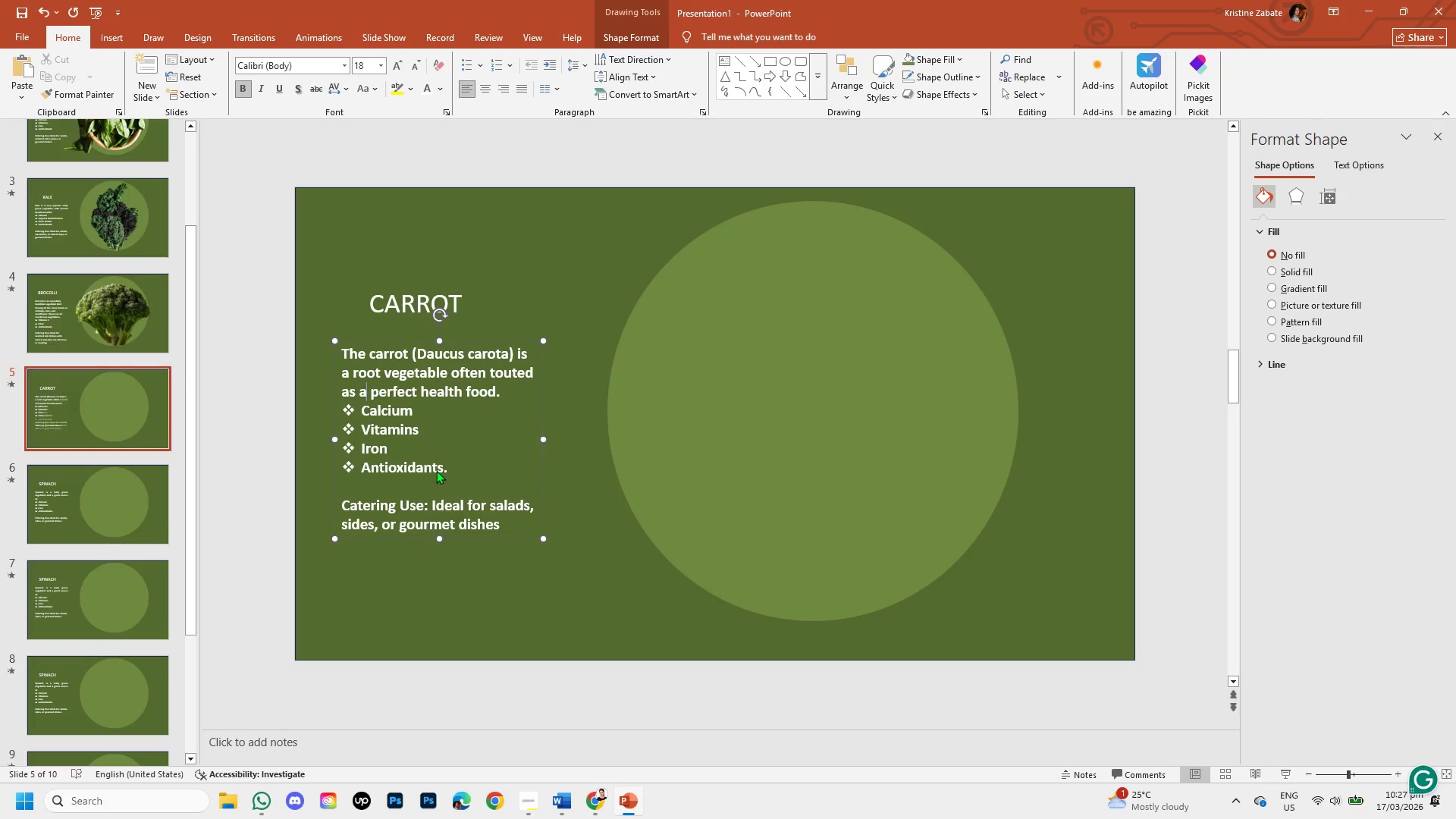 
key(Shift+ArrowRight)
 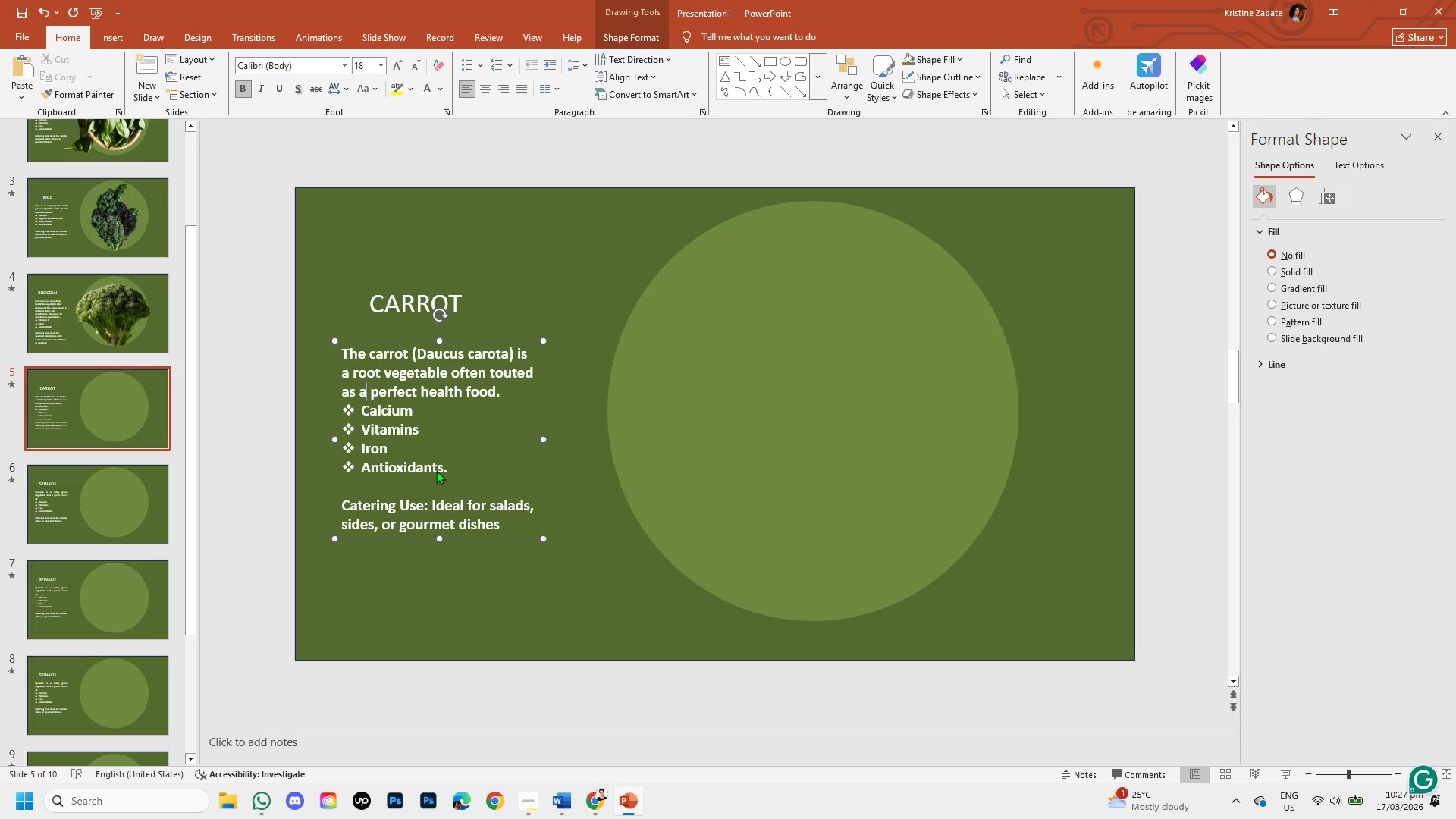 
key(Shift+ArrowRight)
 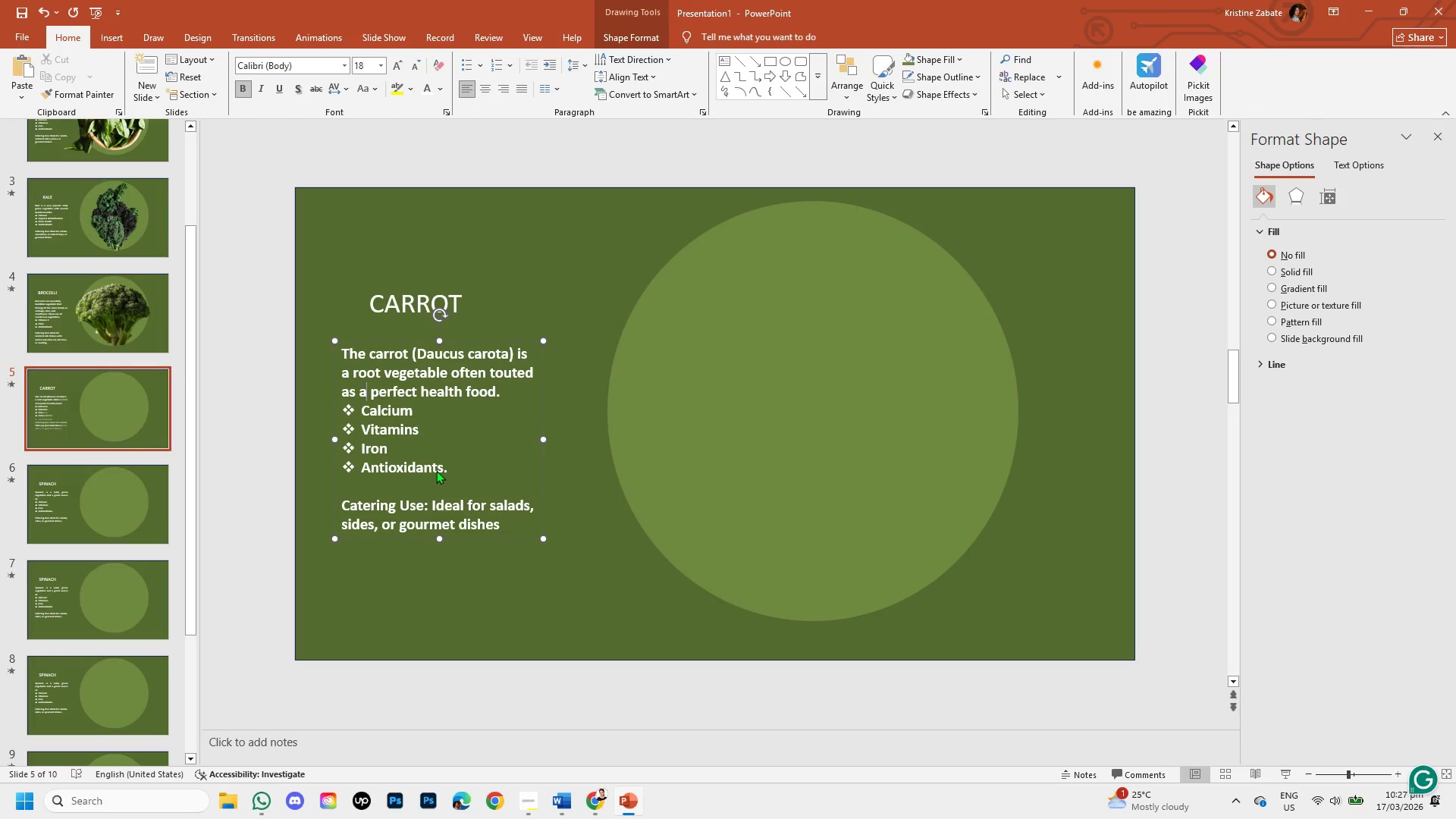 
key(Shift+ArrowRight)
 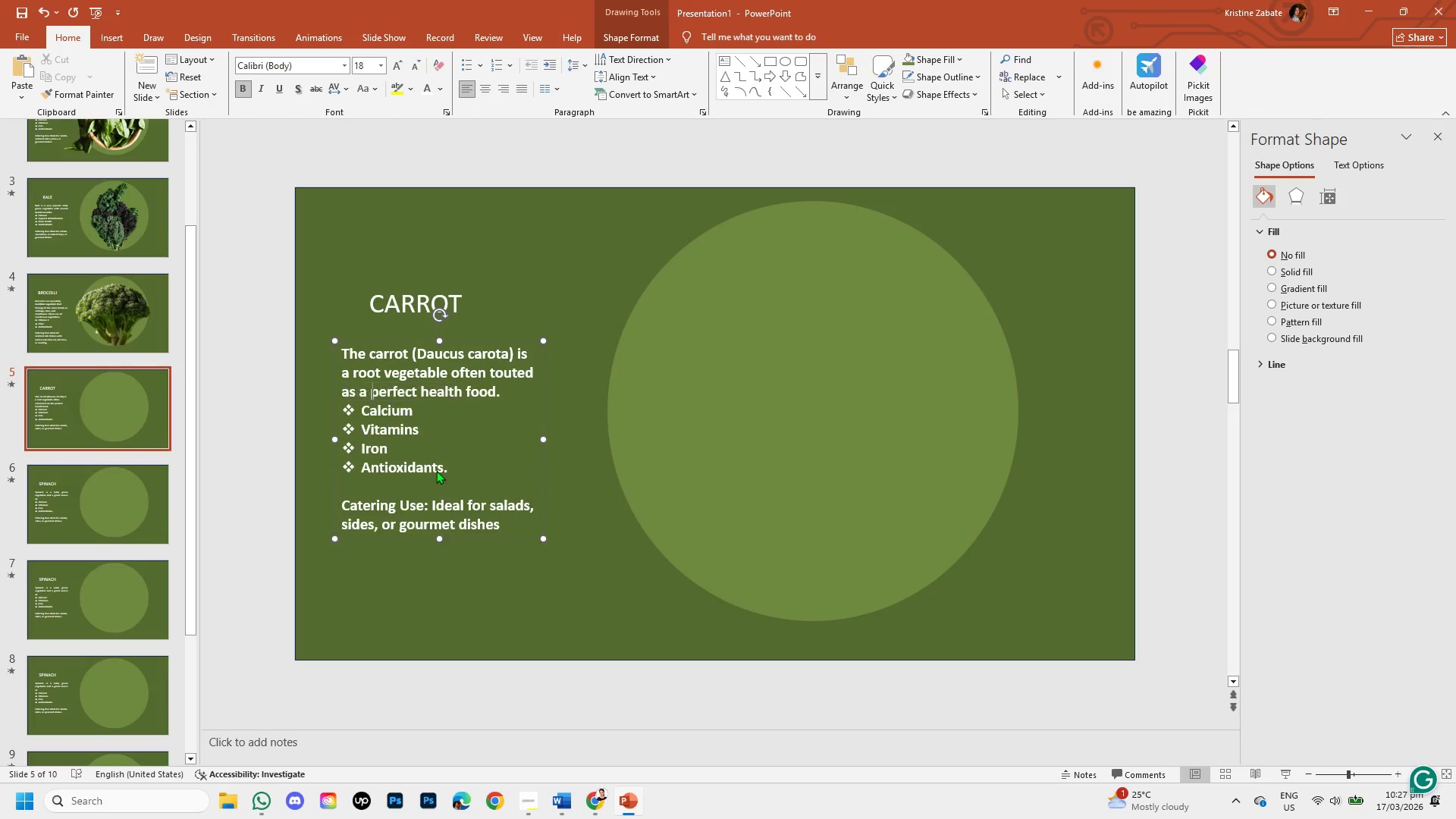 
key(Unknown)
 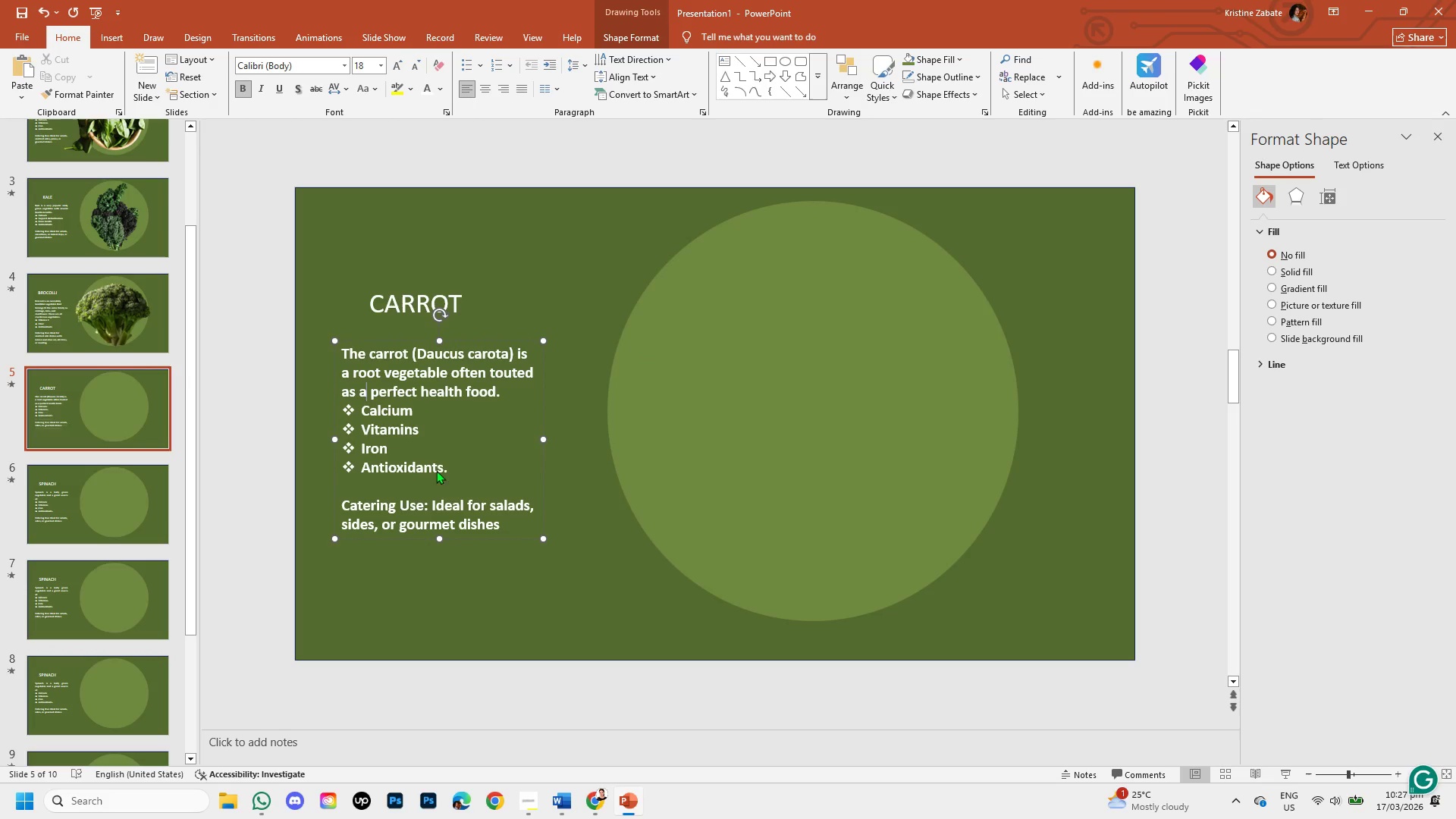 
key(Unknown)
 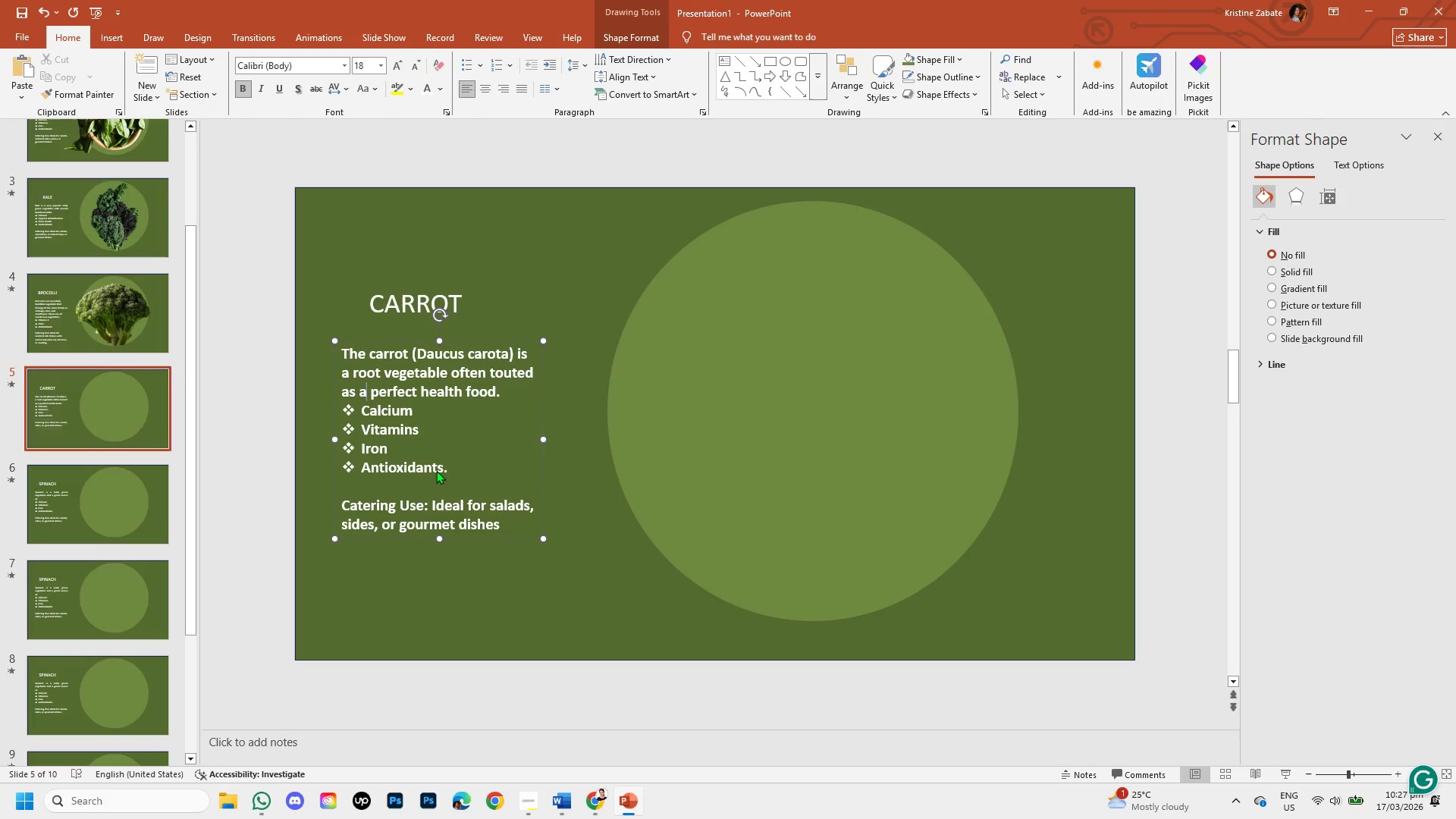 
key(Unknown)
 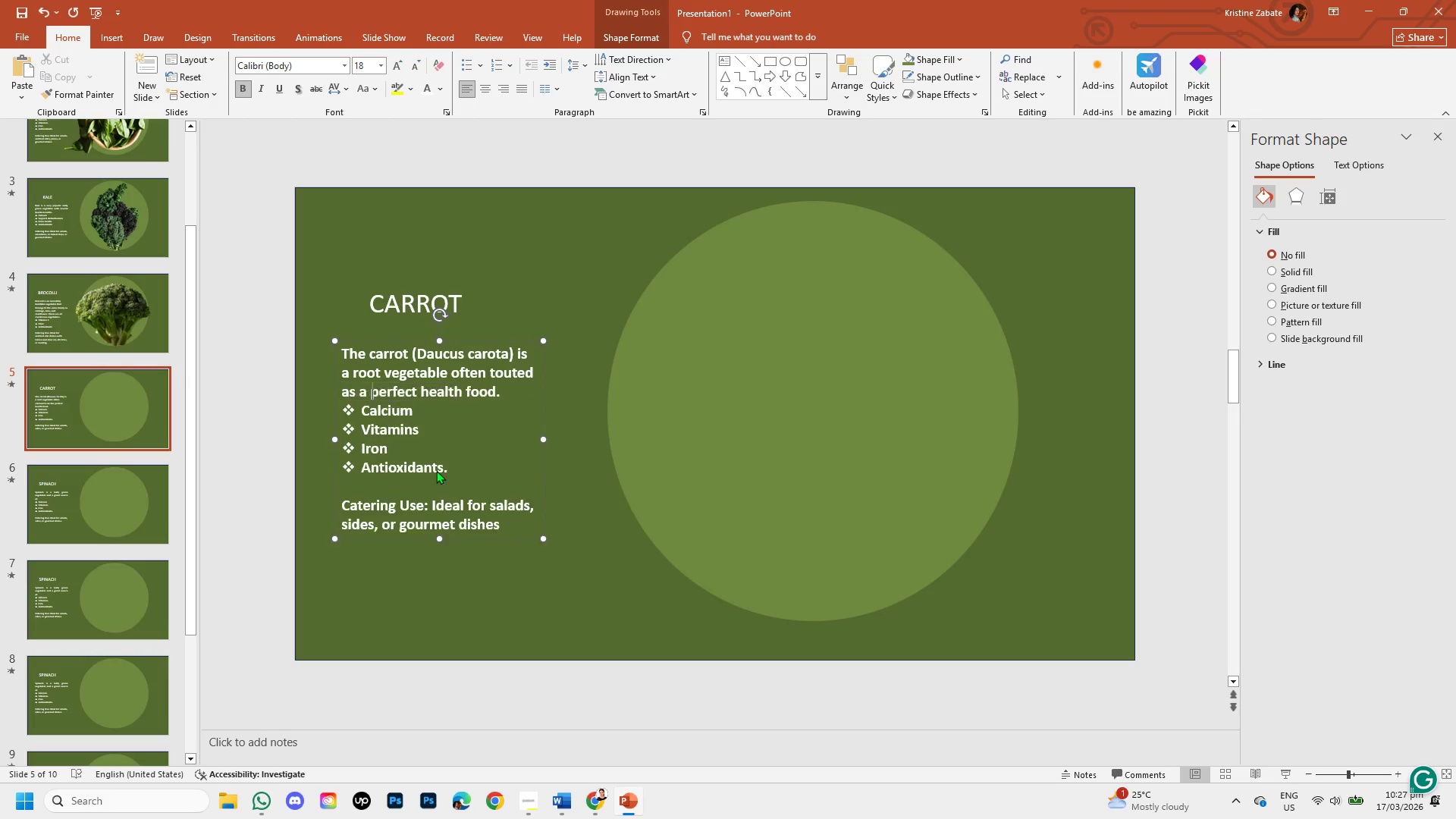 
key(Unknown)
 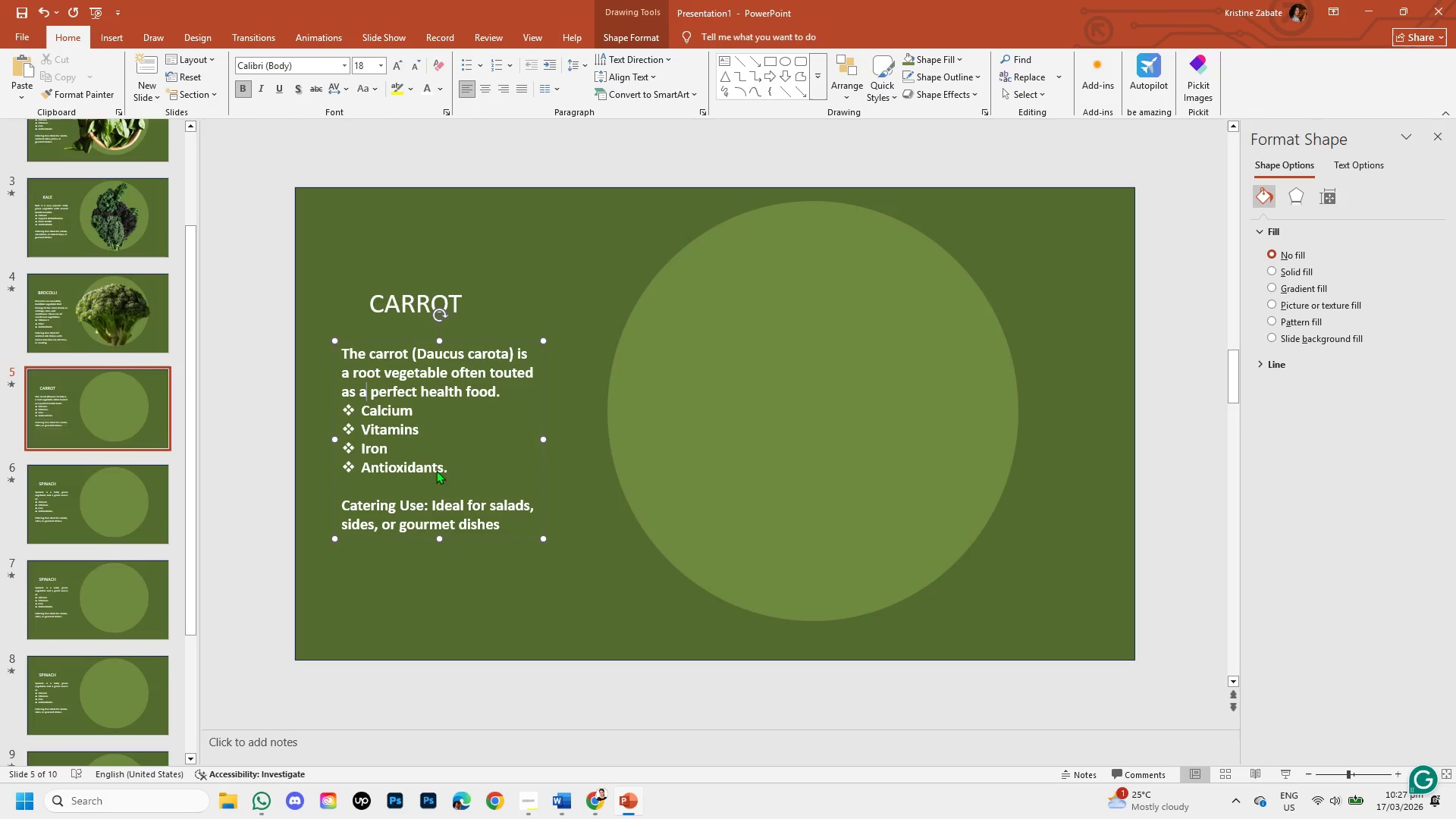 
key(Unknown)
 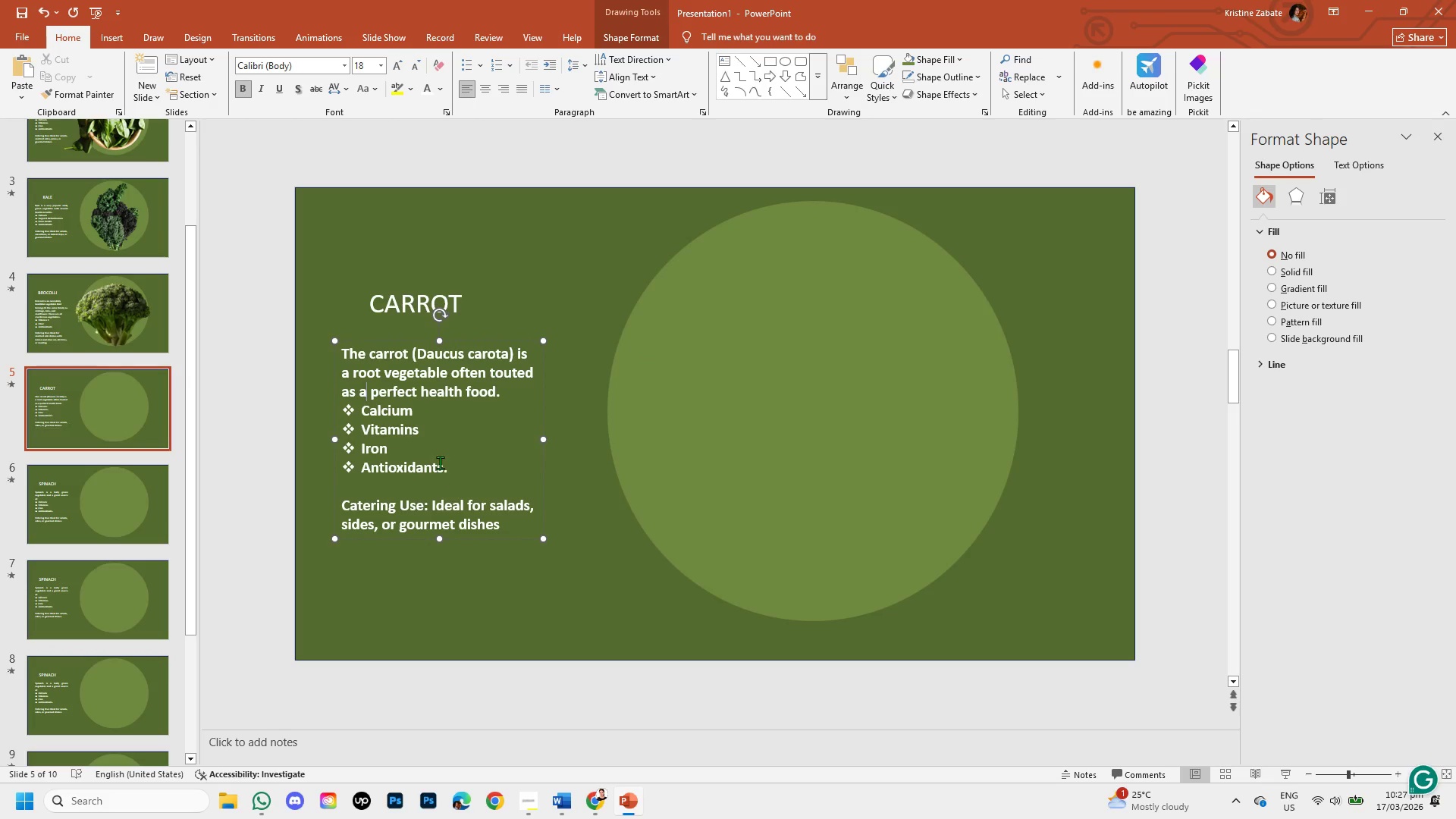 
key(Unknown)
 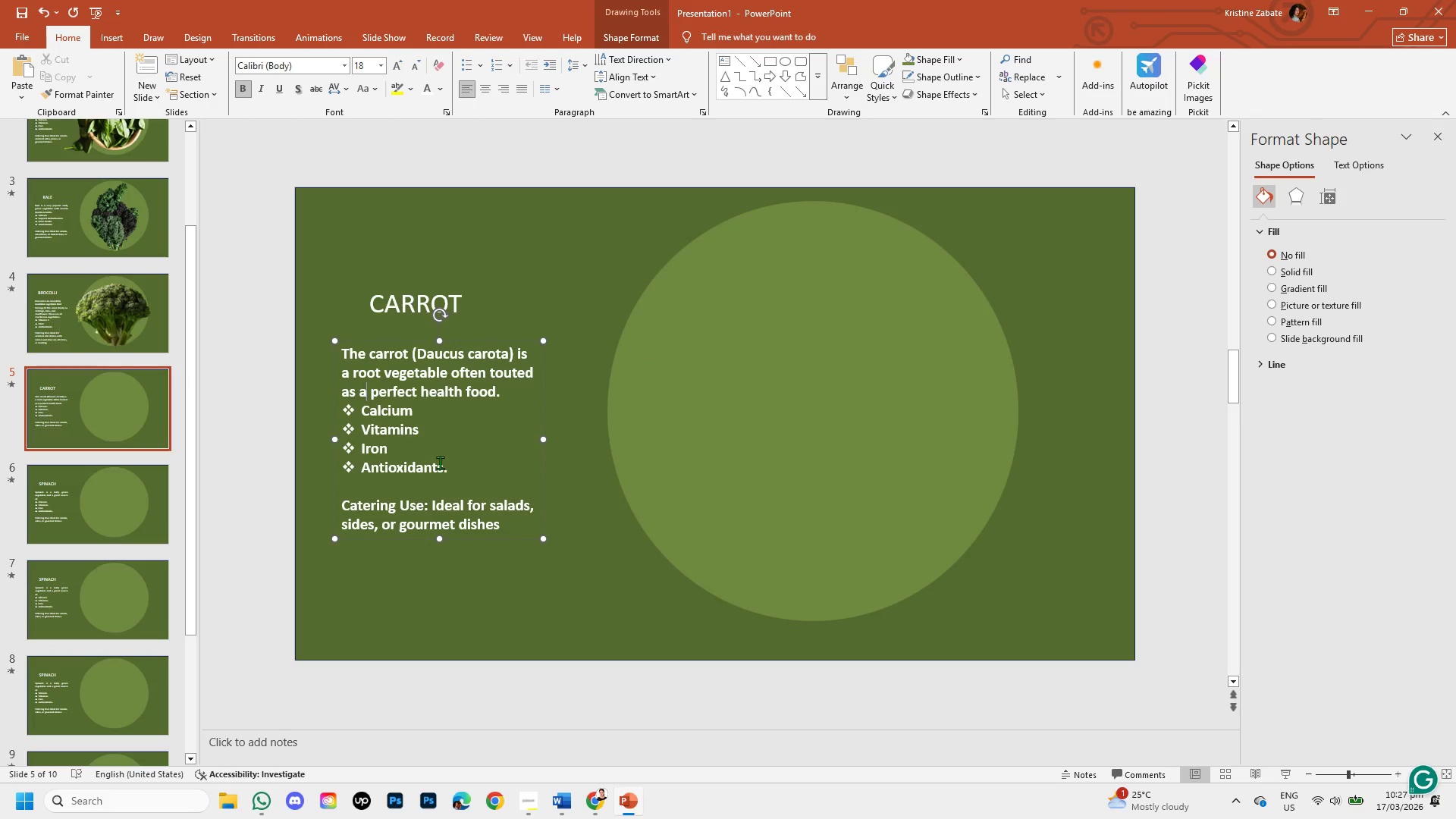 
key(Unknown)
 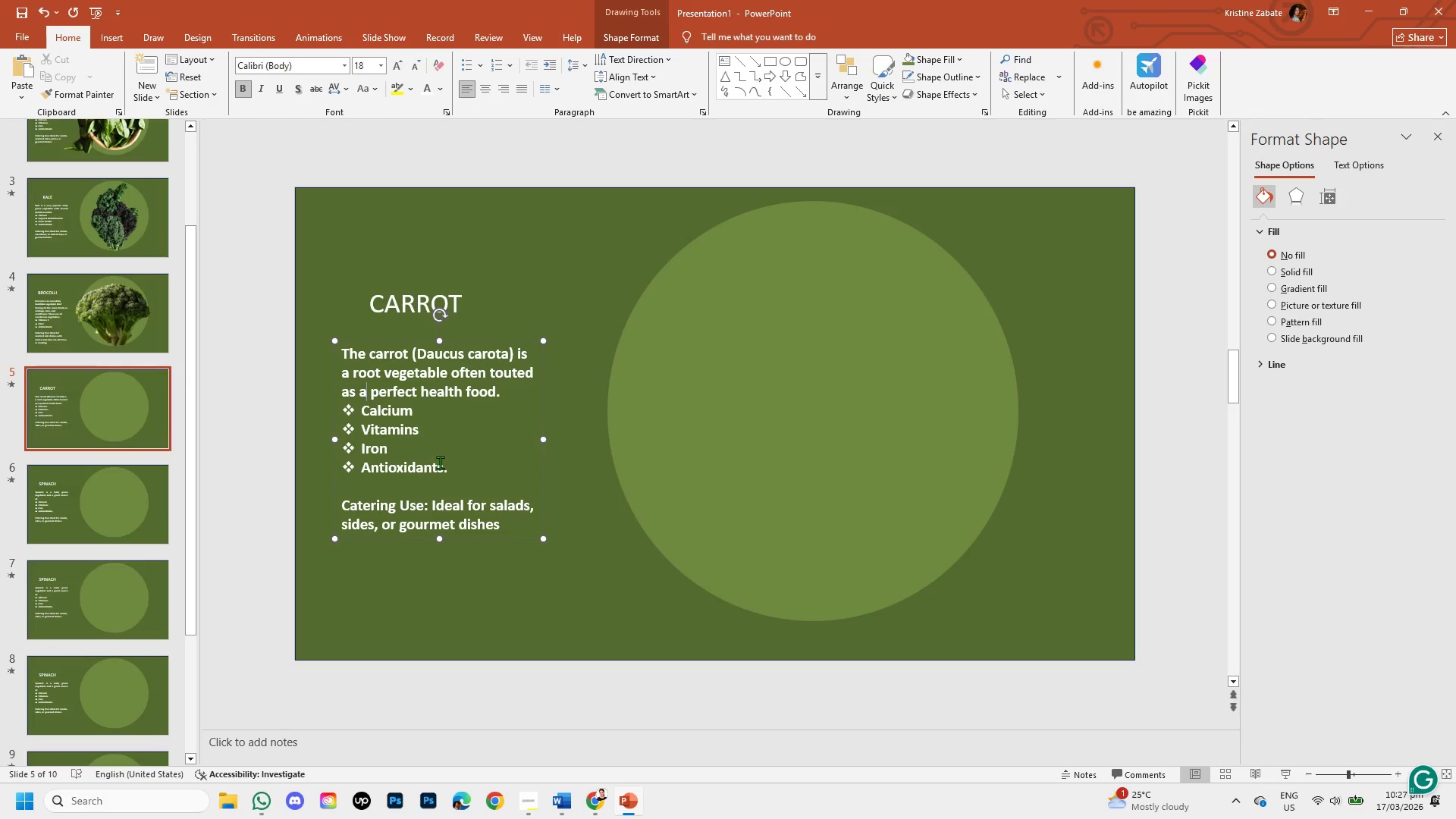 
key(Unknown)
 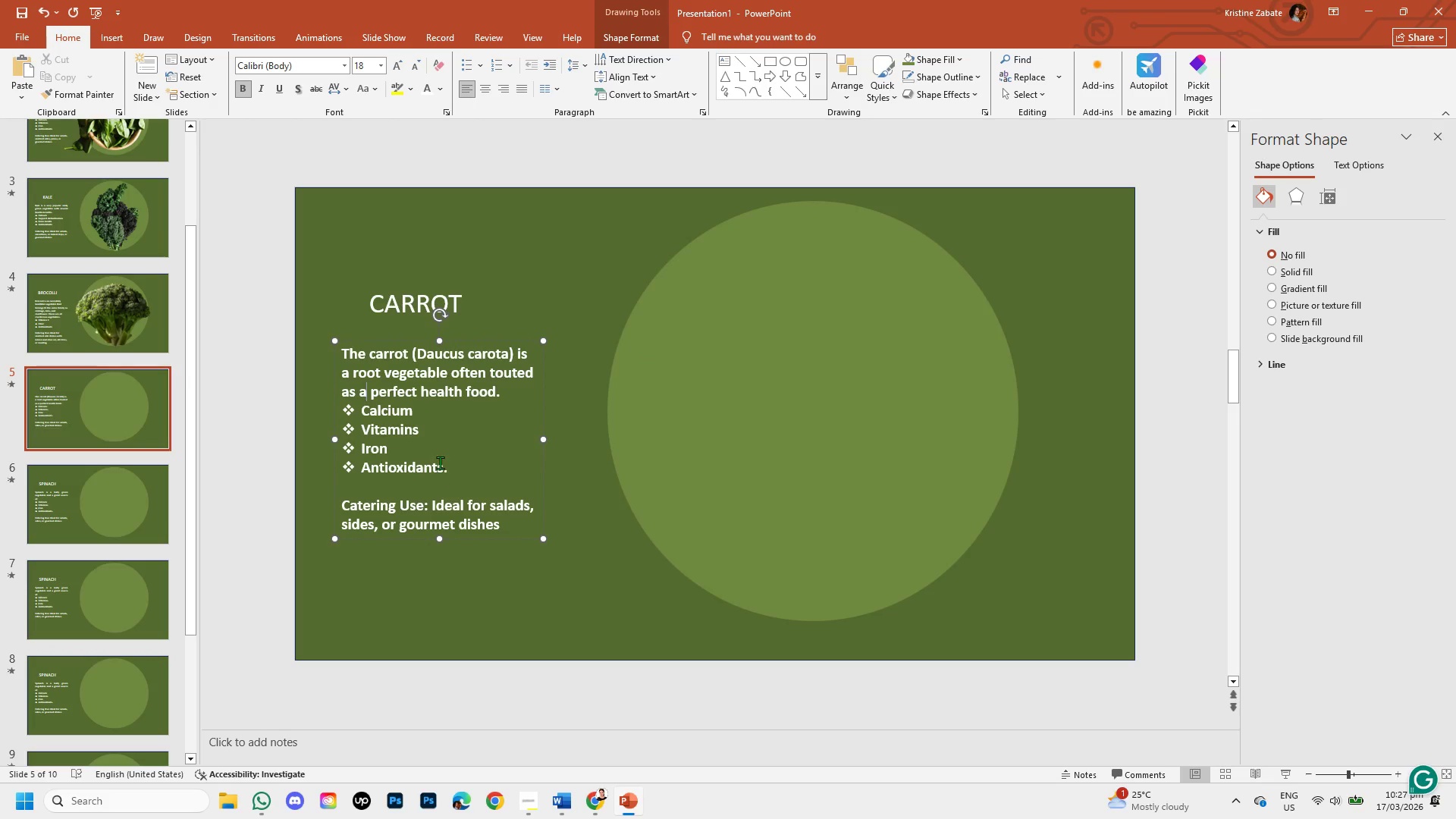 
key(Unknown)
 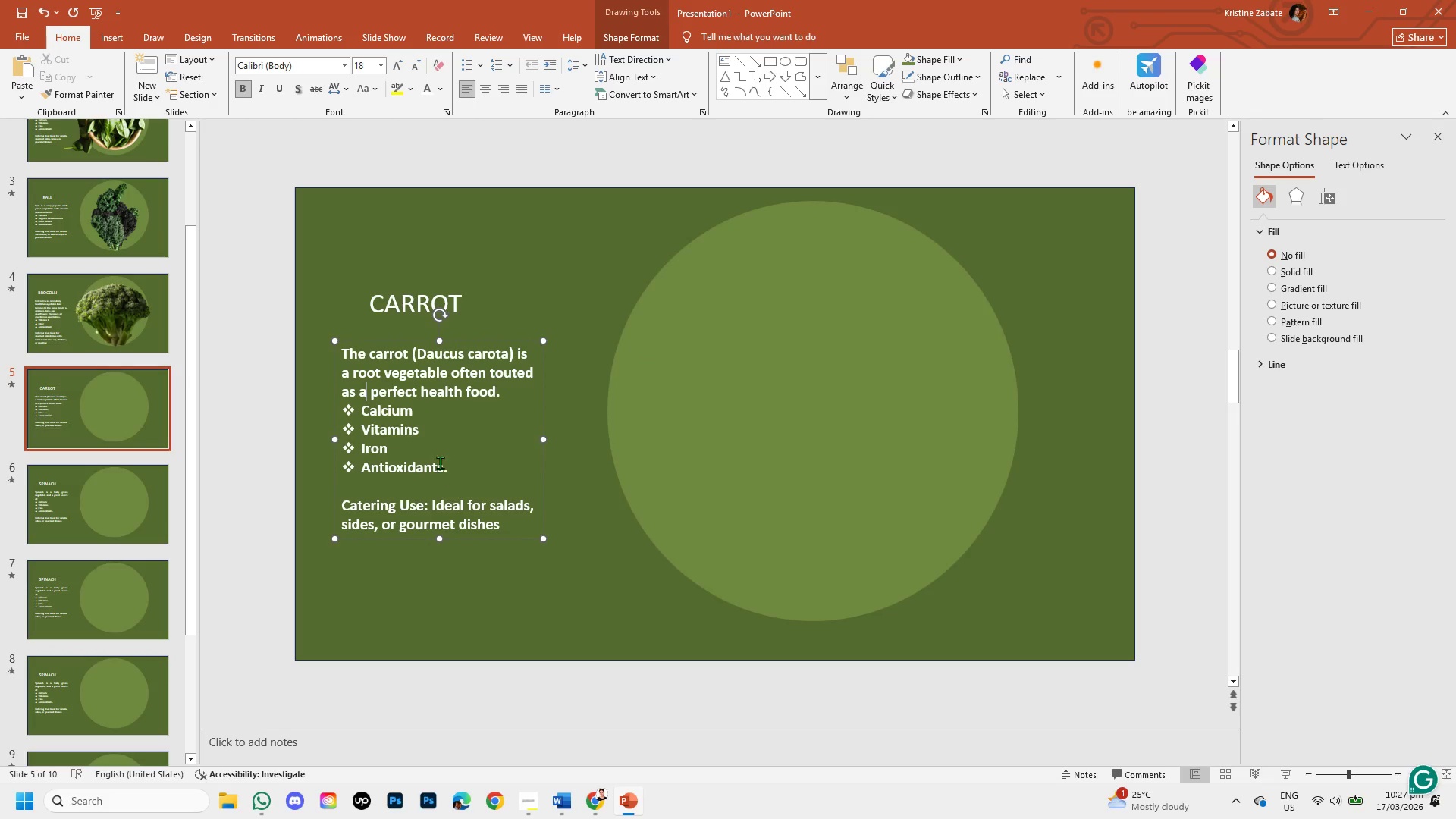 
key(Unknown)
 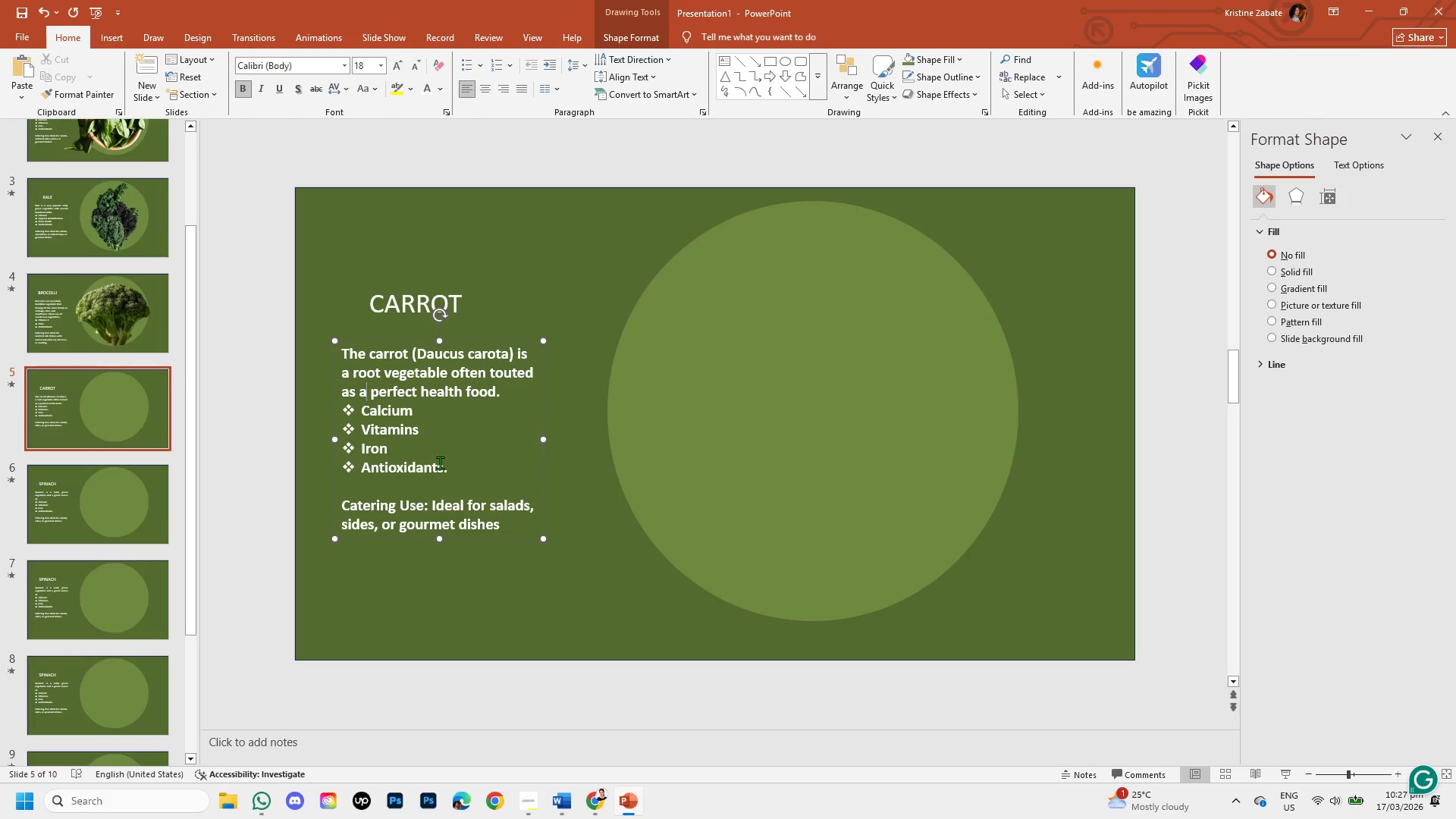 
key(Unknown)
 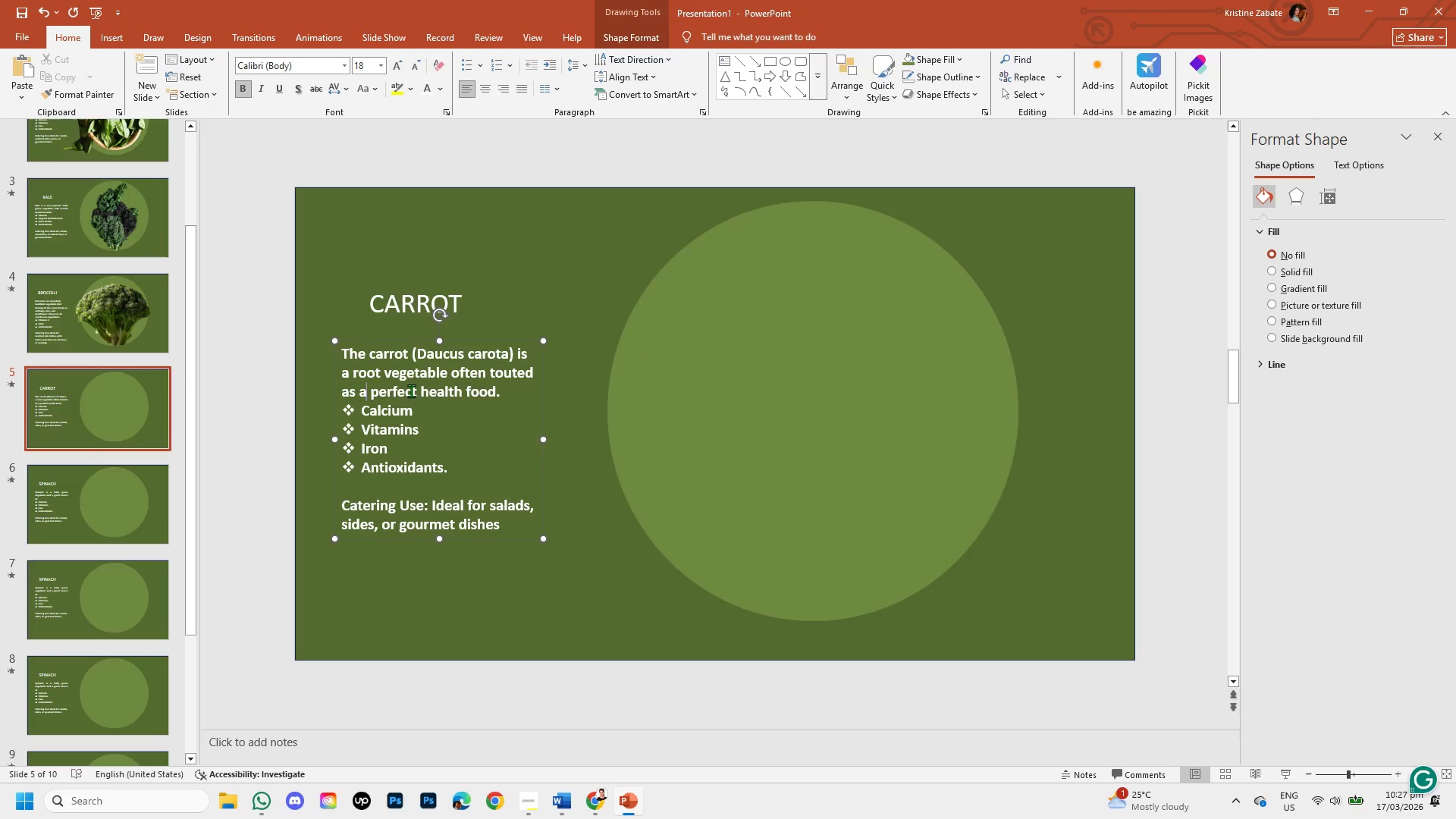 
left_click([442, 406])
 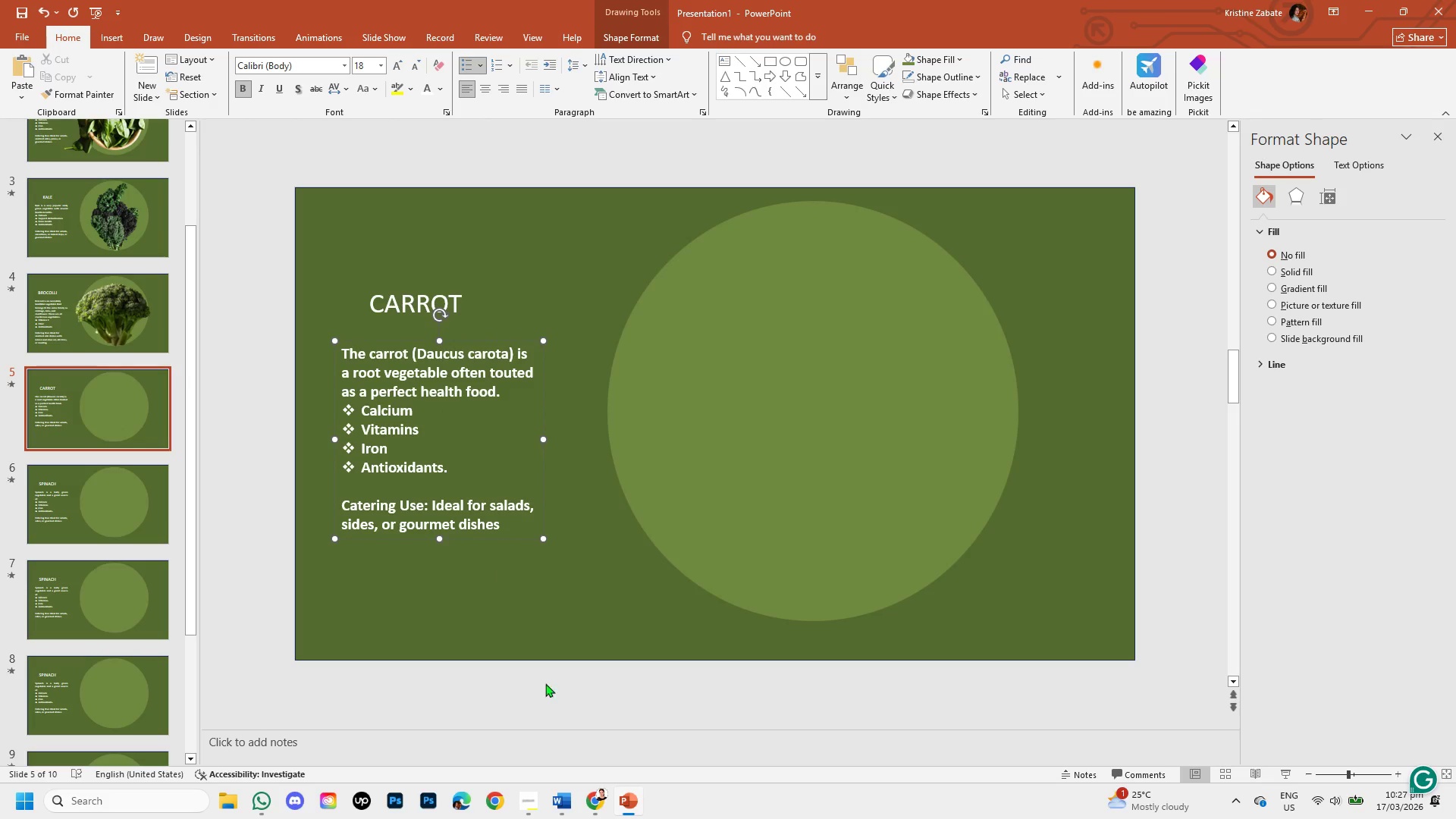 
left_click([556, 800])
 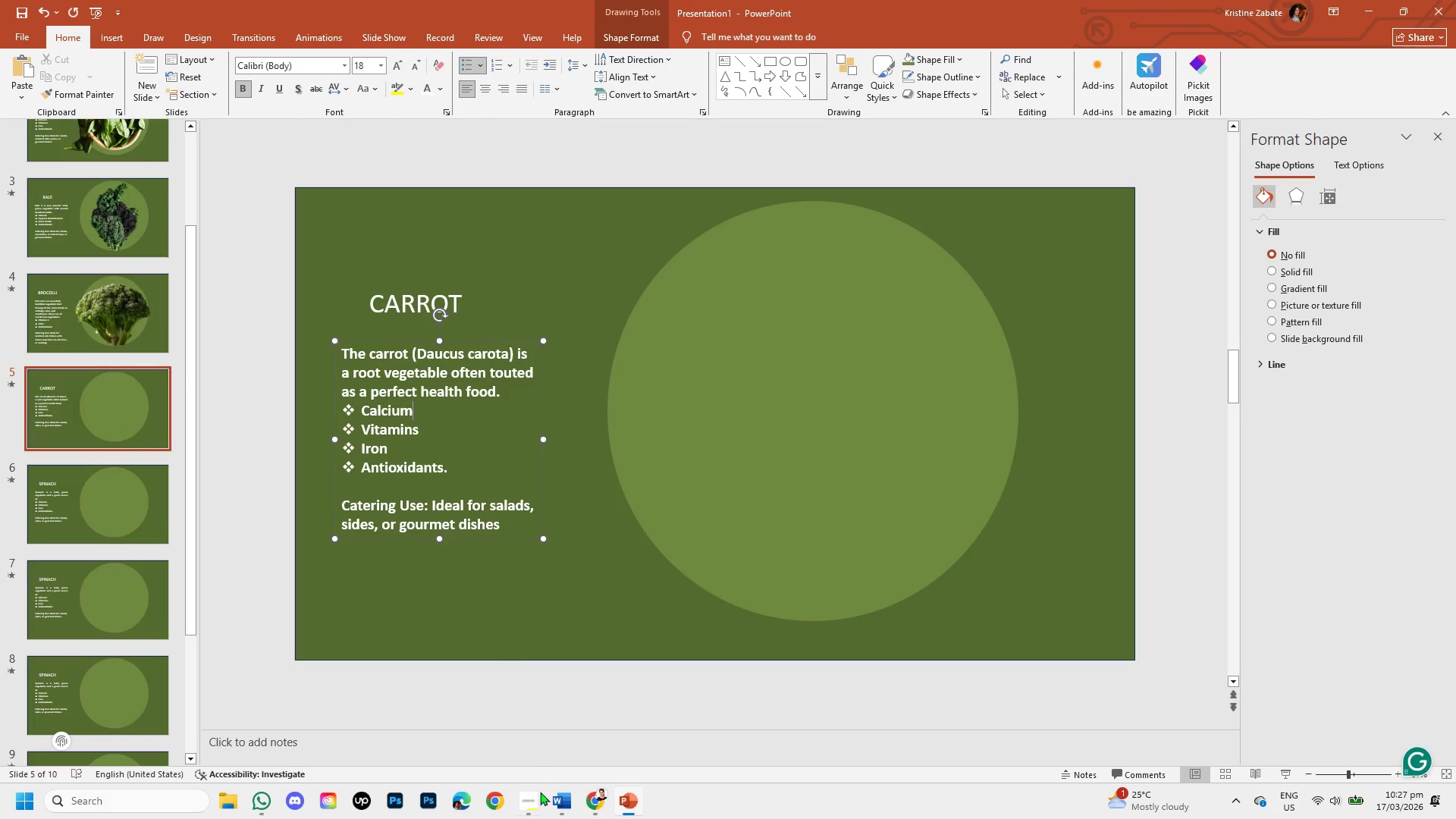 
left_click([582, 806])
 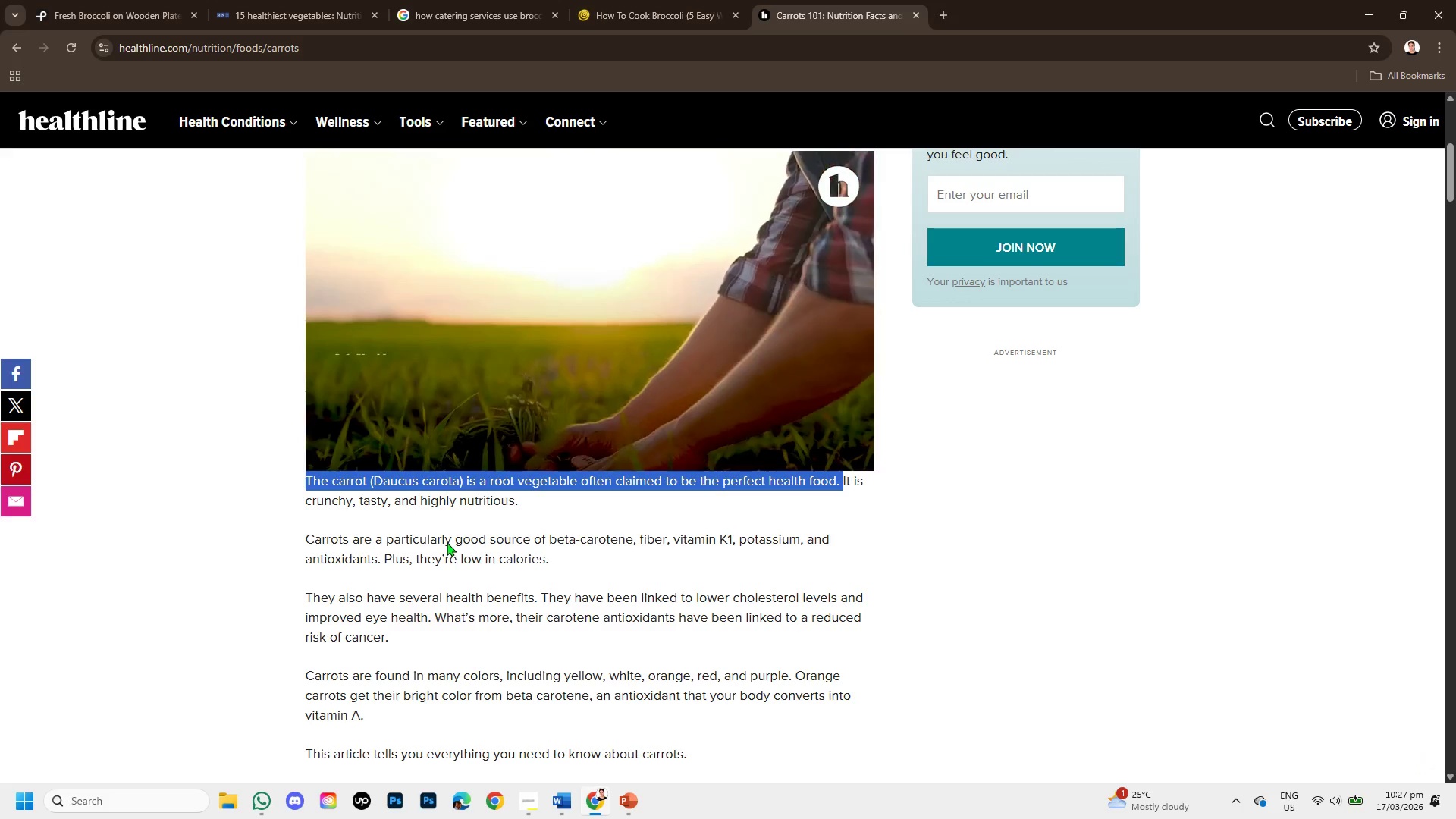 
left_click([445, 553])
 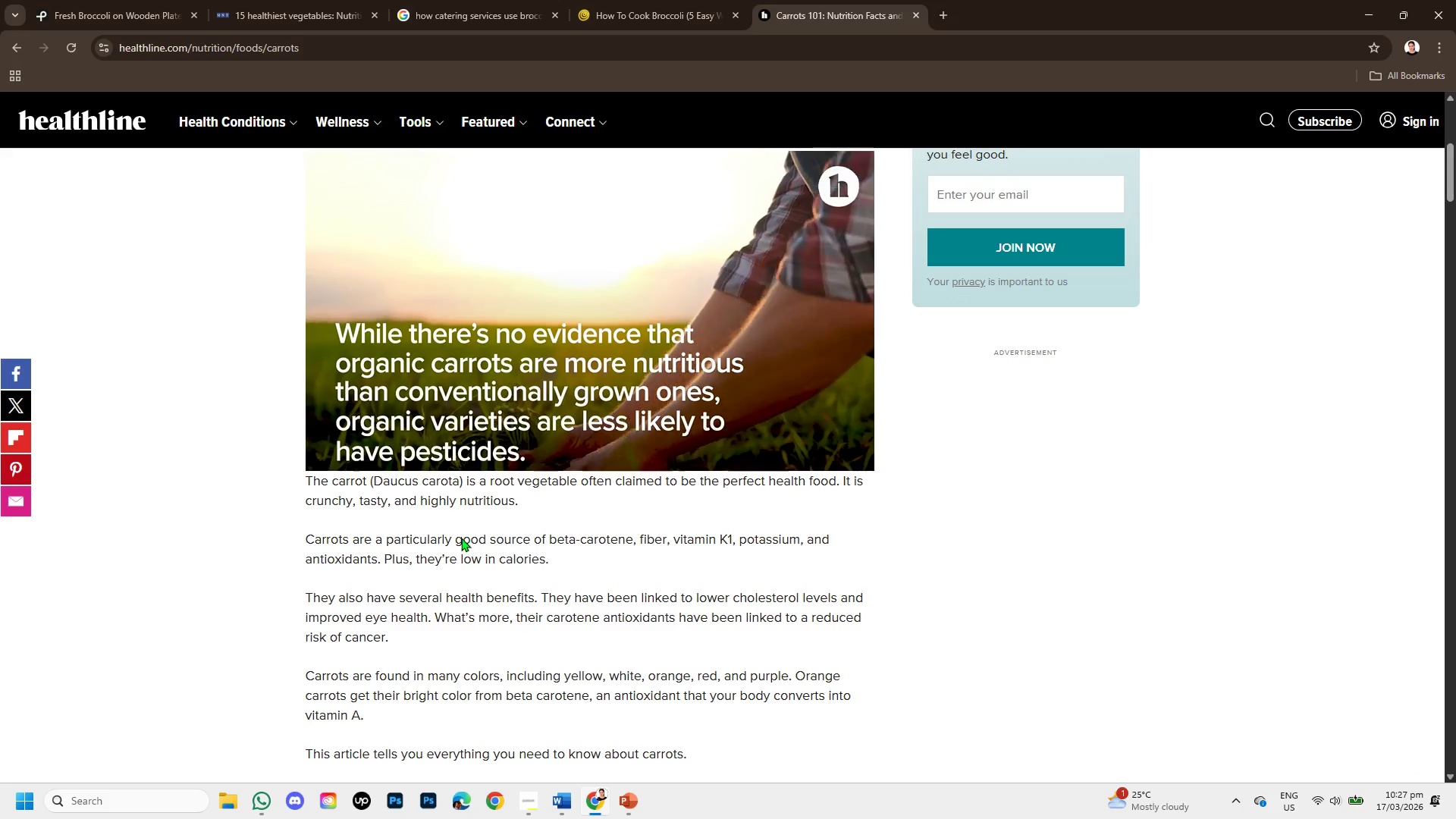 
left_click_drag(start_coordinate=[461, 538], to_coordinate=[564, 534])
 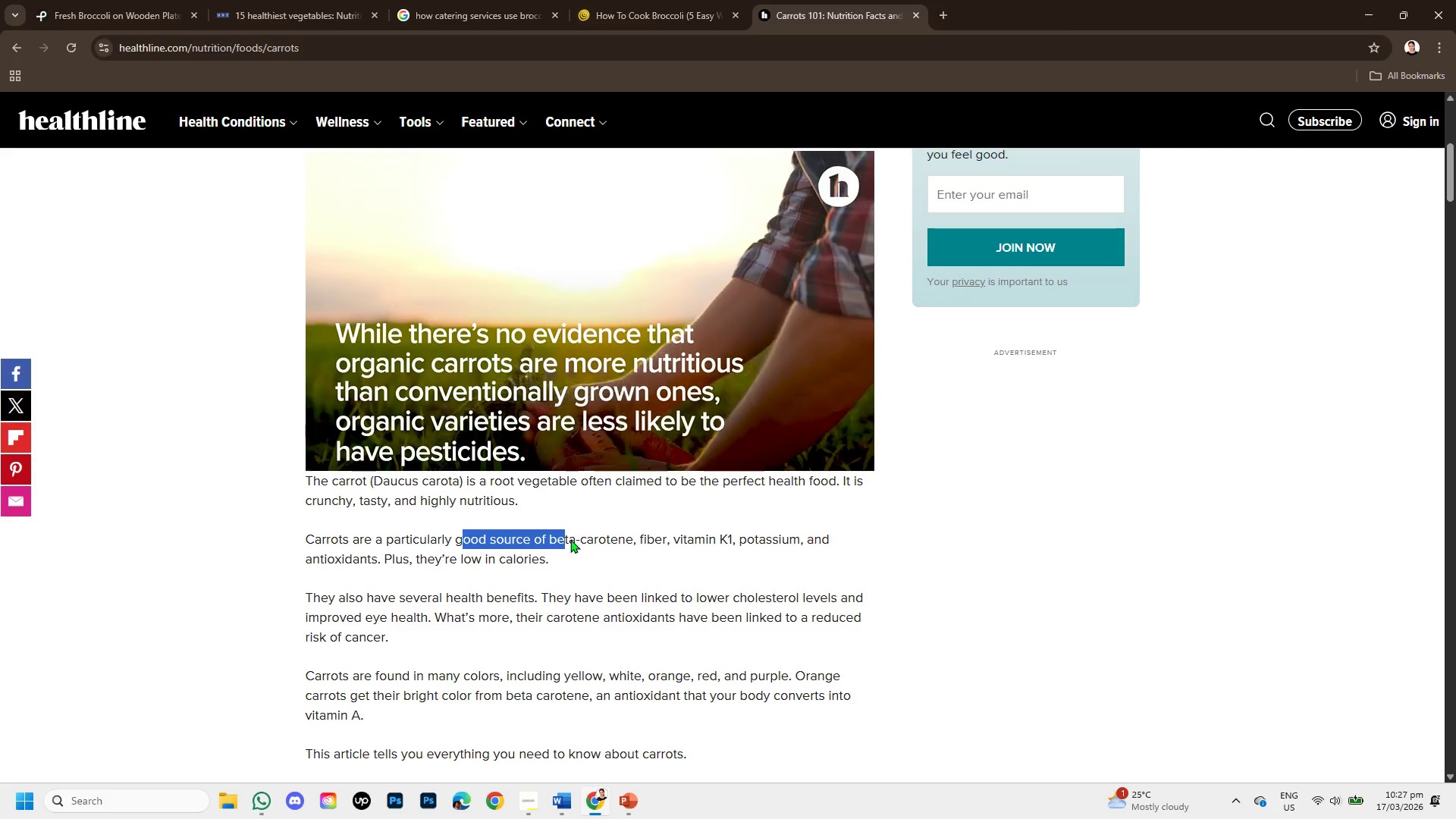 
left_click([570, 539])
 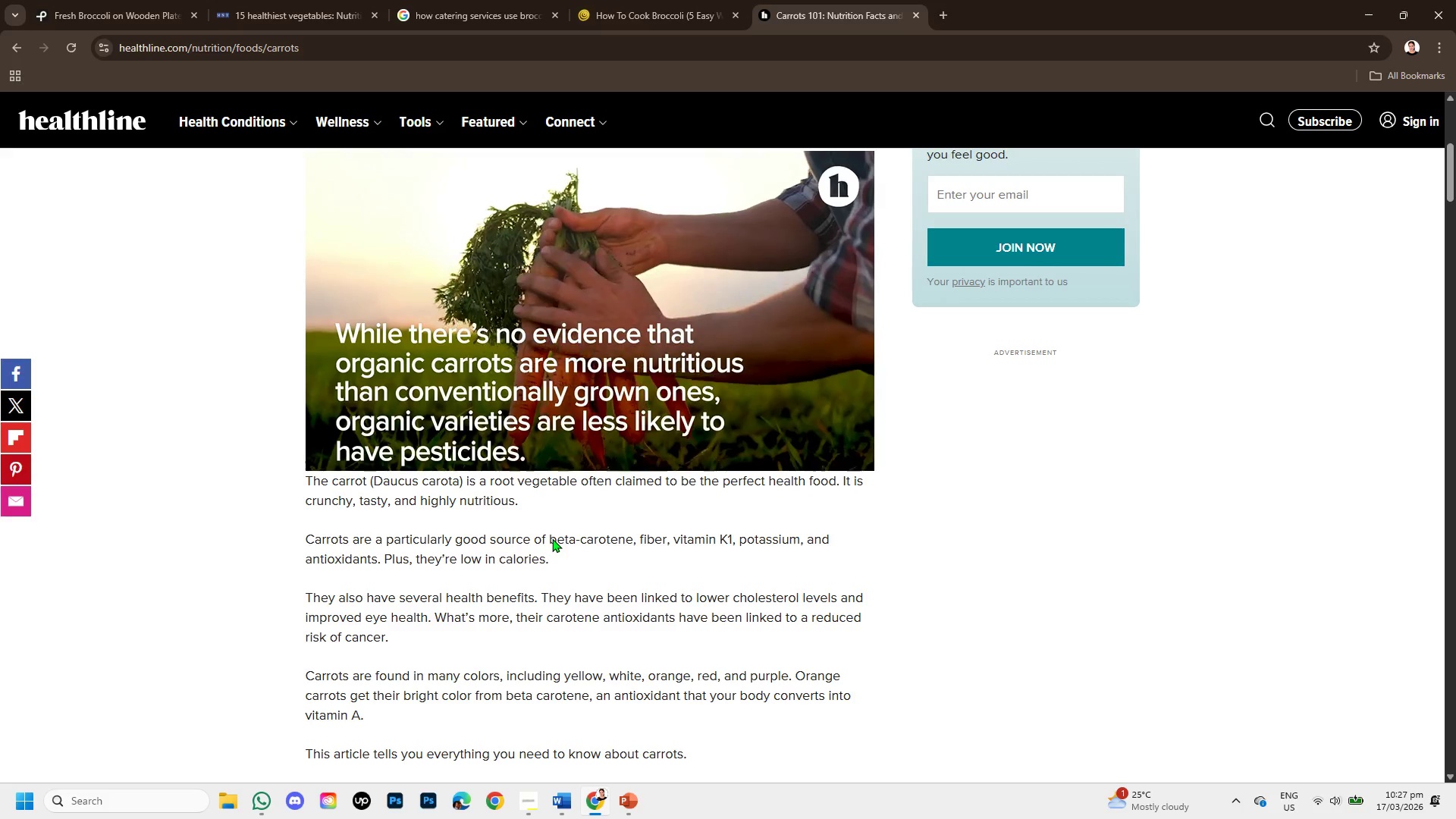 
left_click_drag(start_coordinate=[552, 538], to_coordinate=[379, 561])
 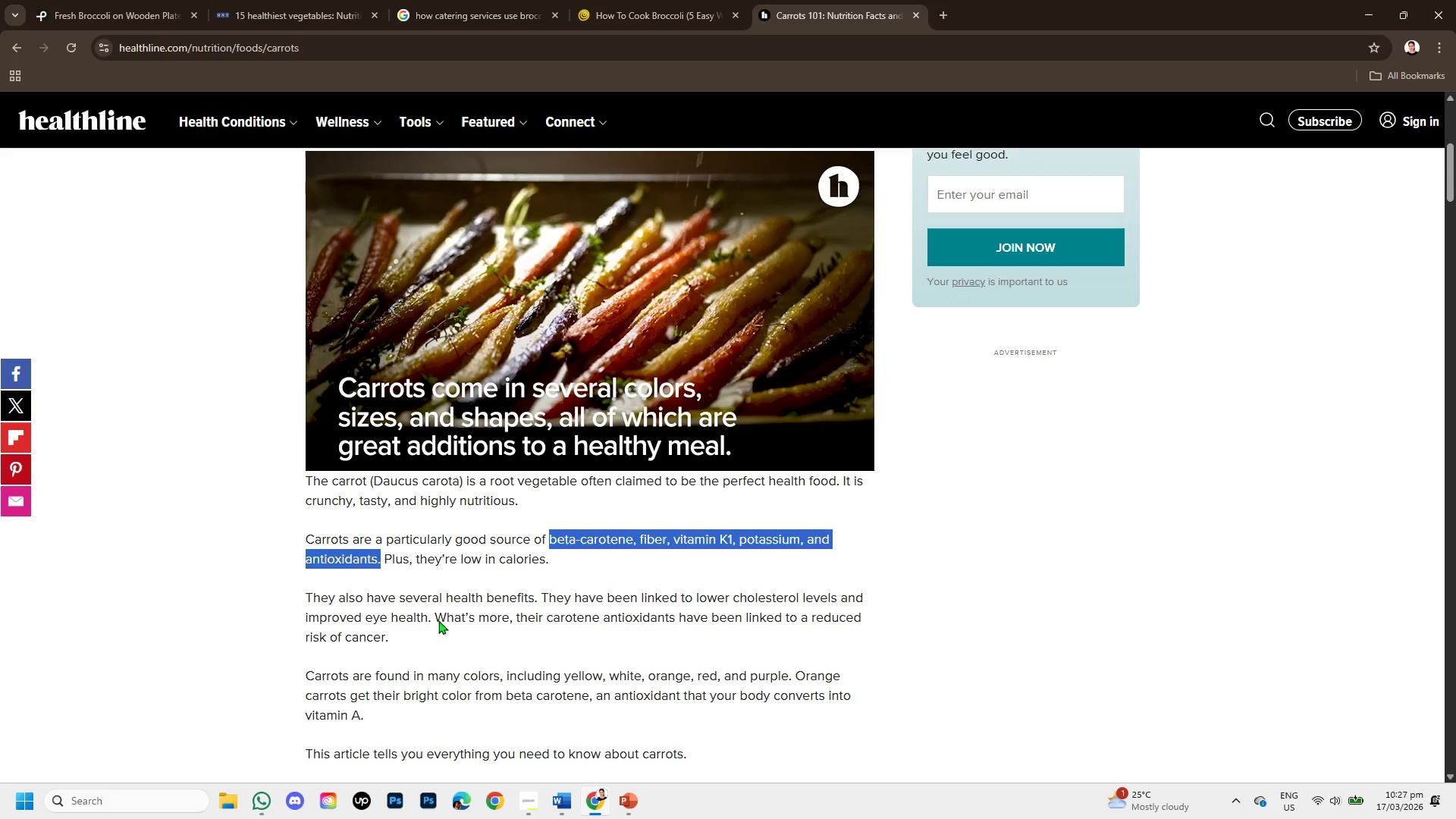 
mouse_move([585, 775])
 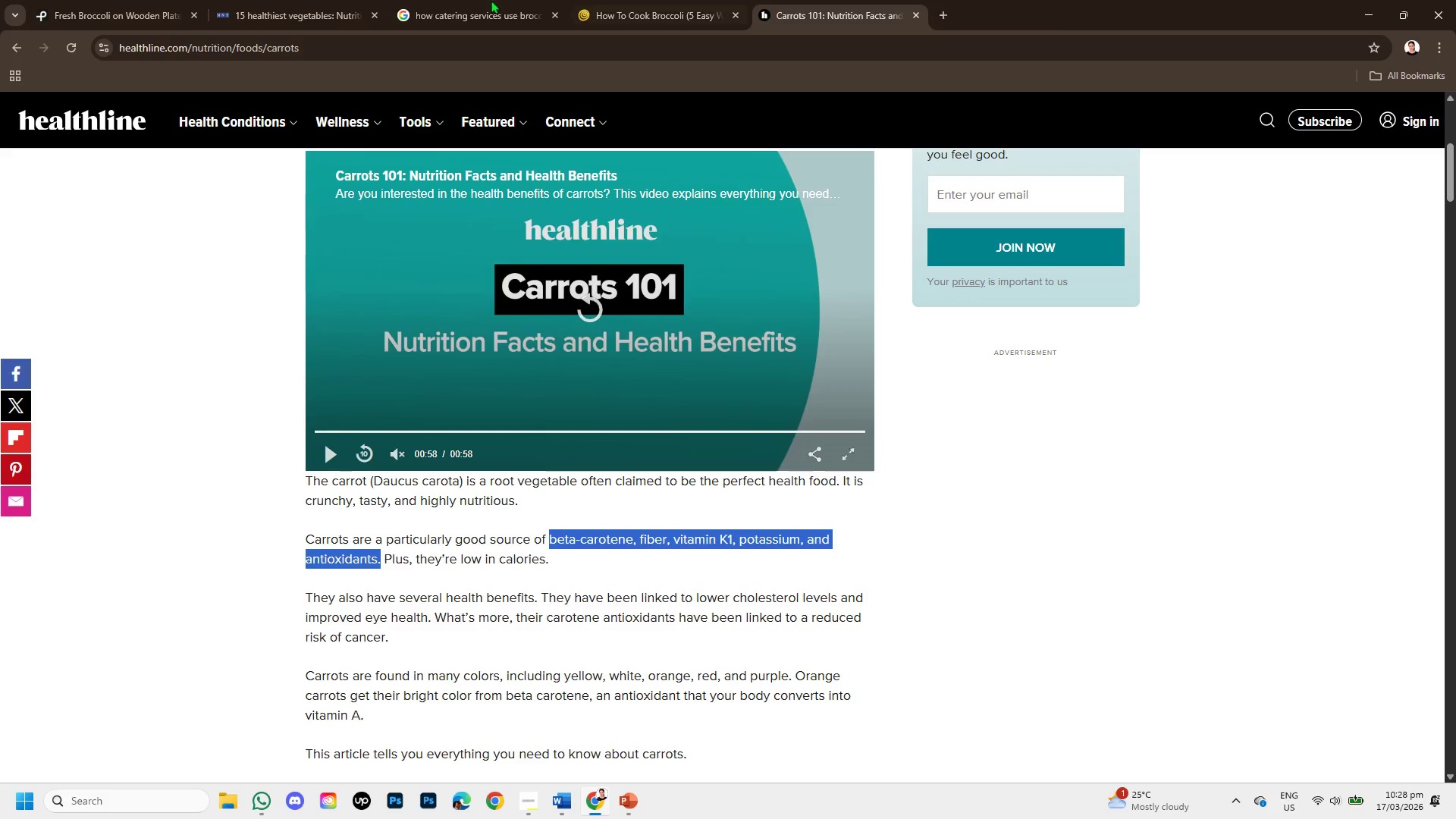 
wait(7.86)
 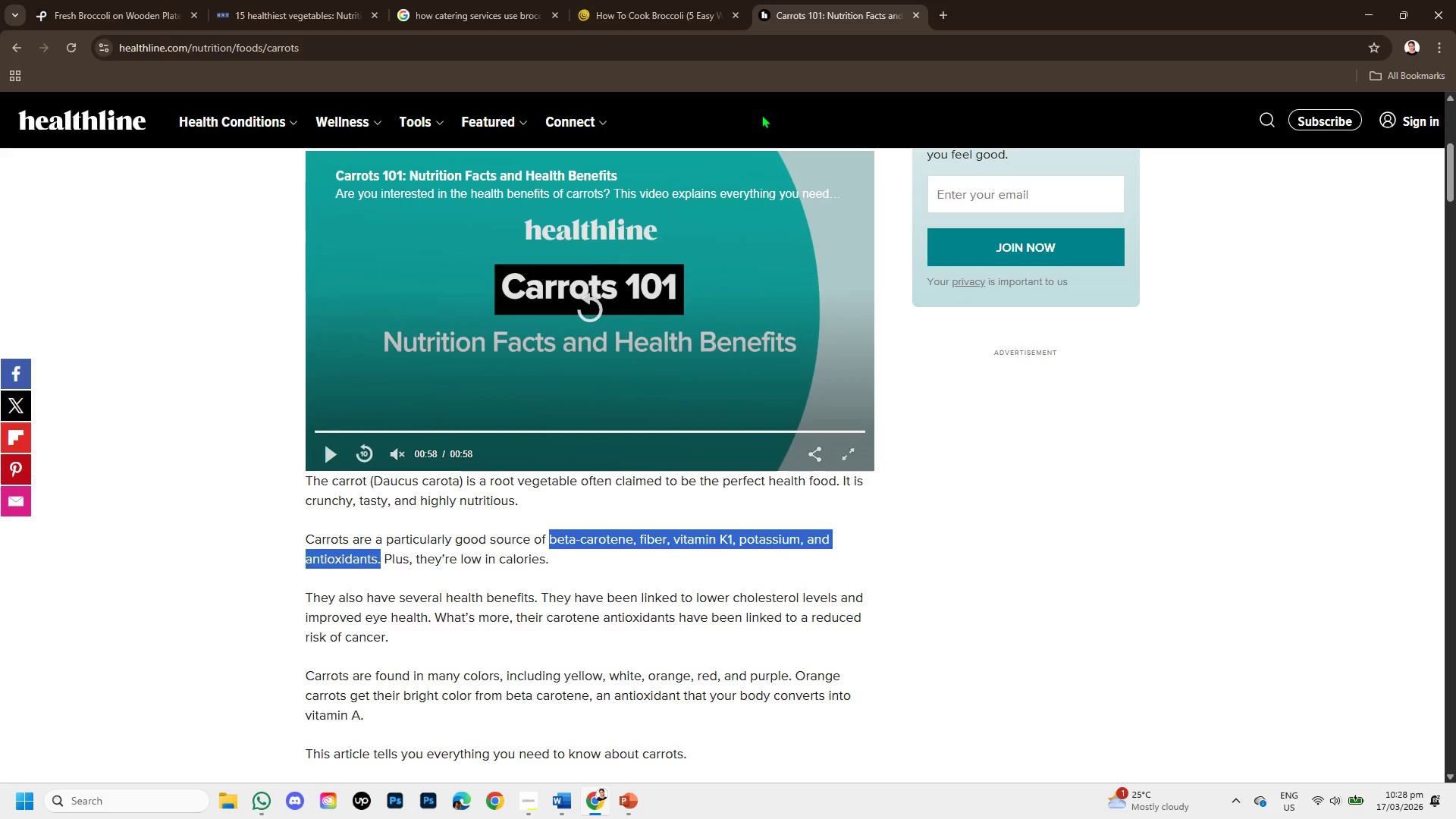 
left_click([629, 805])
 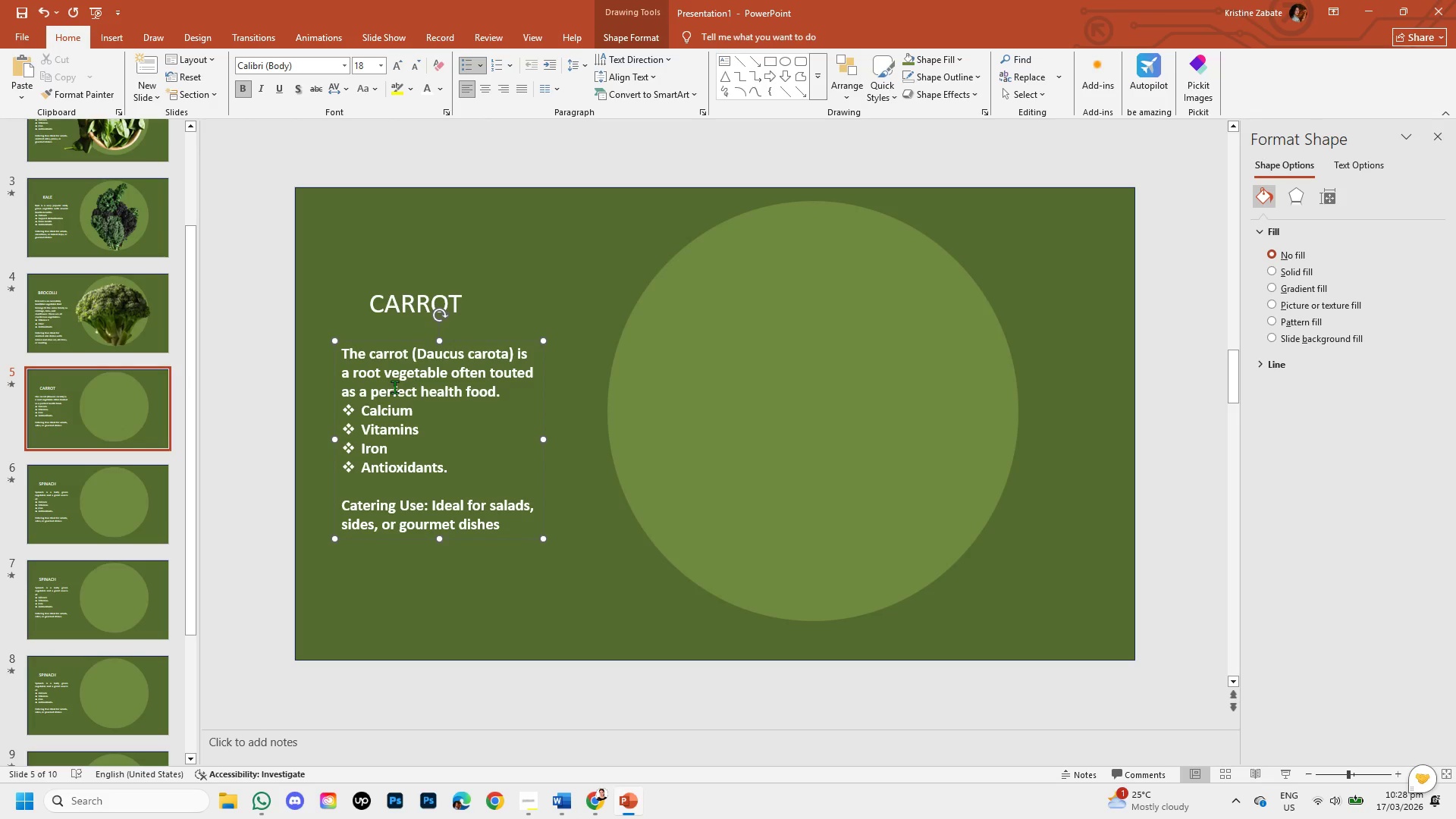 
key(Backspace)
key(Backspace)
key(Backspace)
key(Backspace)
key(Backspace)
key(Backspace)
key(Backspace)
type(High IN BETA CAROTENE)
 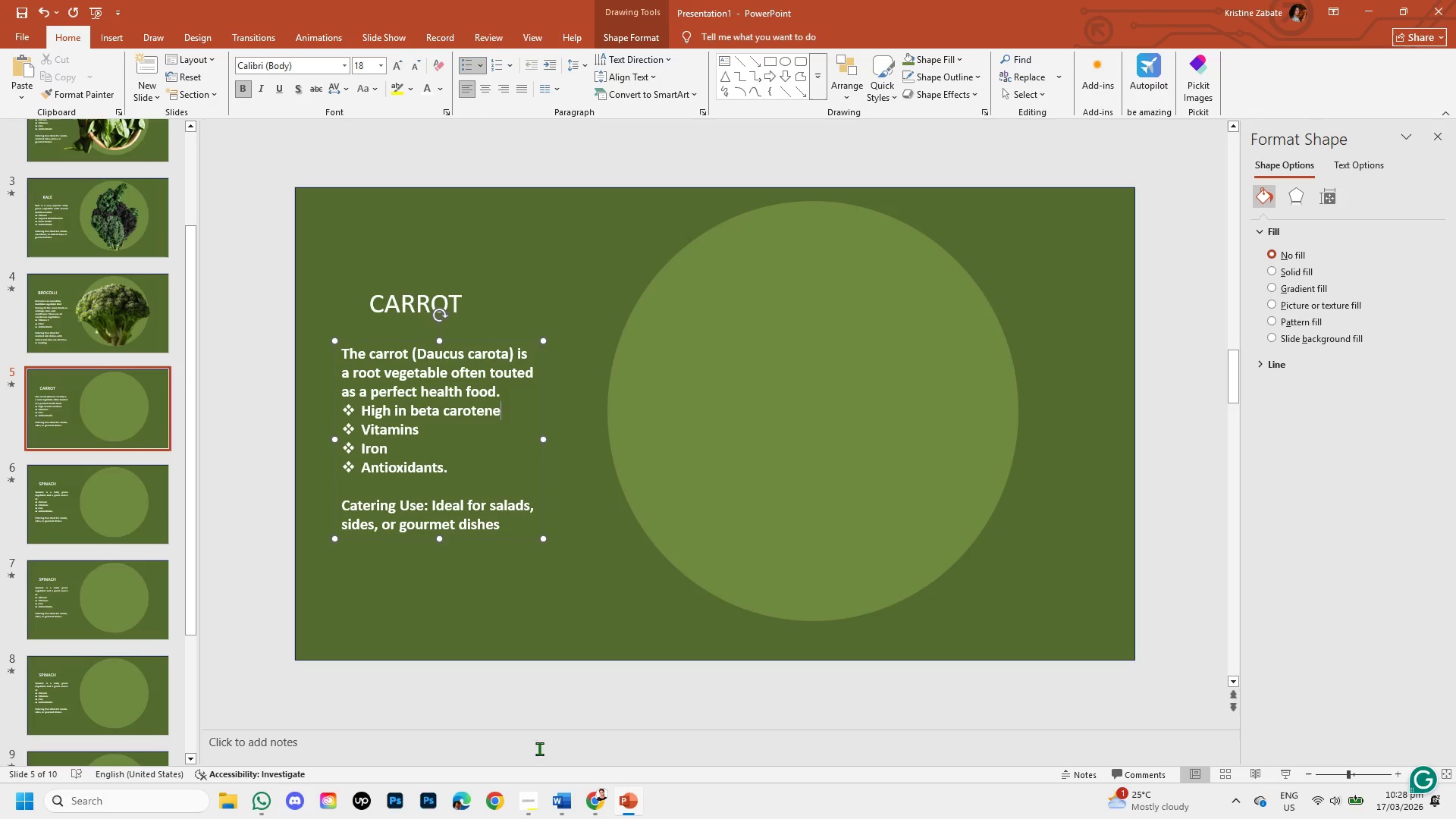 
left_click([586, 805])
 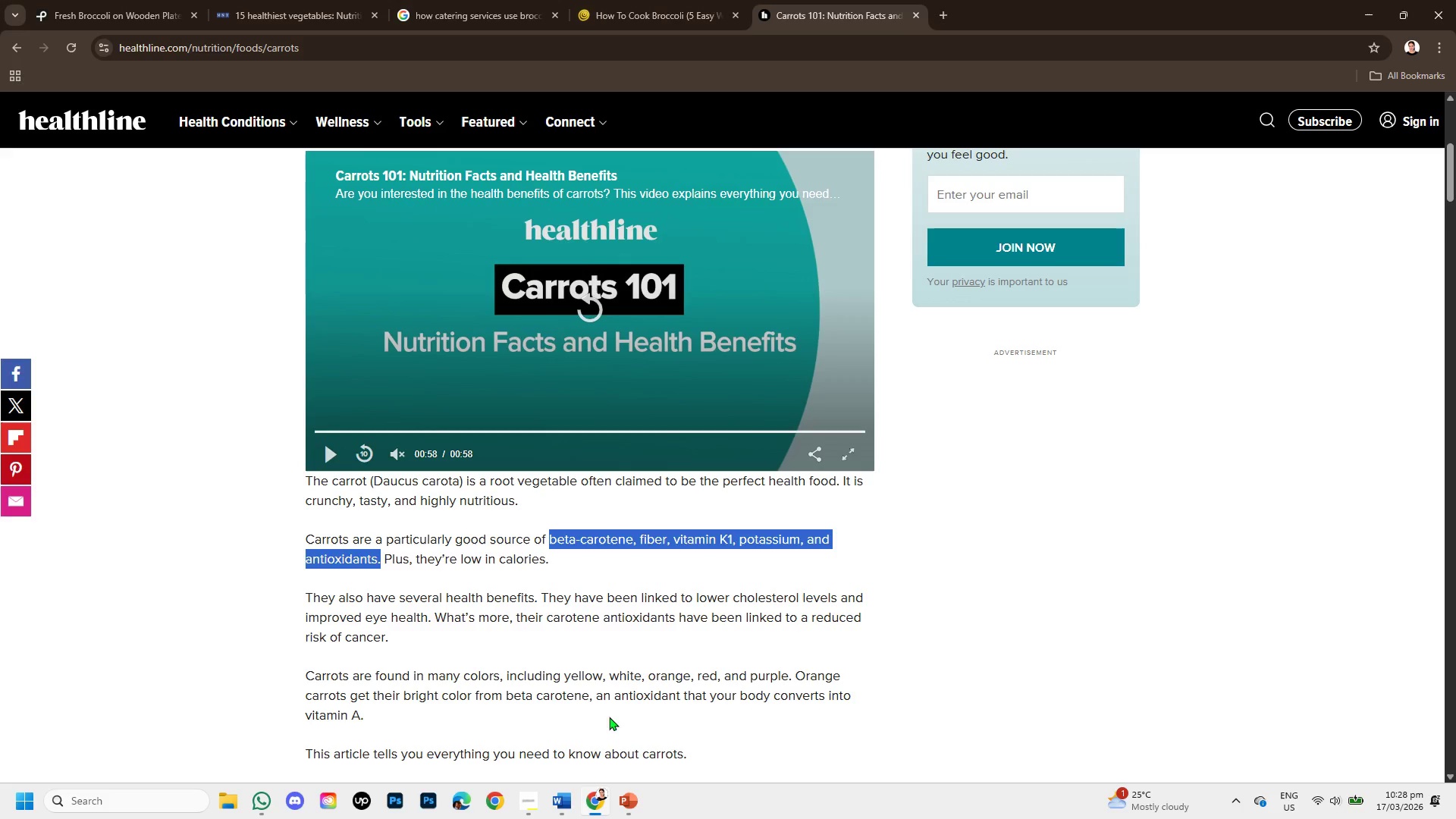 
left_click([590, 805])
 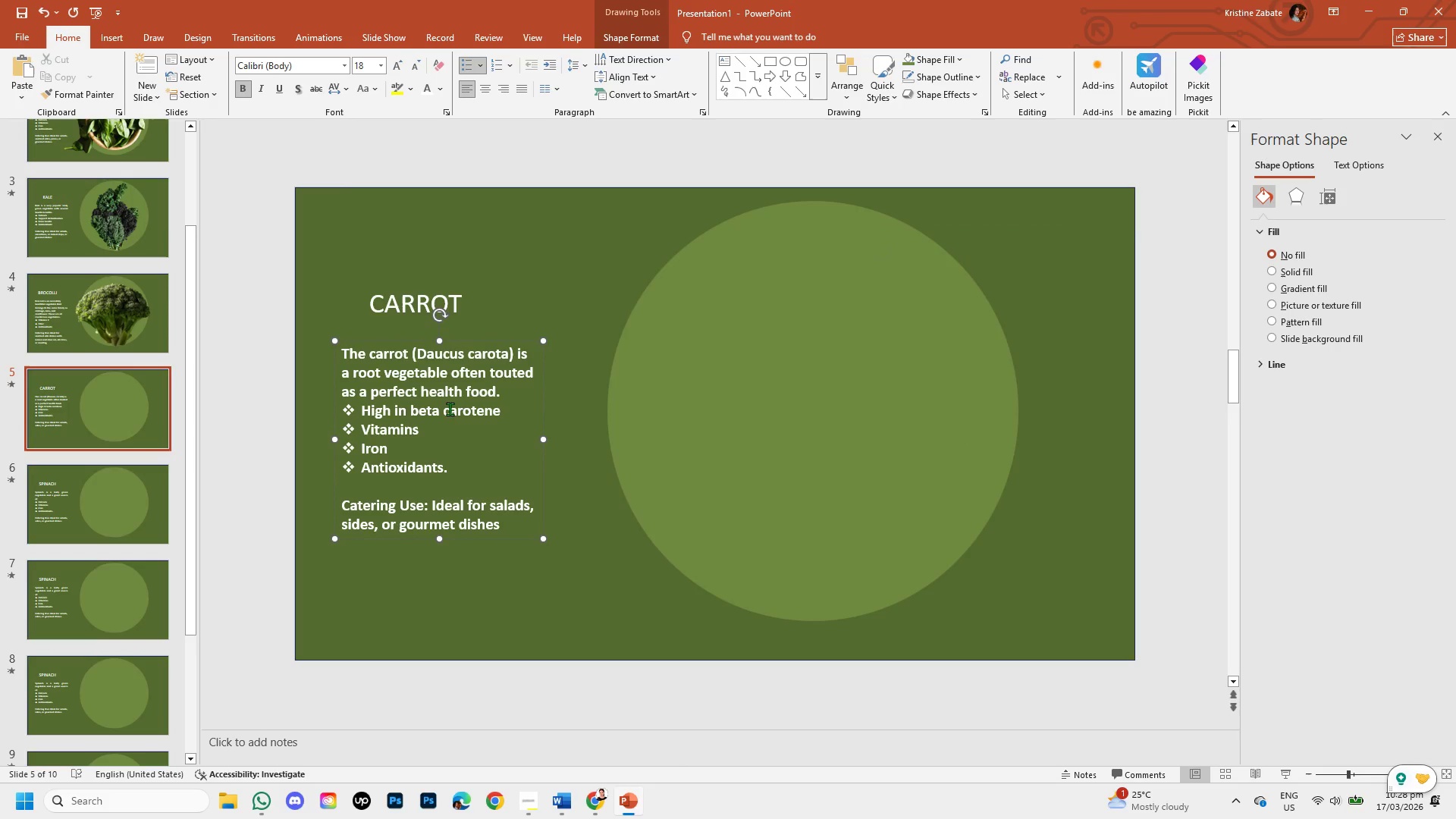 
left_click([446, 407])
 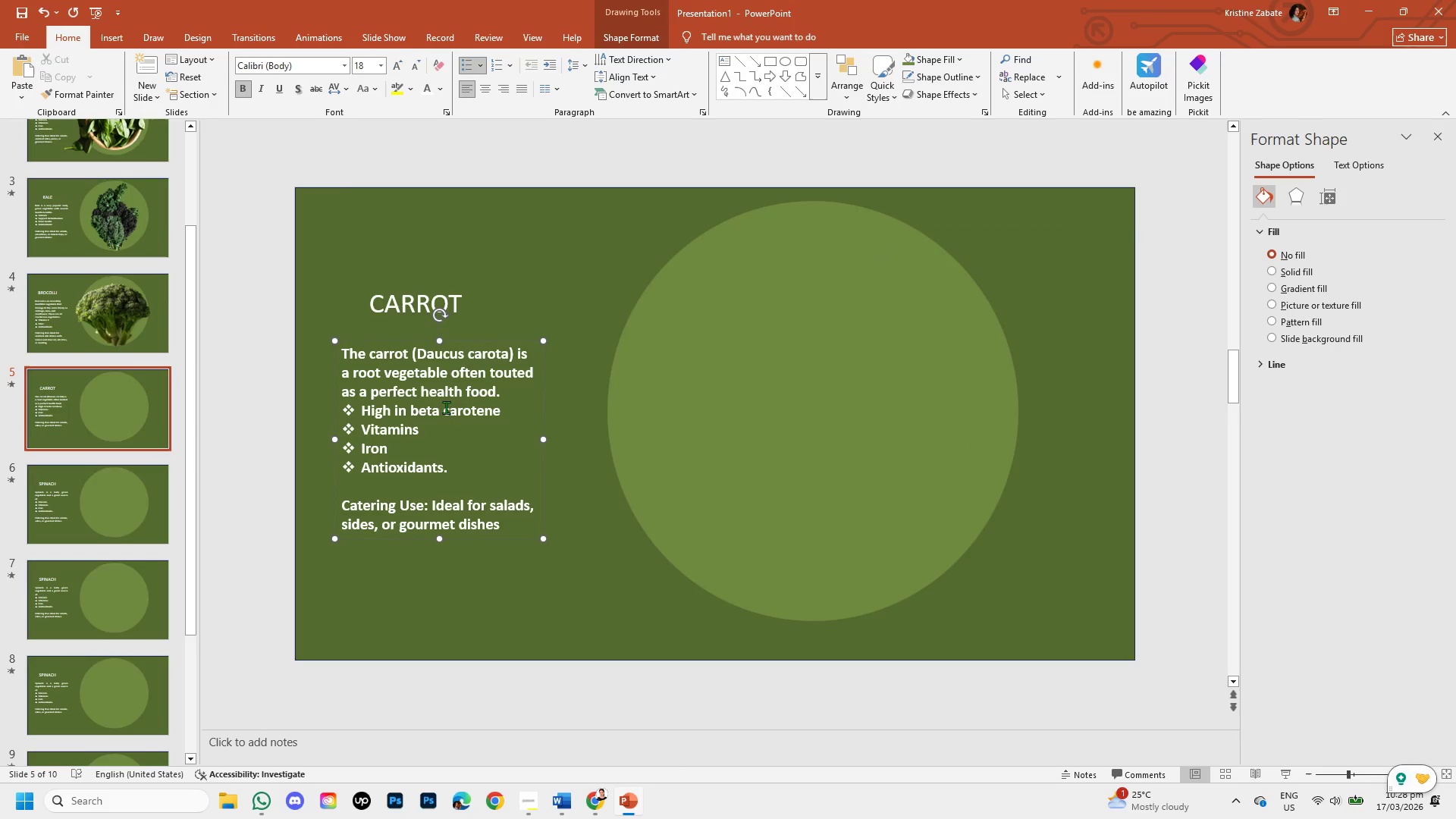 
key(Backspace)
 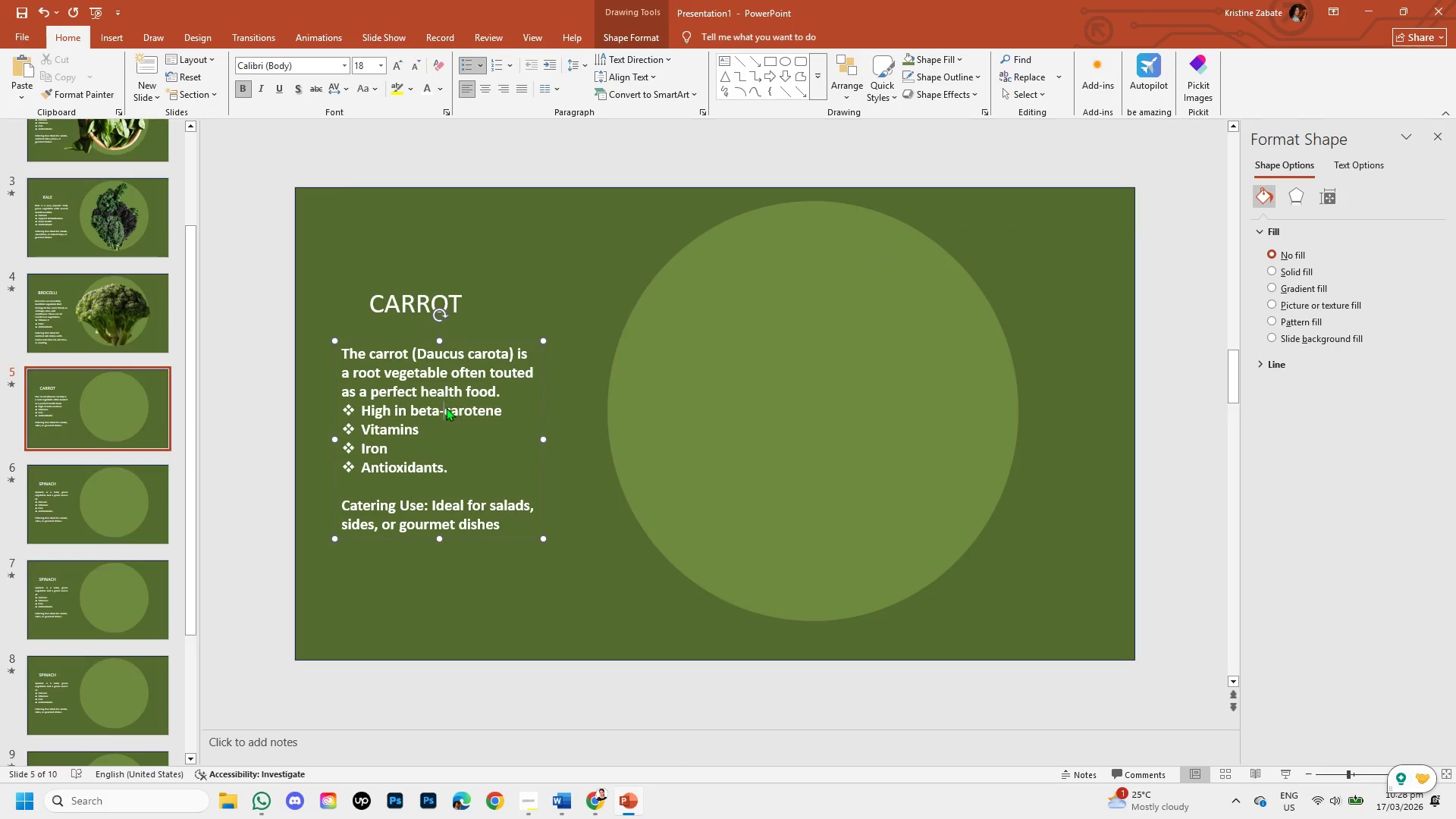 
key(Minus)
 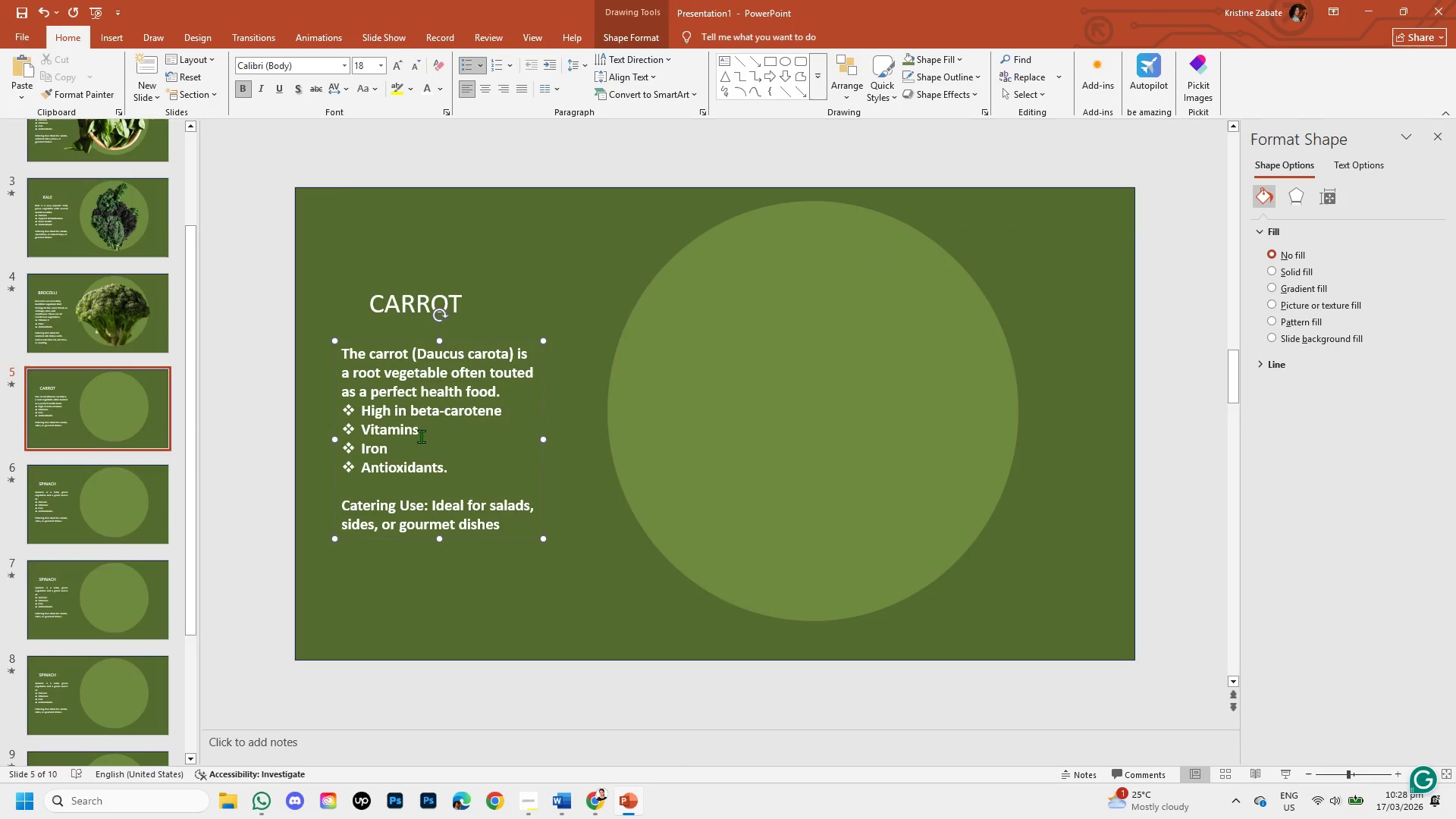 
left_click([421, 431])
 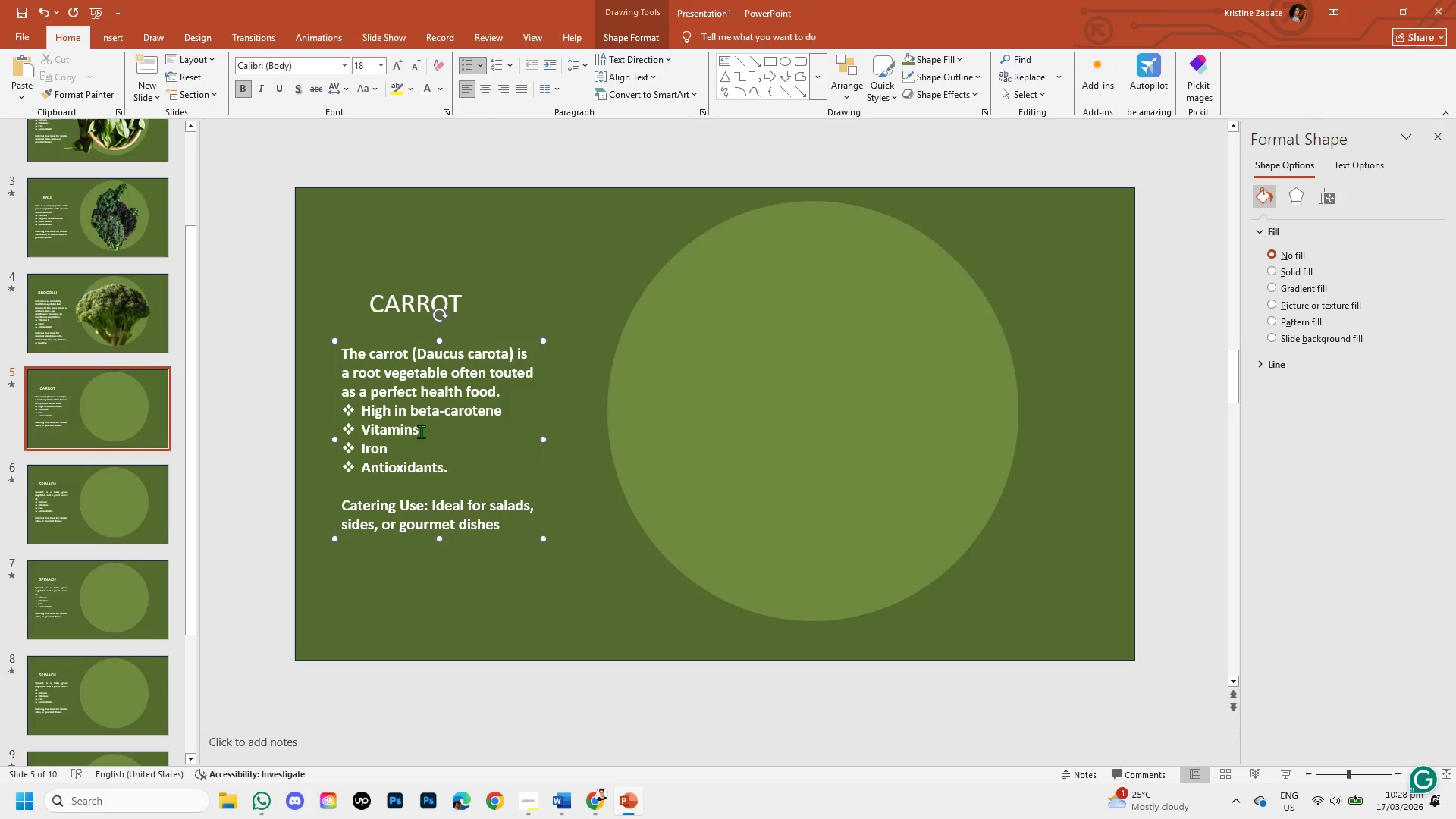 
wait(7.81)
 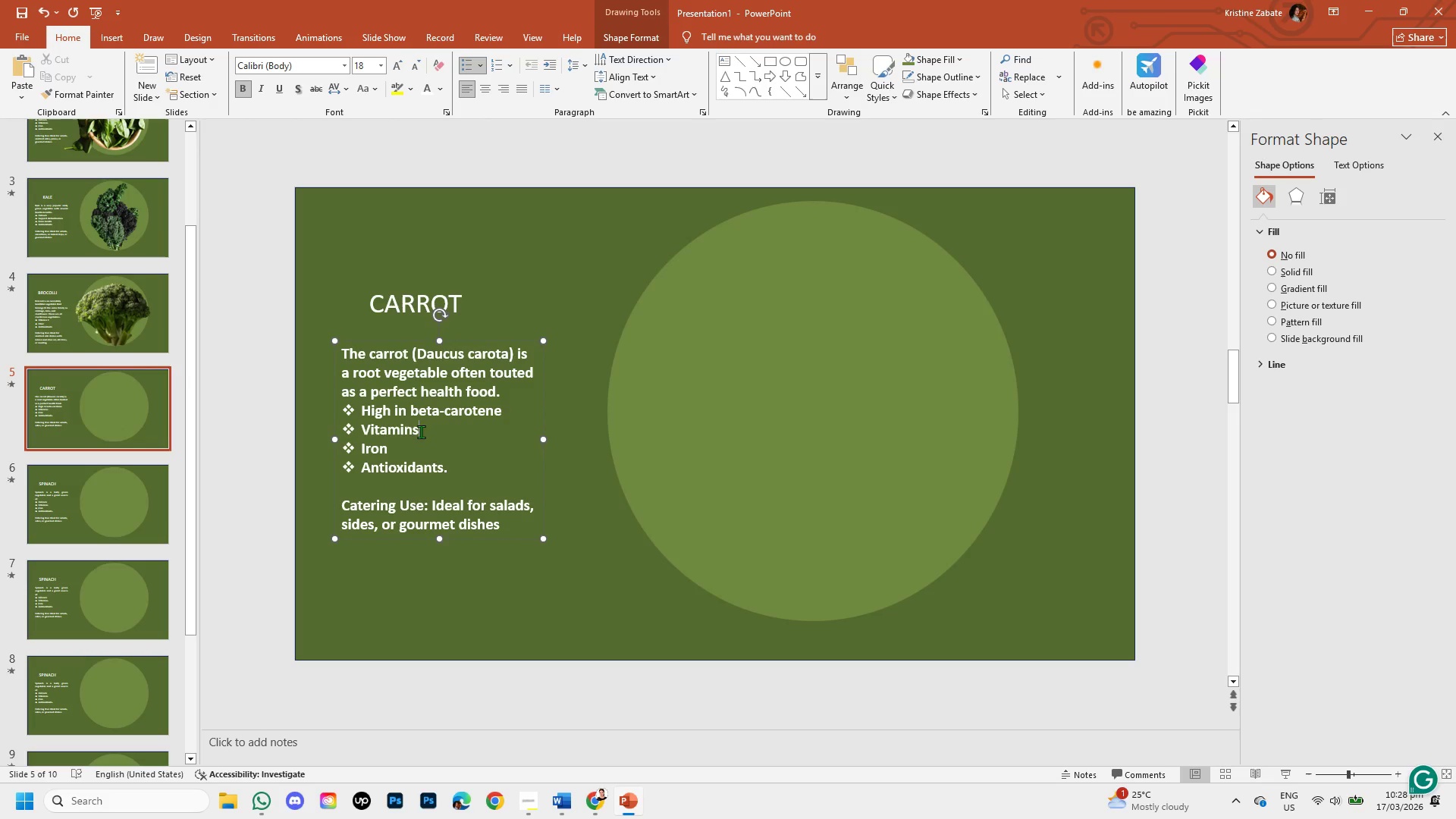 
left_click([604, 816])
 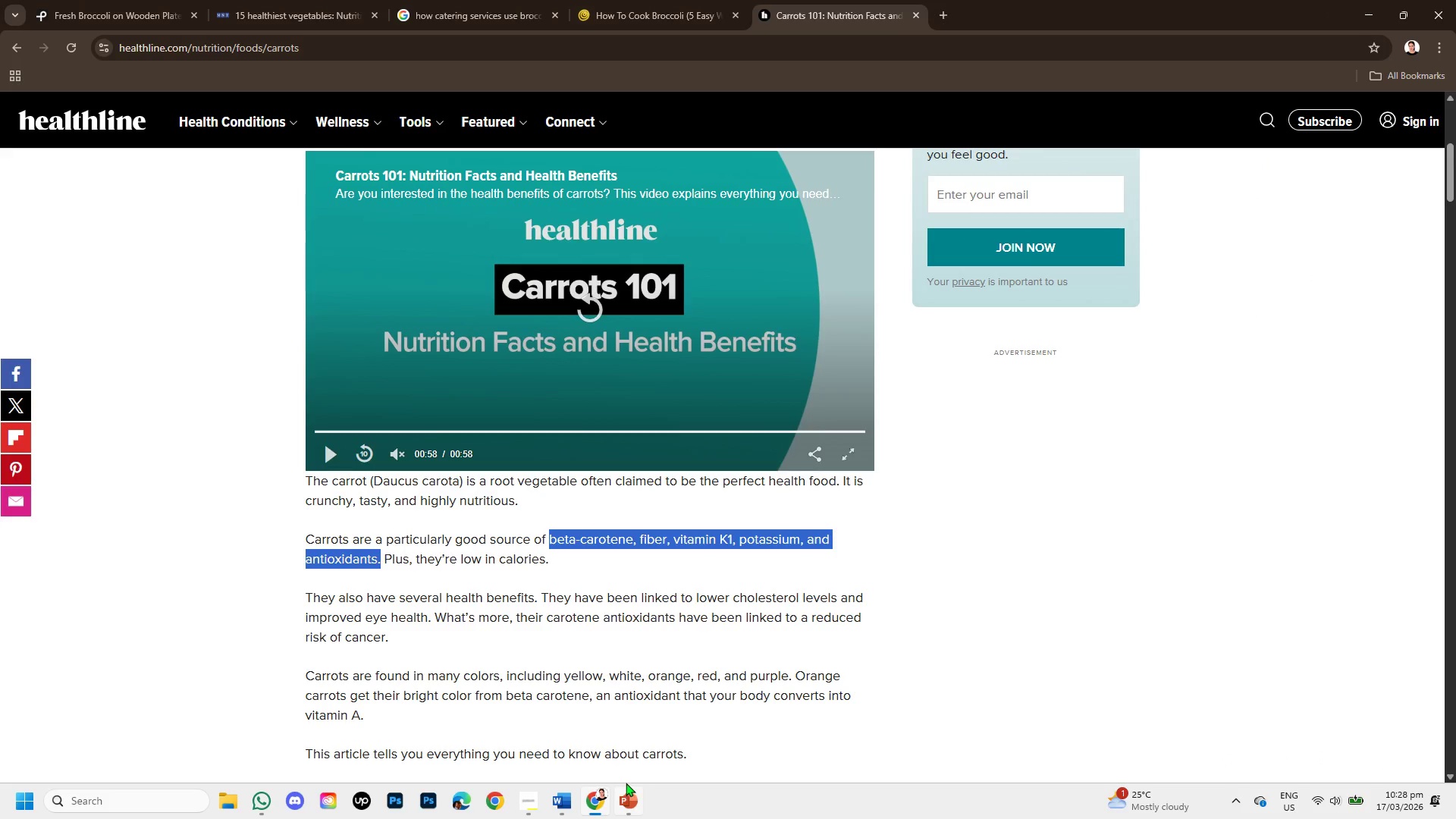 
left_click([634, 805])
 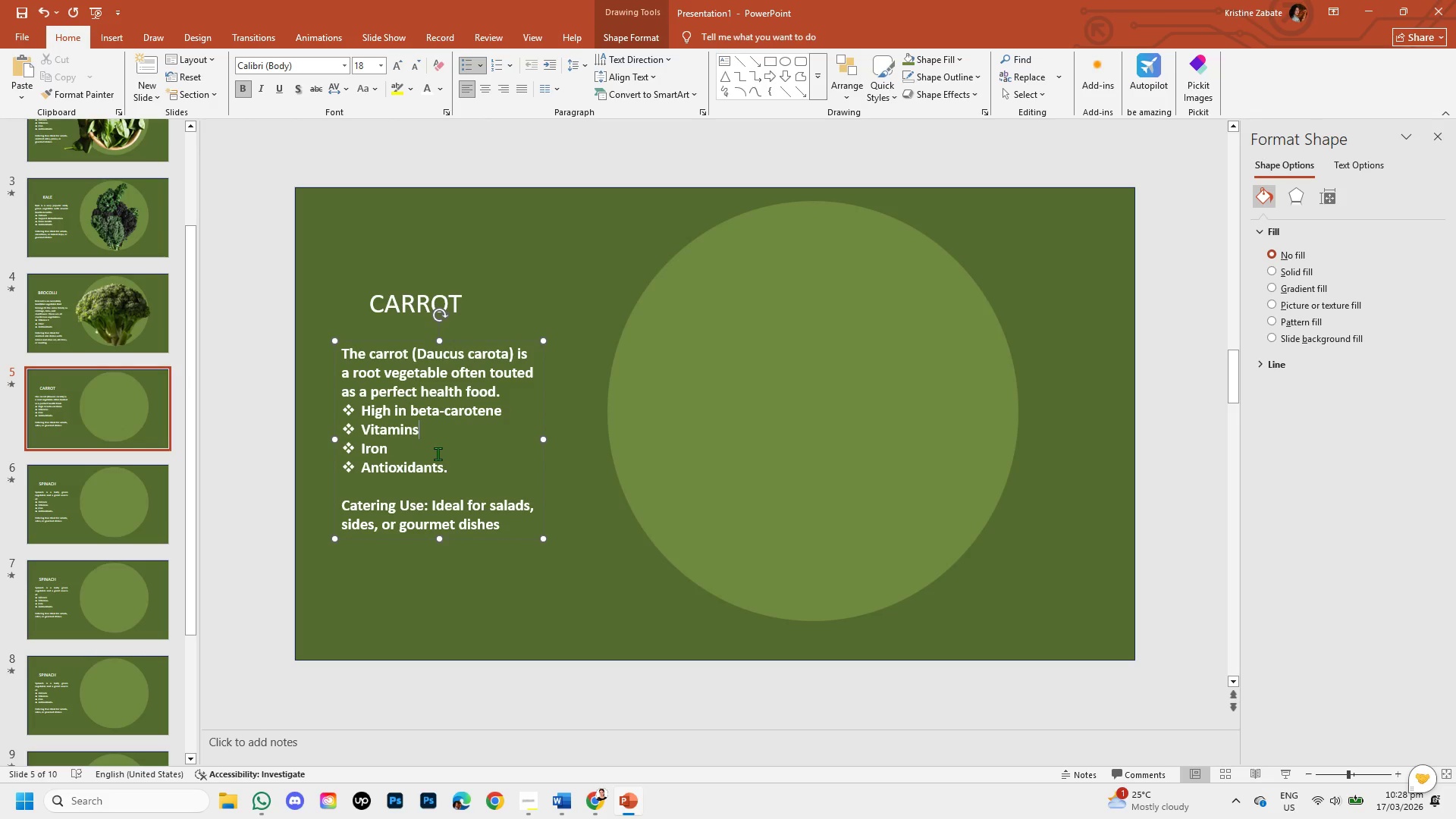 
key(Backspace)
key(Backspace)
key(Backspace)
key(Backspace)
key(Backspace)
key(Backspace)
key(Backspace)
key(Backspace)
type(Fiber )
 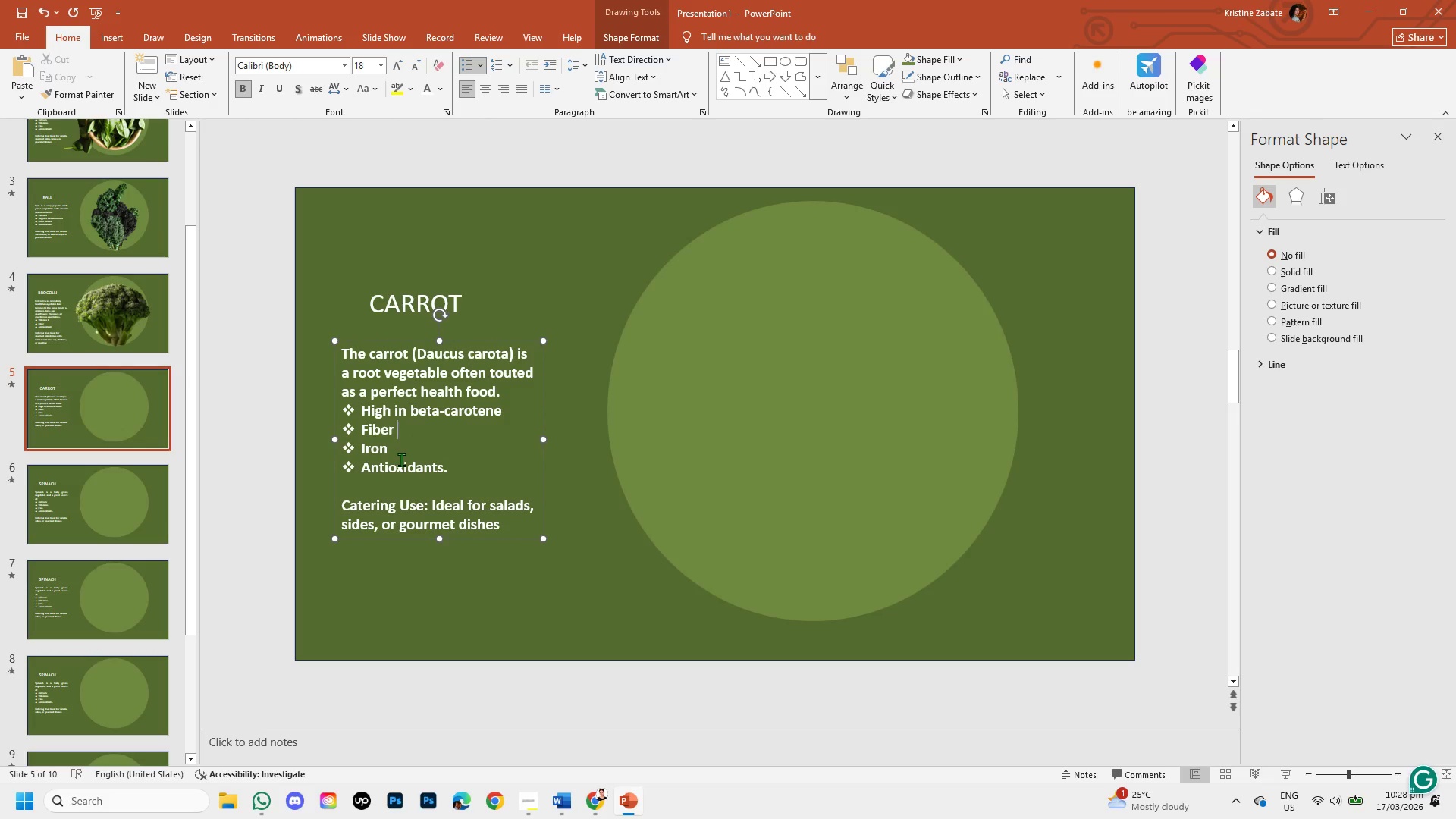 
left_click([400, 457])
 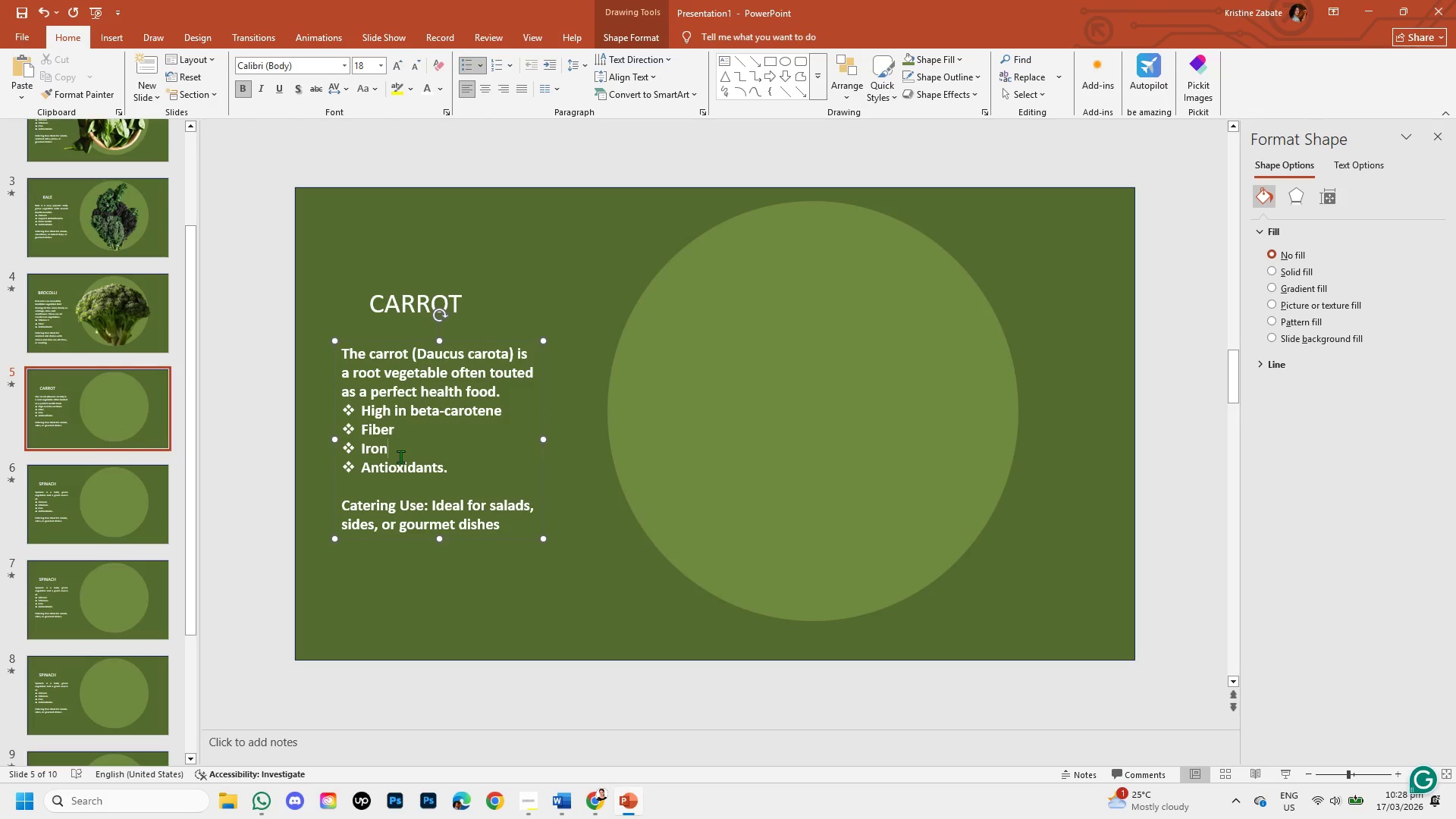 
key(Backspace)
key(Backspace)
key(Backspace)
key(Backspace)
type(Vitamin K1)
 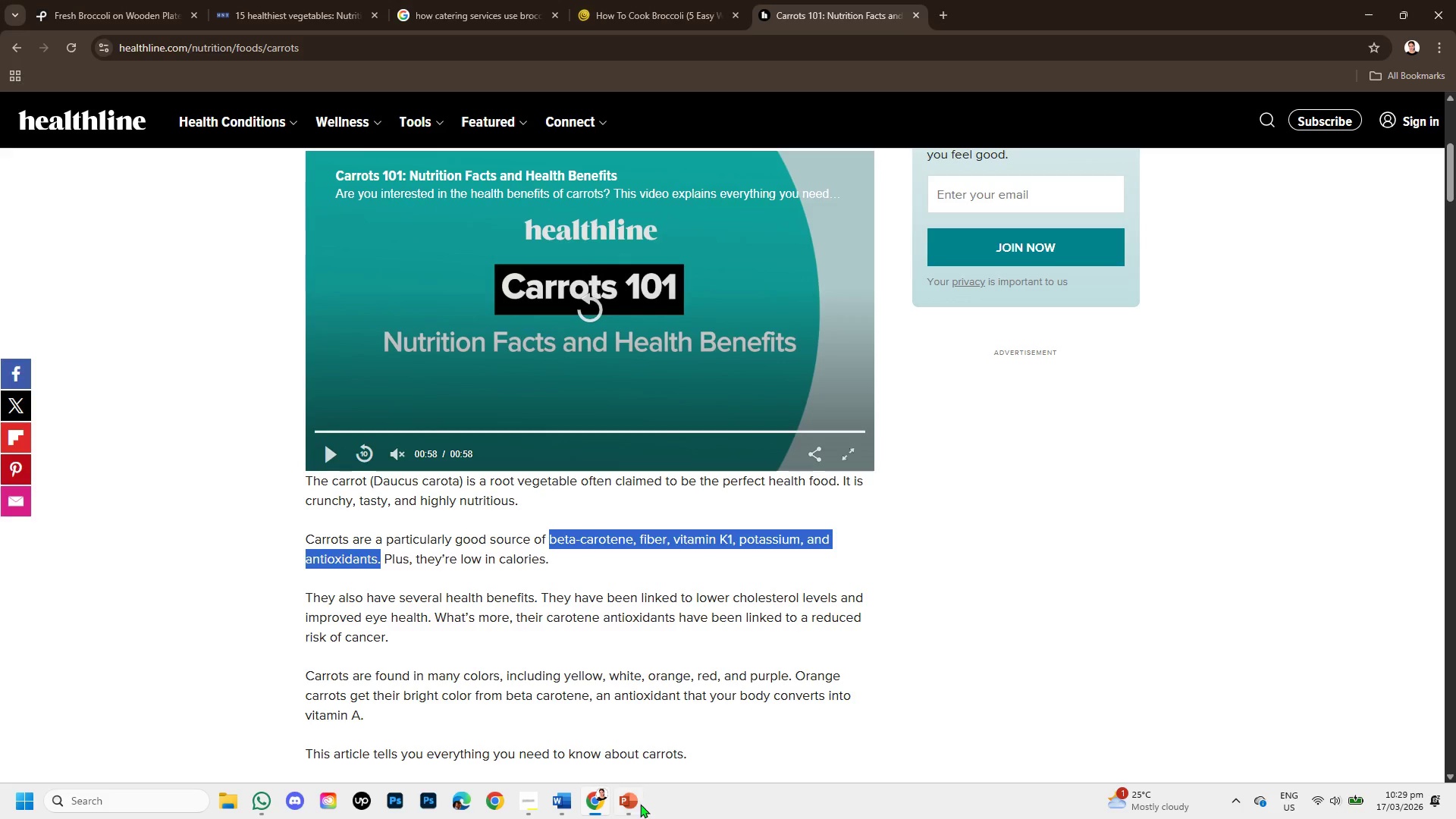 
left_click([629, 802])
 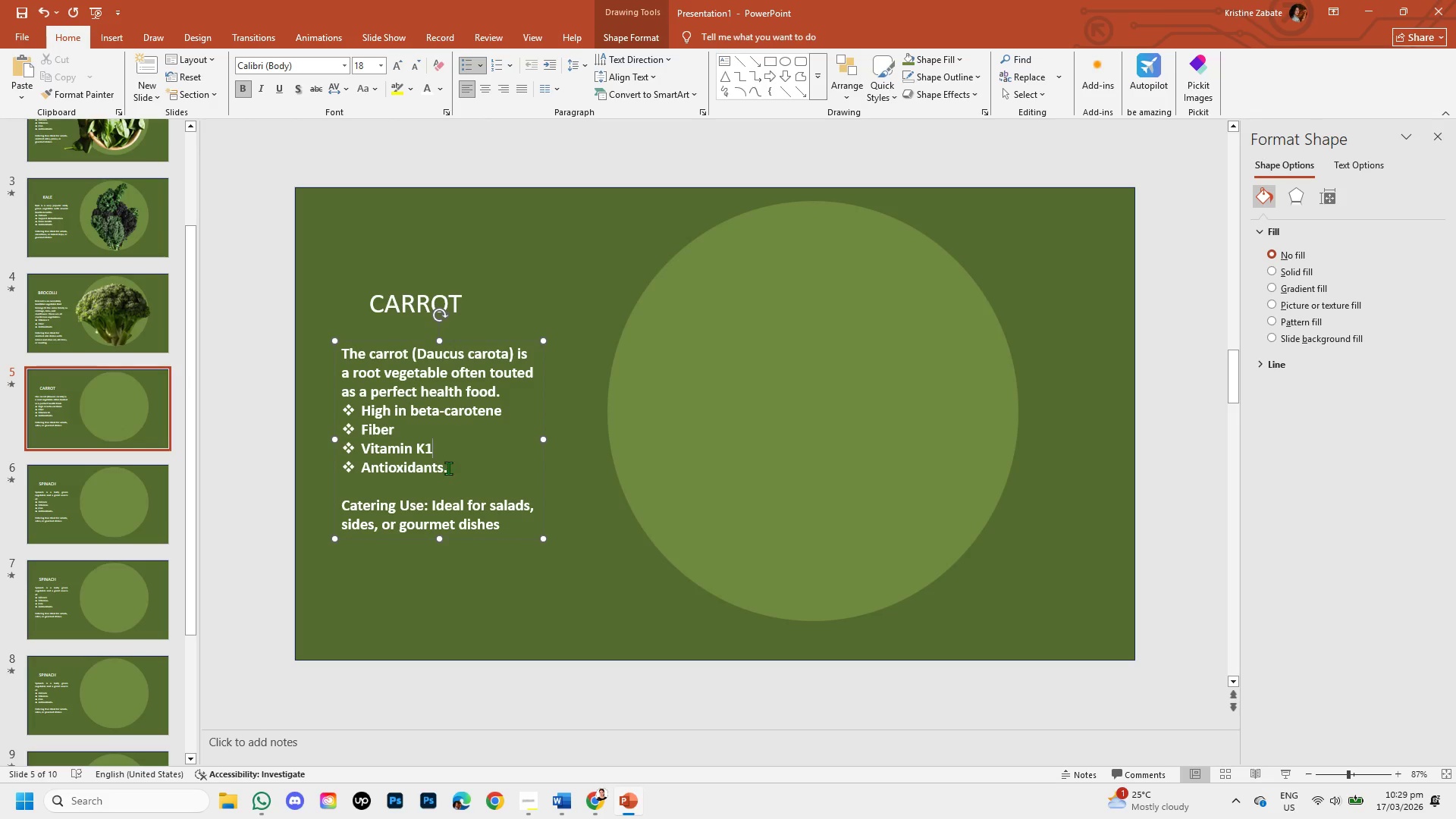 
left_click([449, 467])
 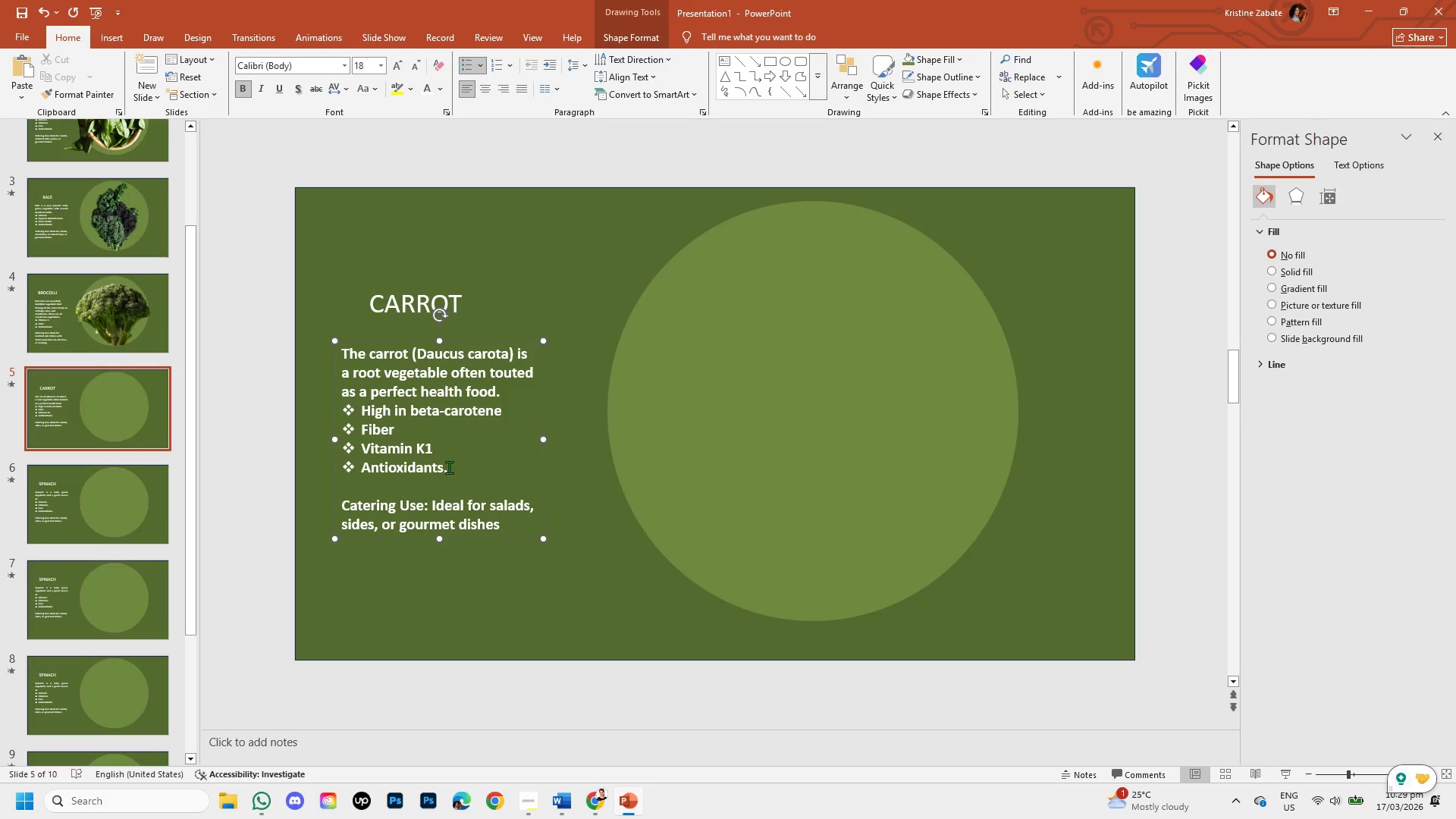 
key(Backspace)
 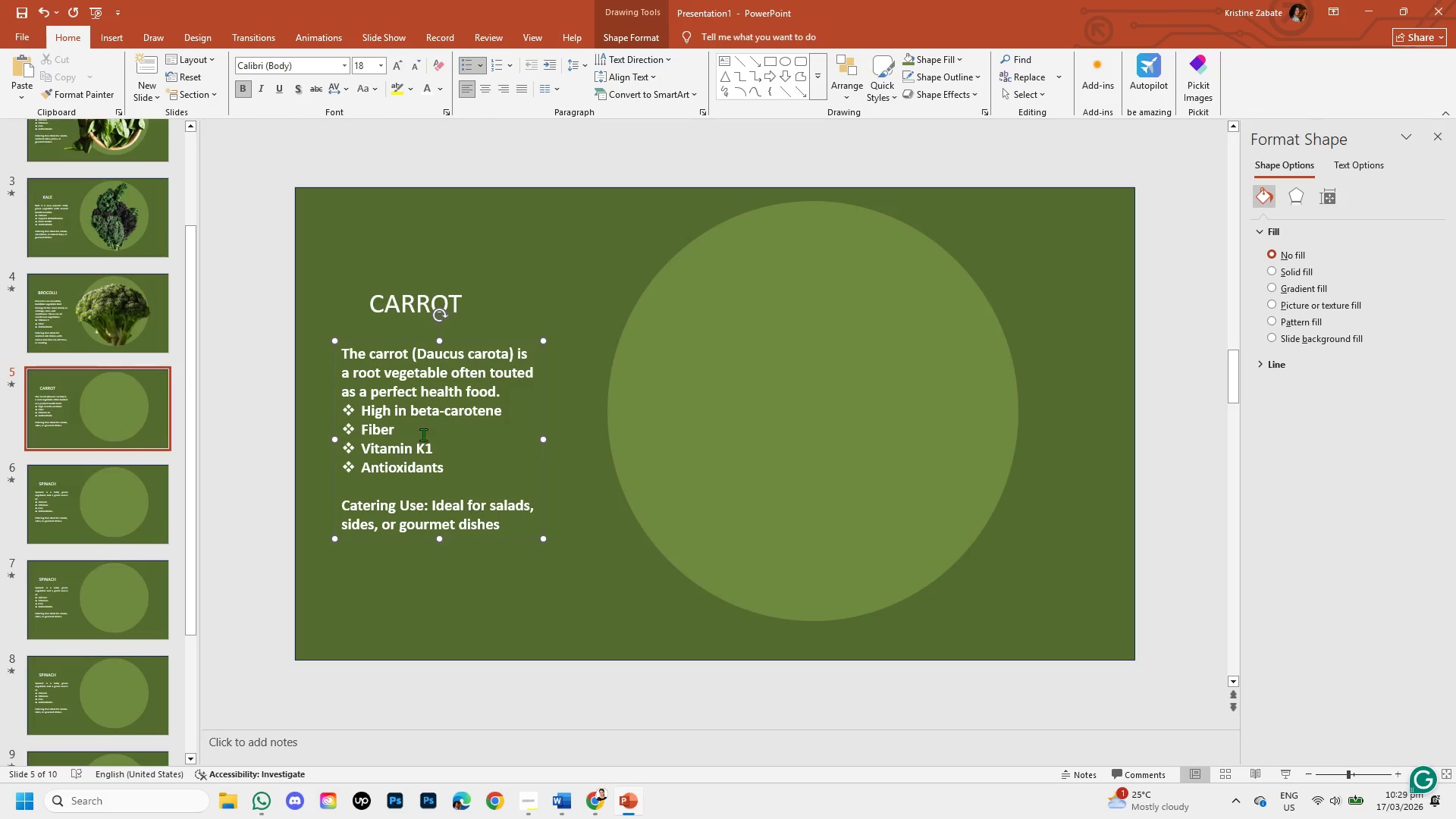 
left_click([443, 451])
 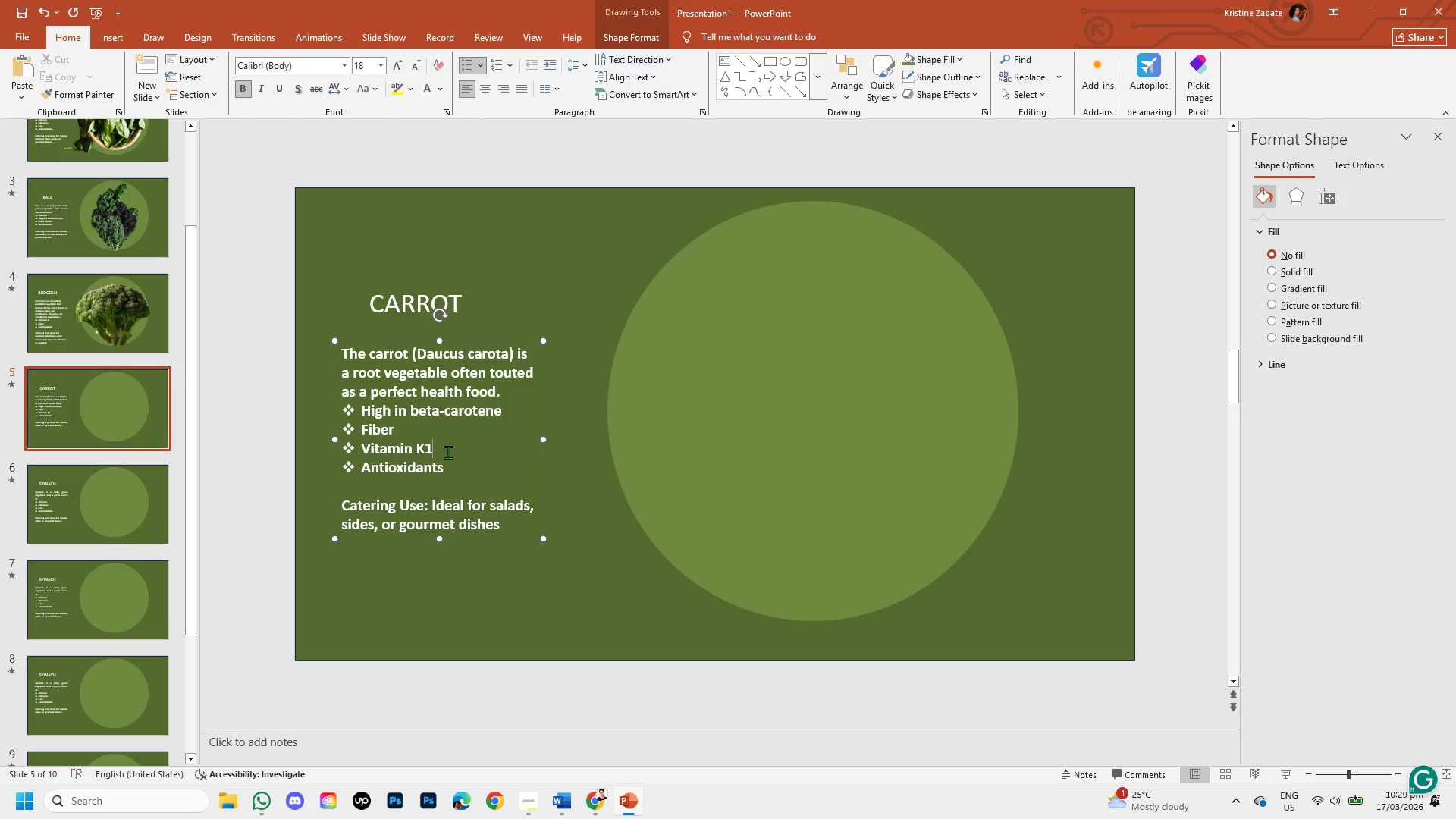 
key(Enter)
 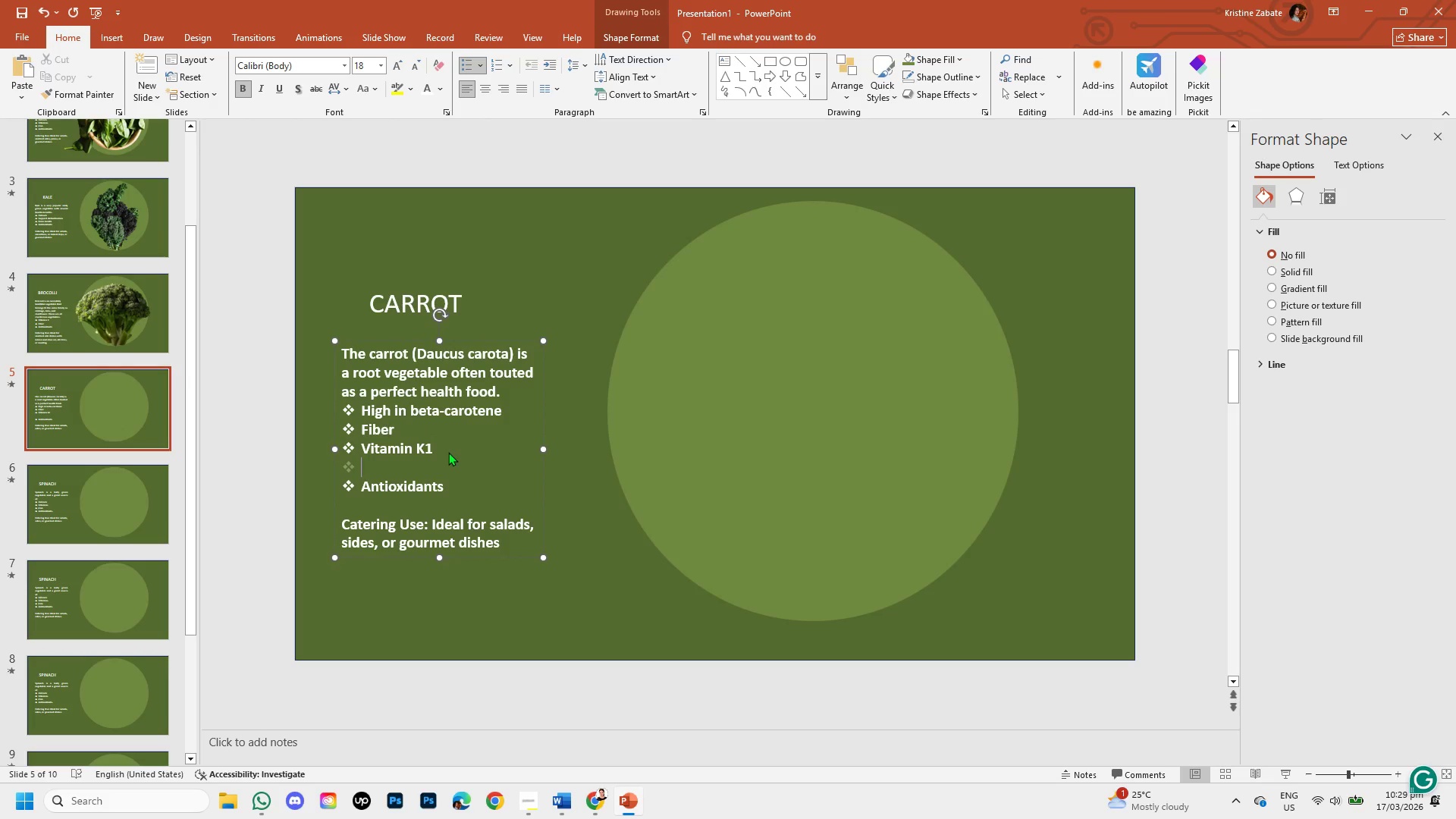 
type(Pottas)
 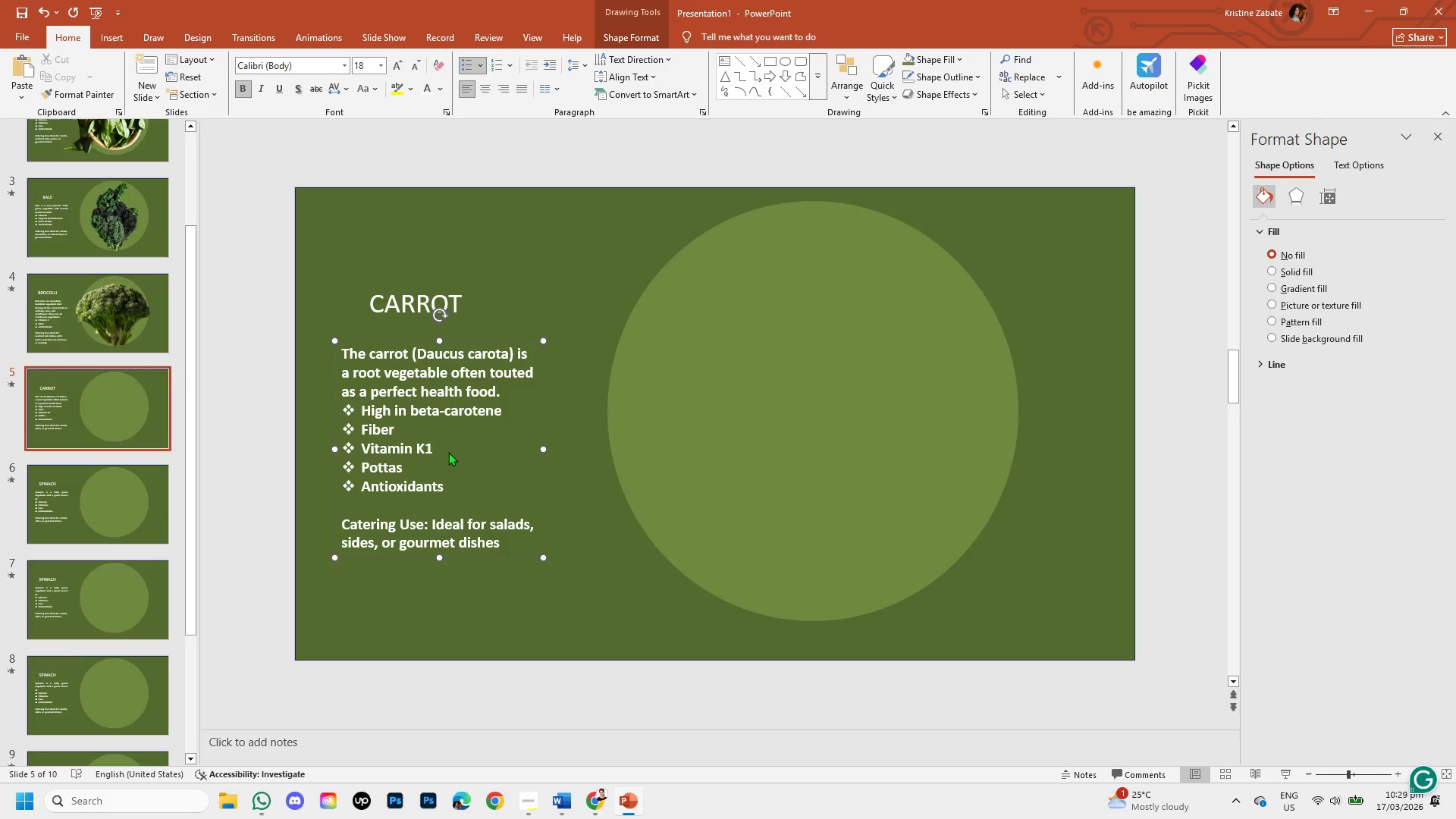 
type(ioum )
 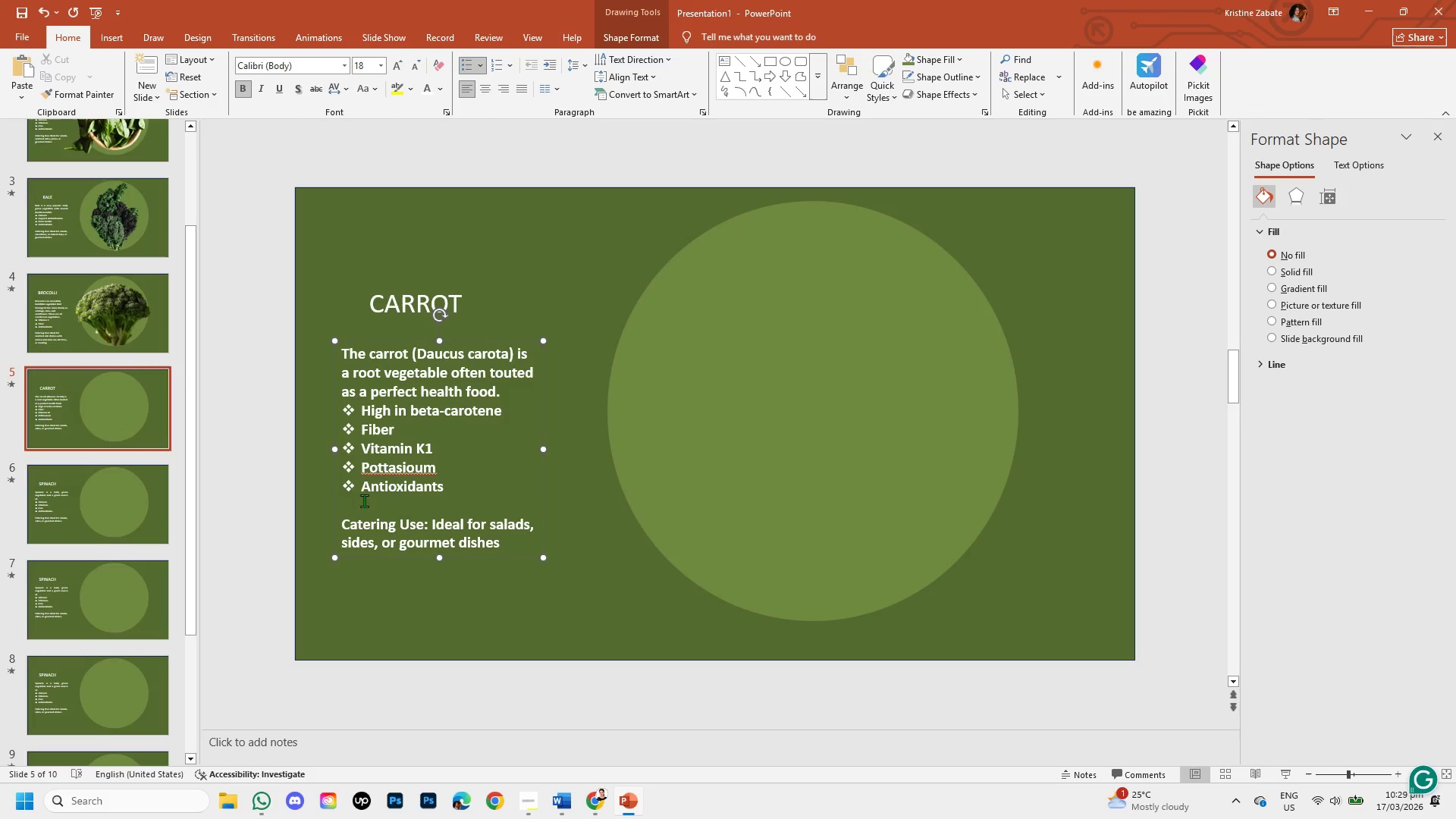 
left_click([399, 469])
 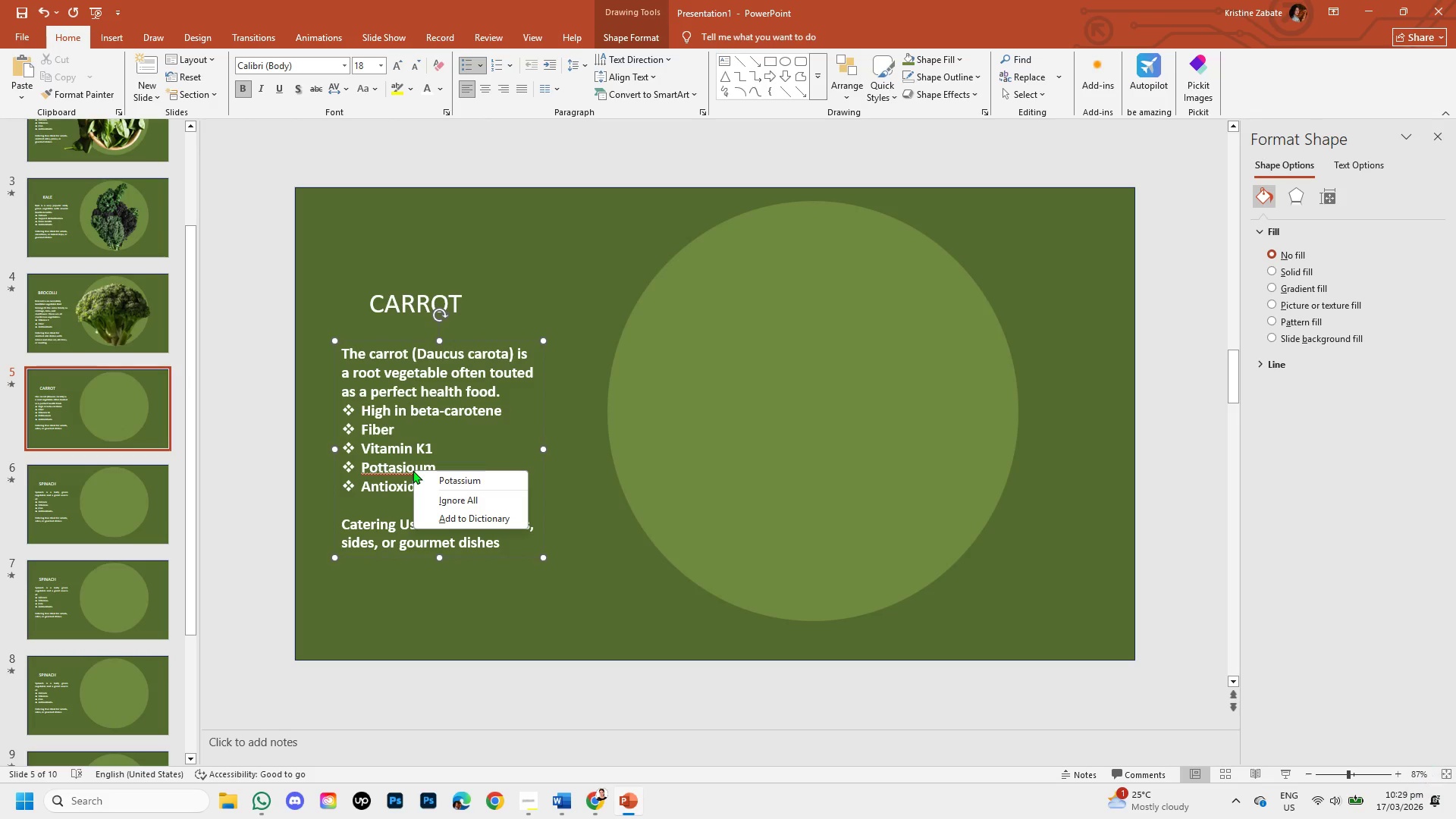 
left_click([422, 482])
 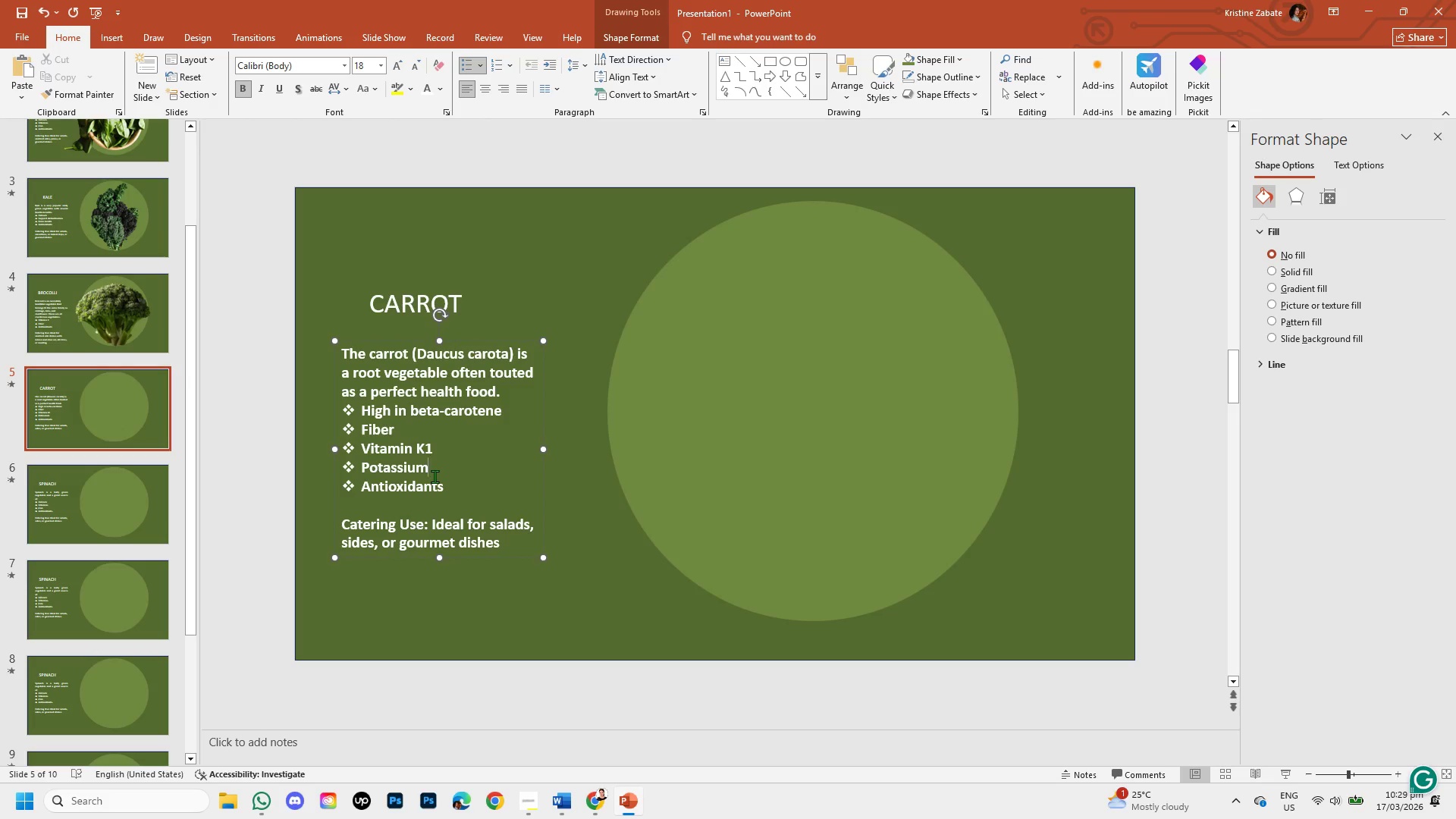 
wait(23.56)
 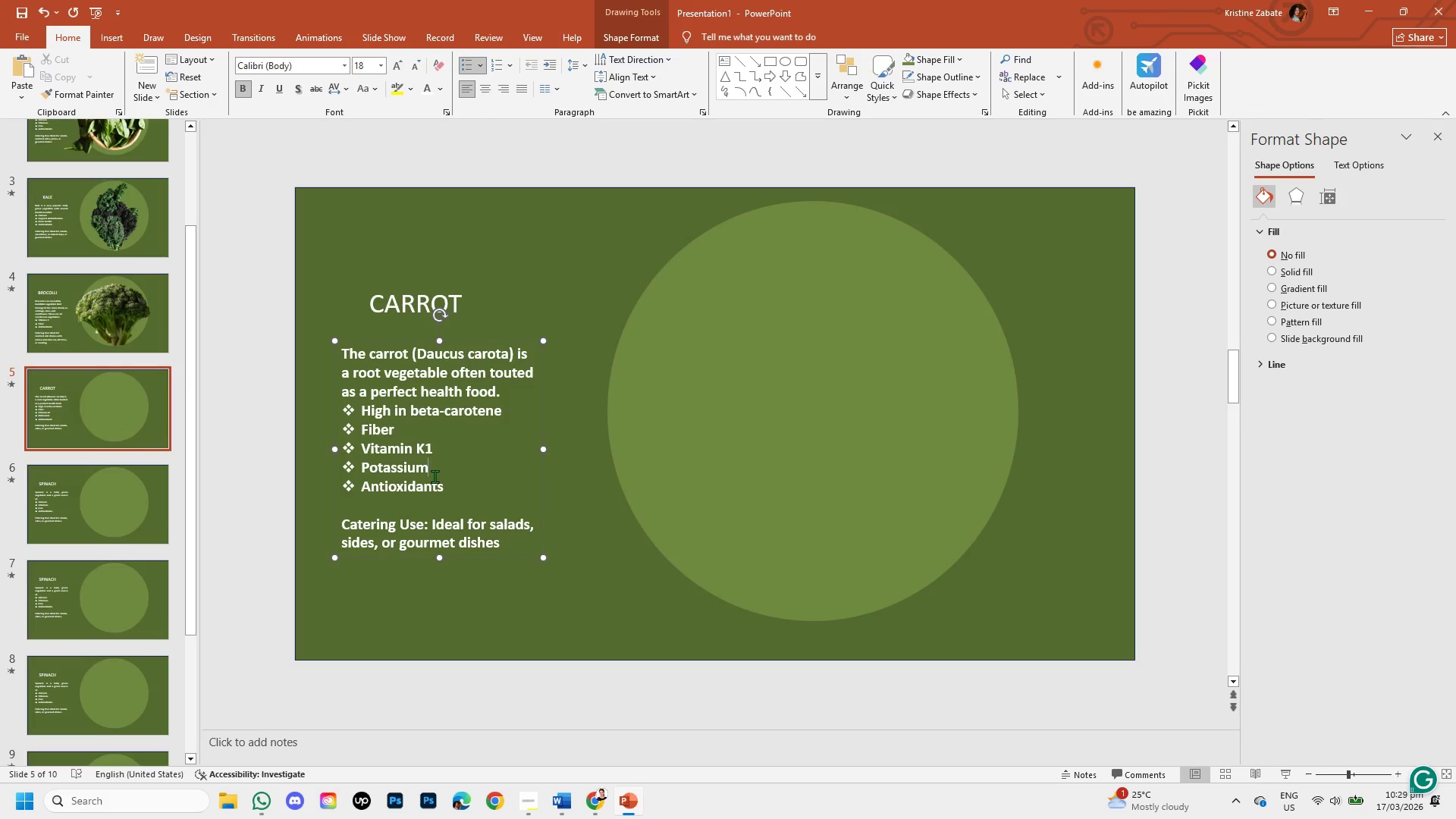 
left_click([566, 806])
 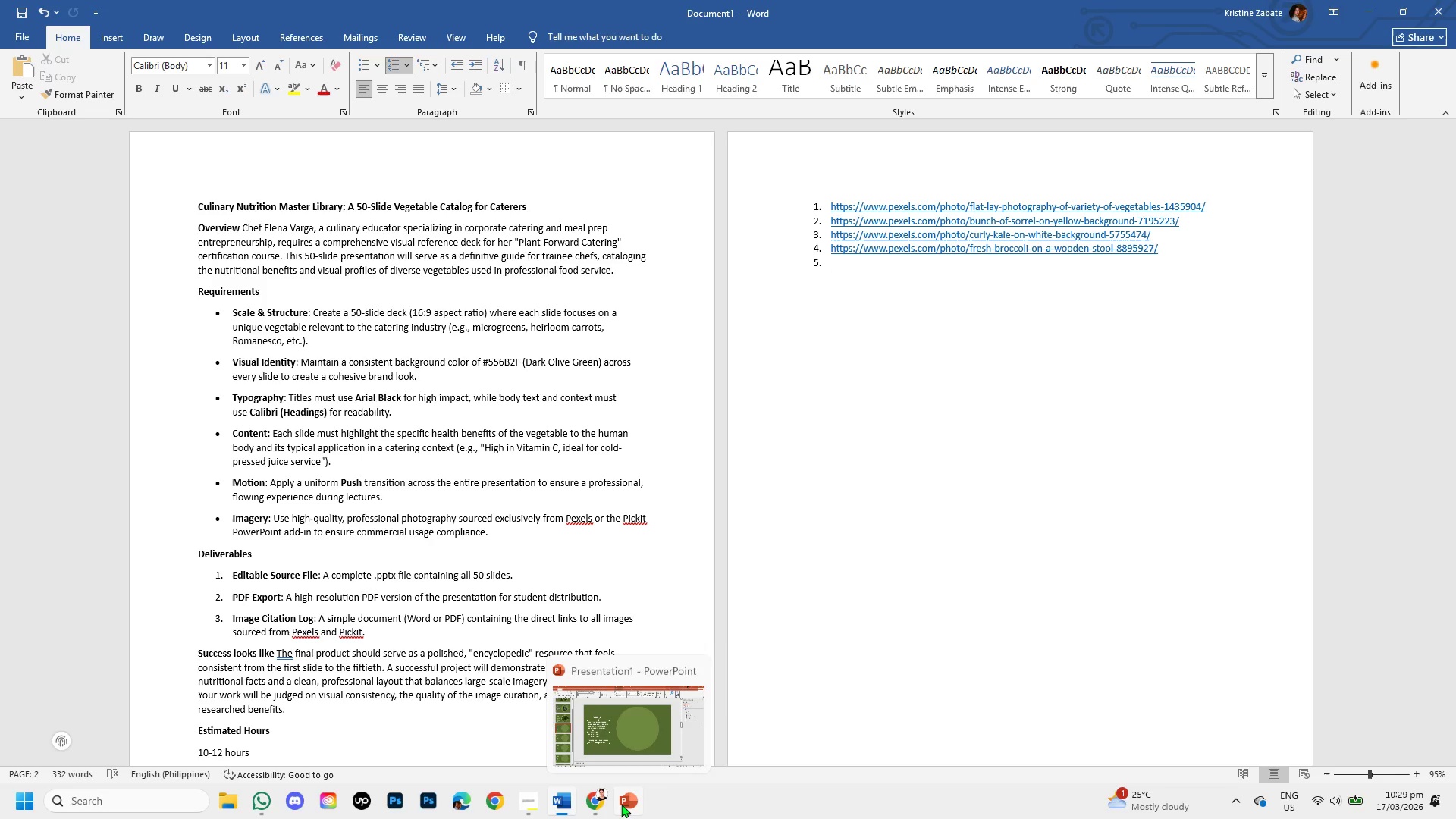 
left_click([621, 804])
 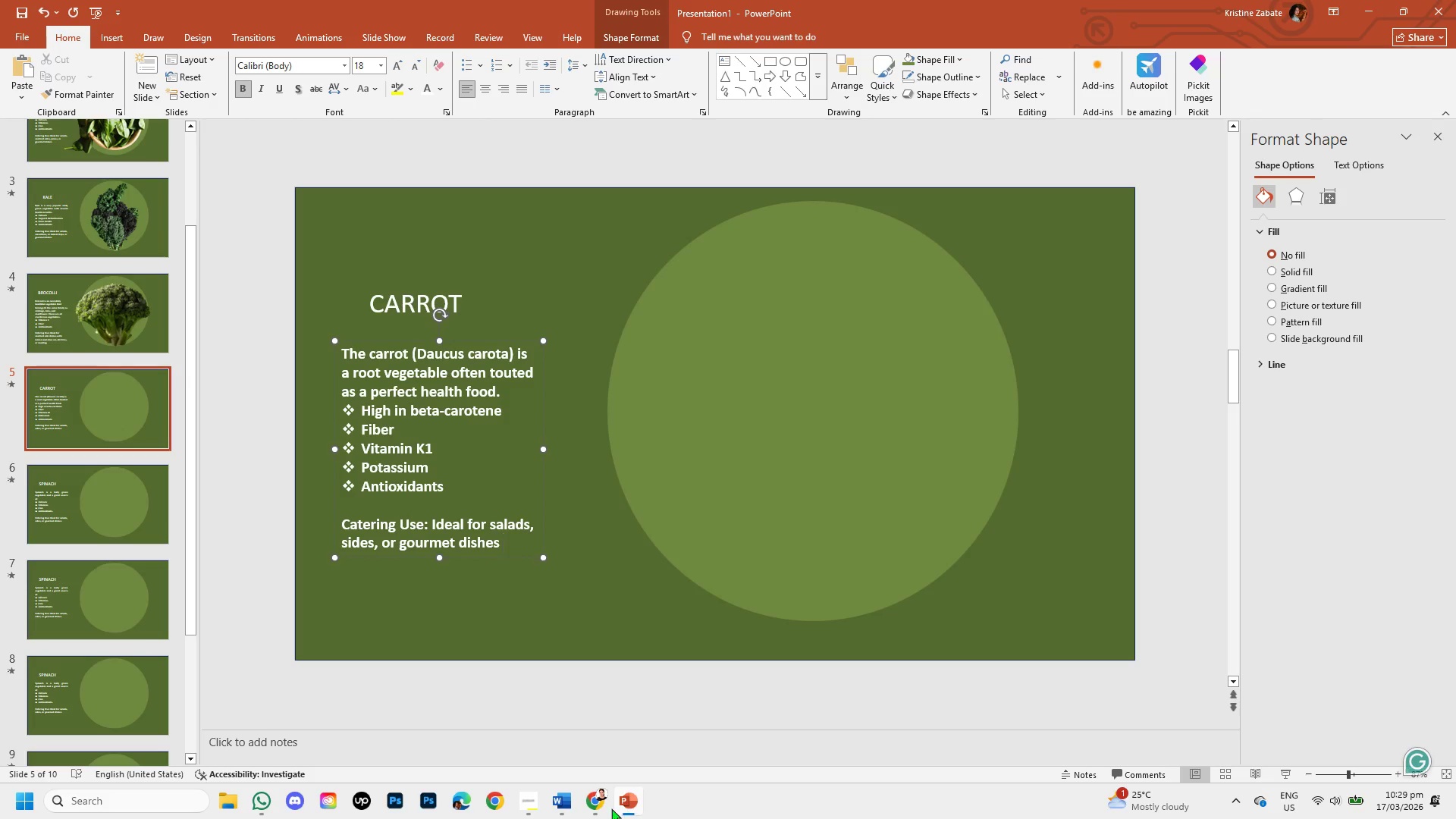 
left_click([604, 807])
 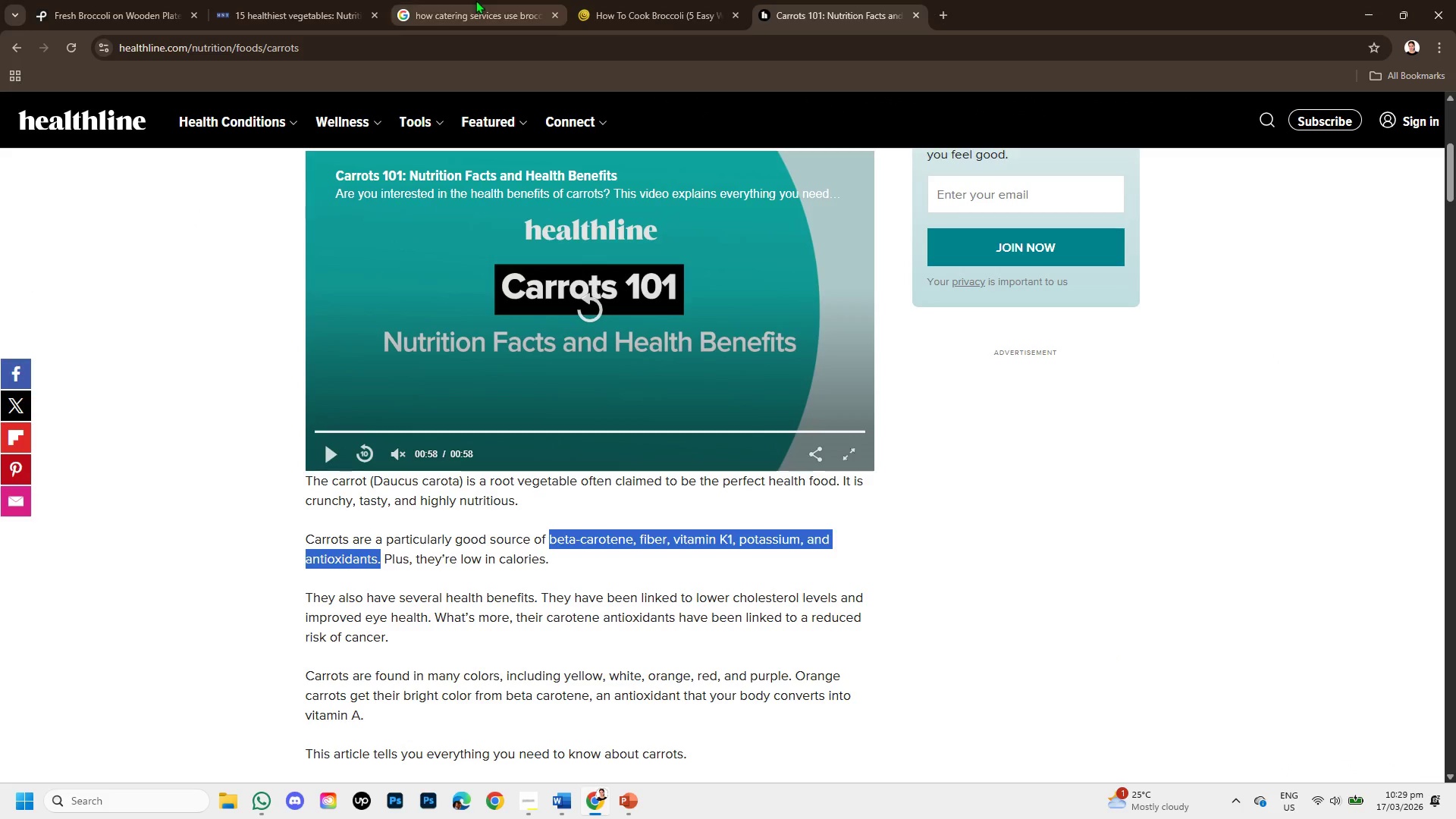 
left_click([475, 0])
 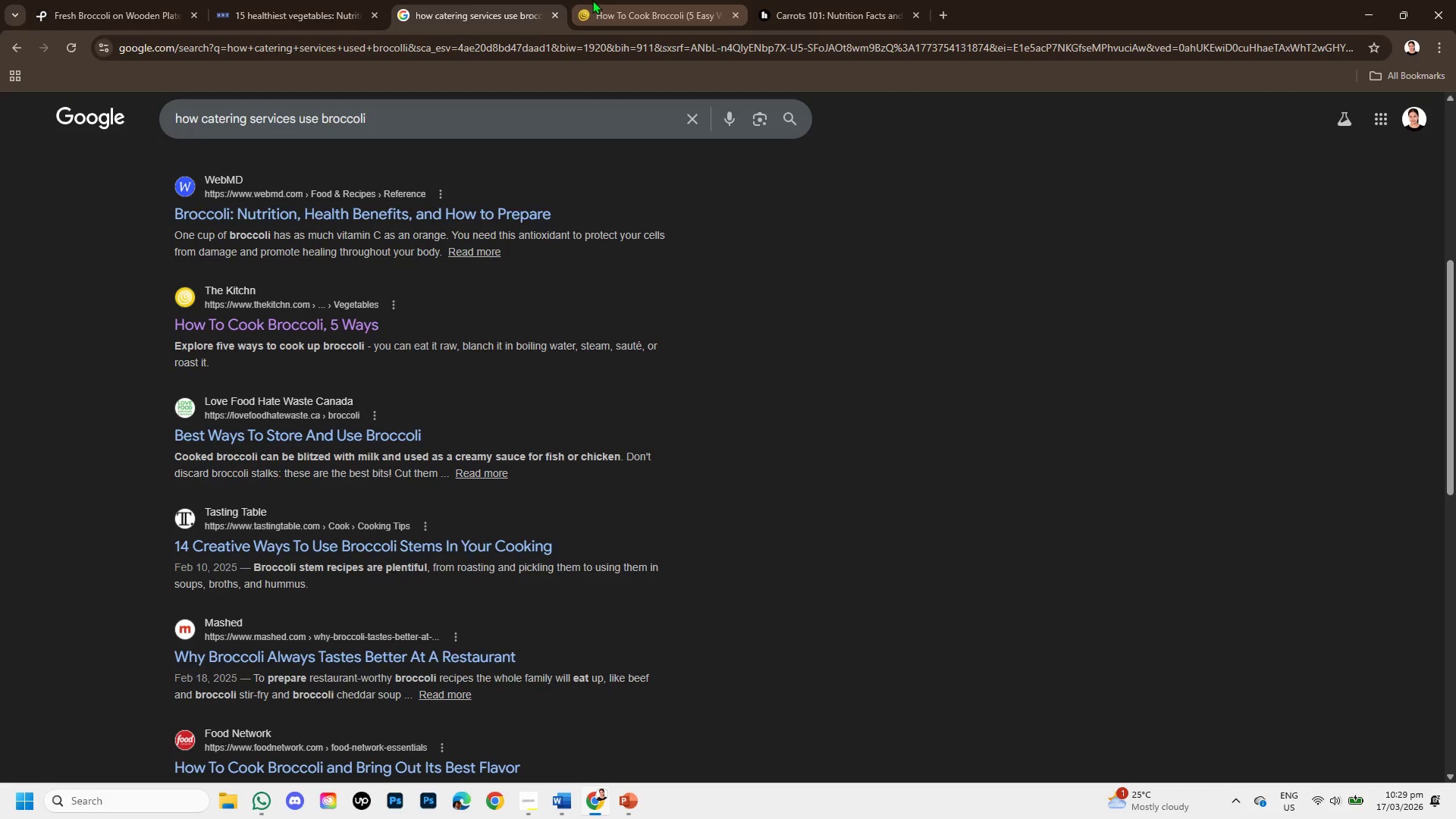 
left_click([592, 0])
 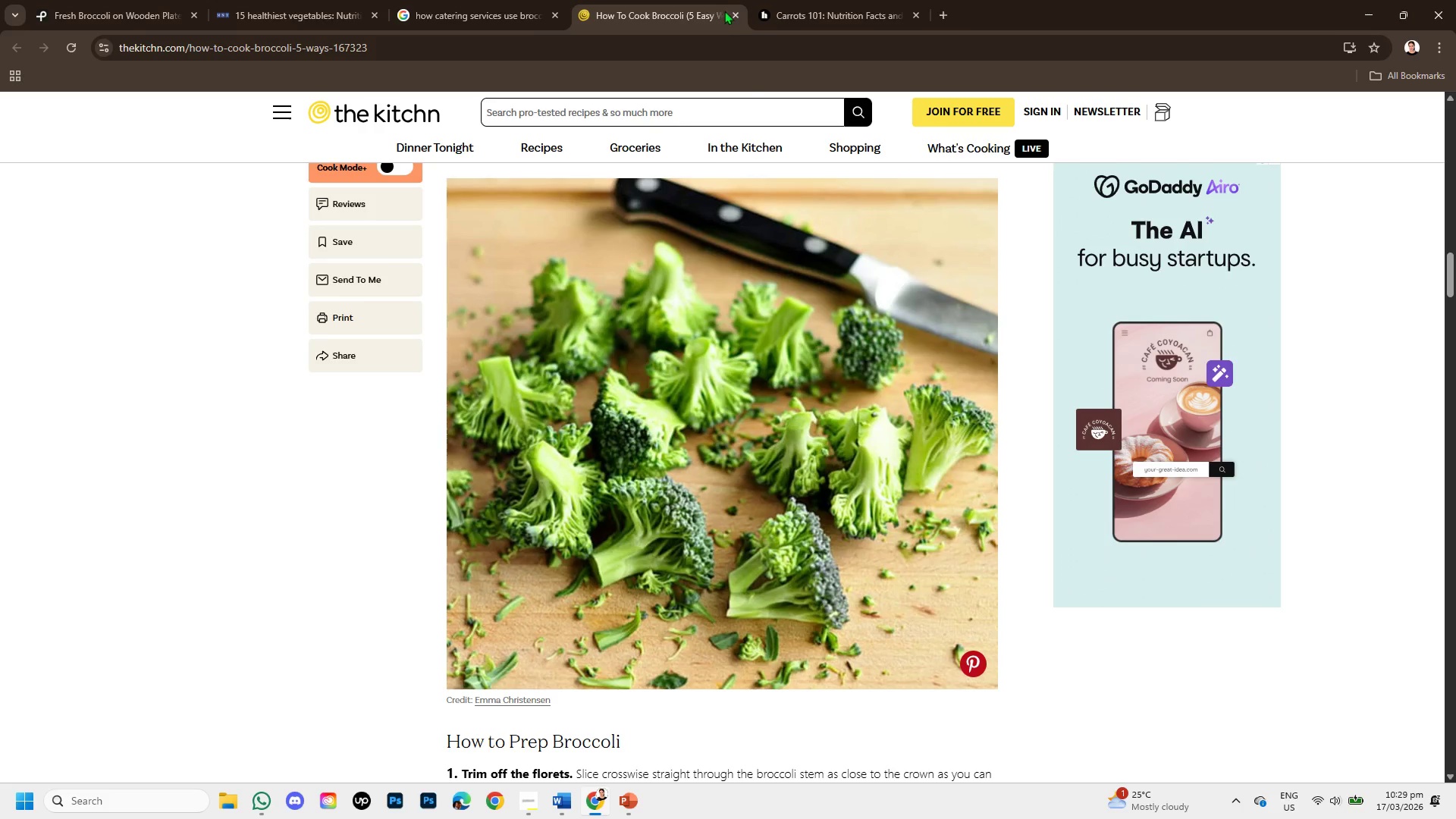 
left_click([731, 11])
 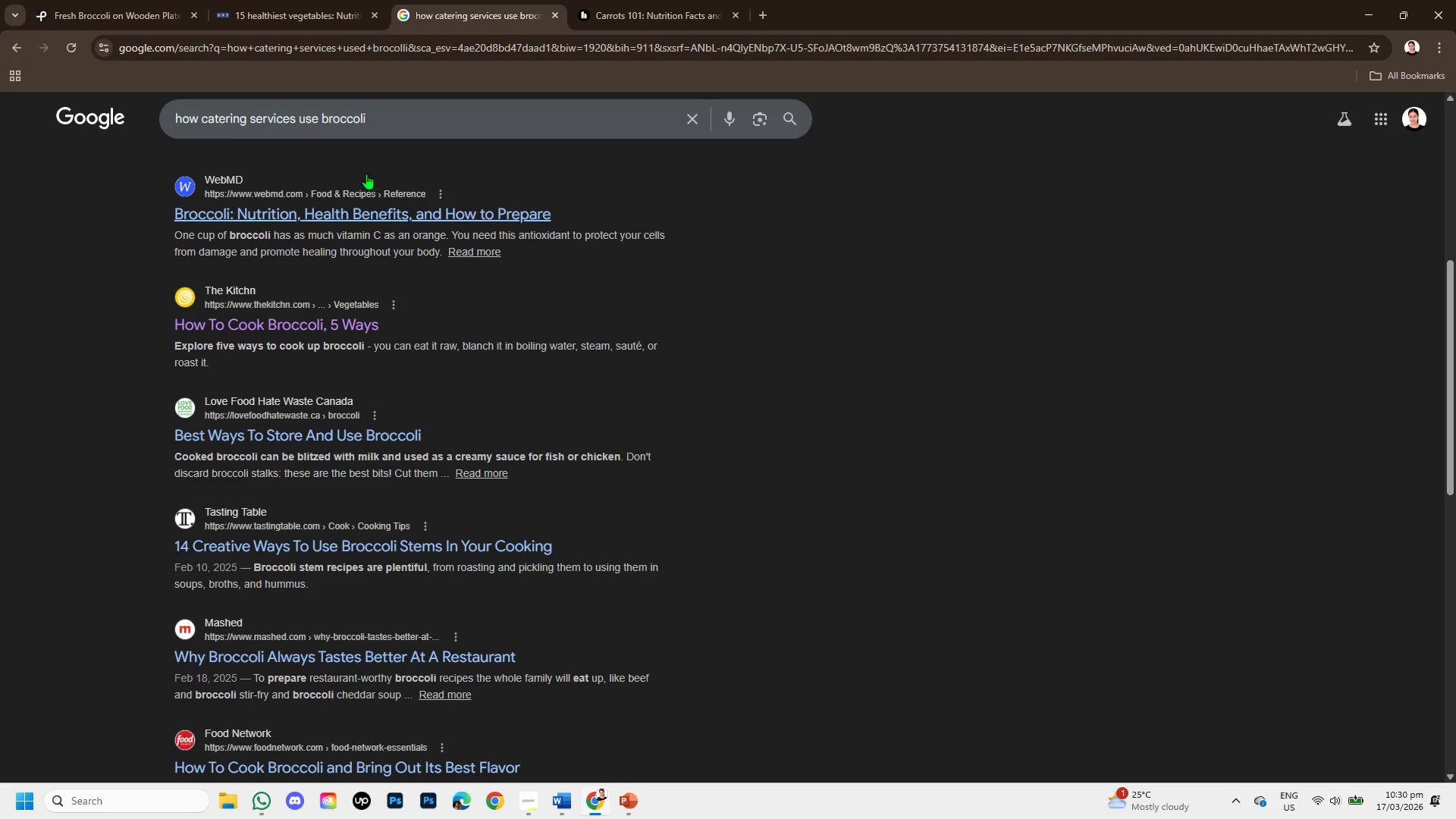 
left_click_drag(start_coordinate=[383, 118], to_coordinate=[325, 119])
 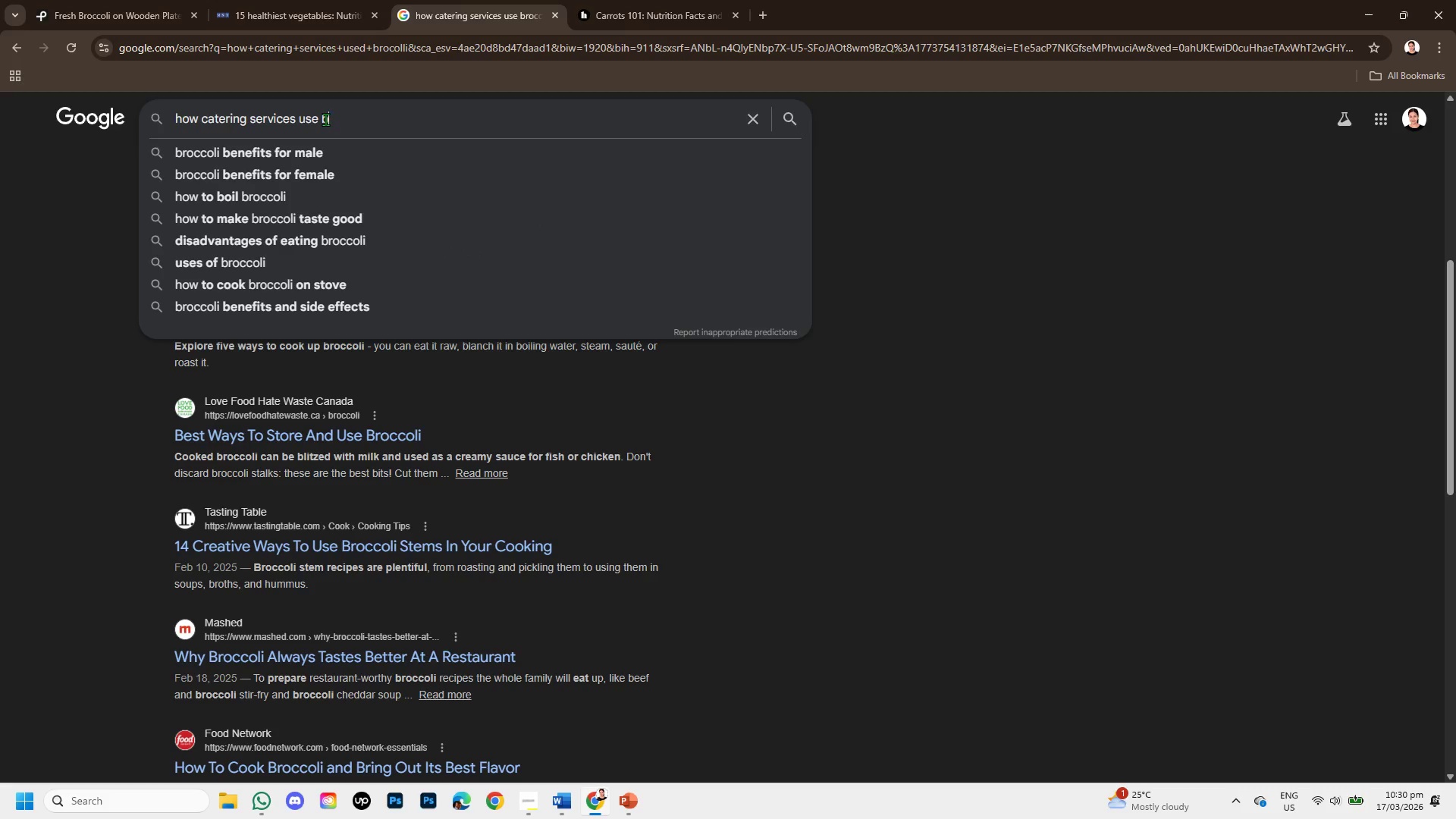 
key(Backspace)
key(Backspace)
key(Backspace)
type(d catr)
key(Backspace)
key(Backspace)
type(rrot )
 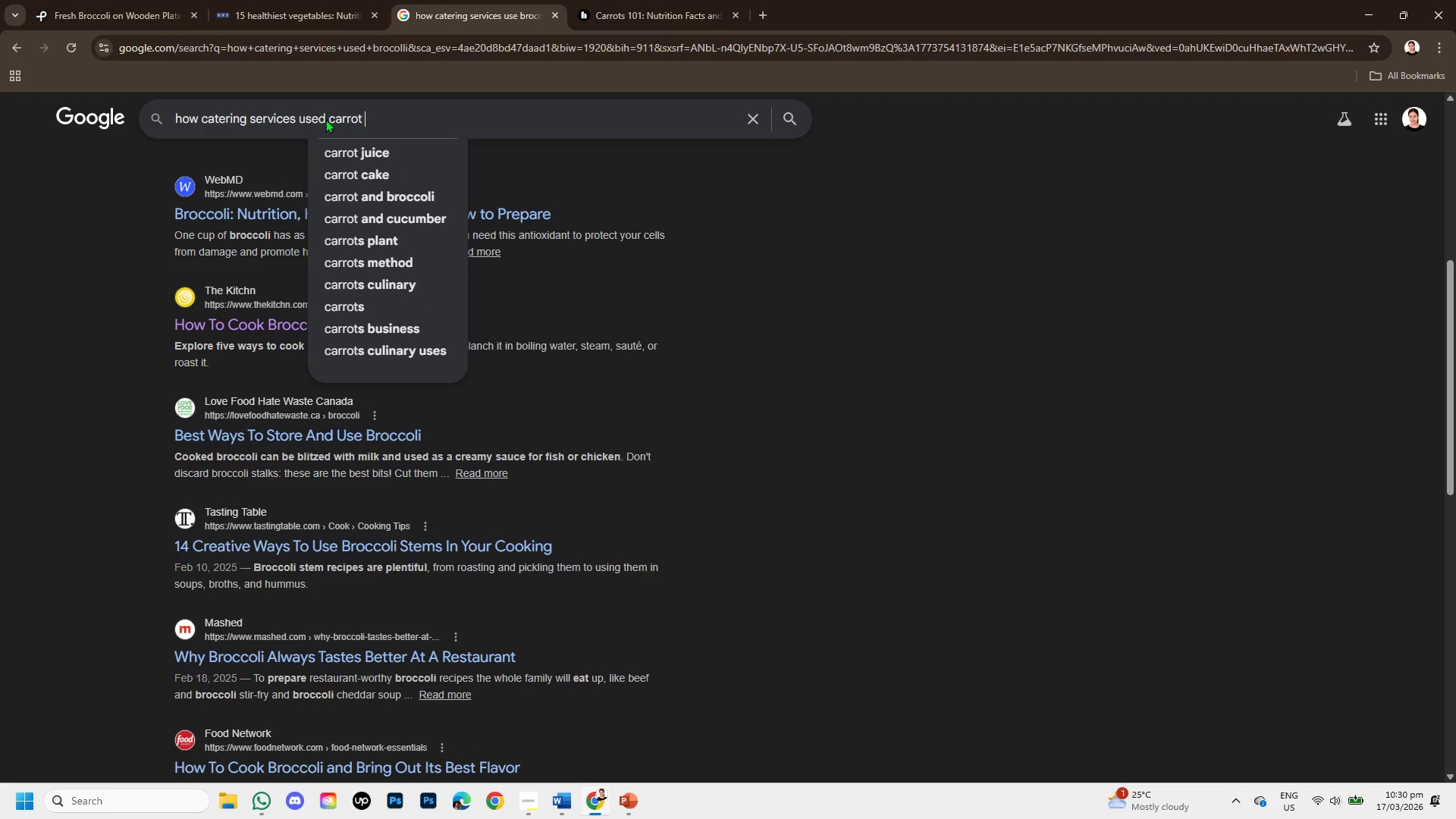 
key(Enter)
 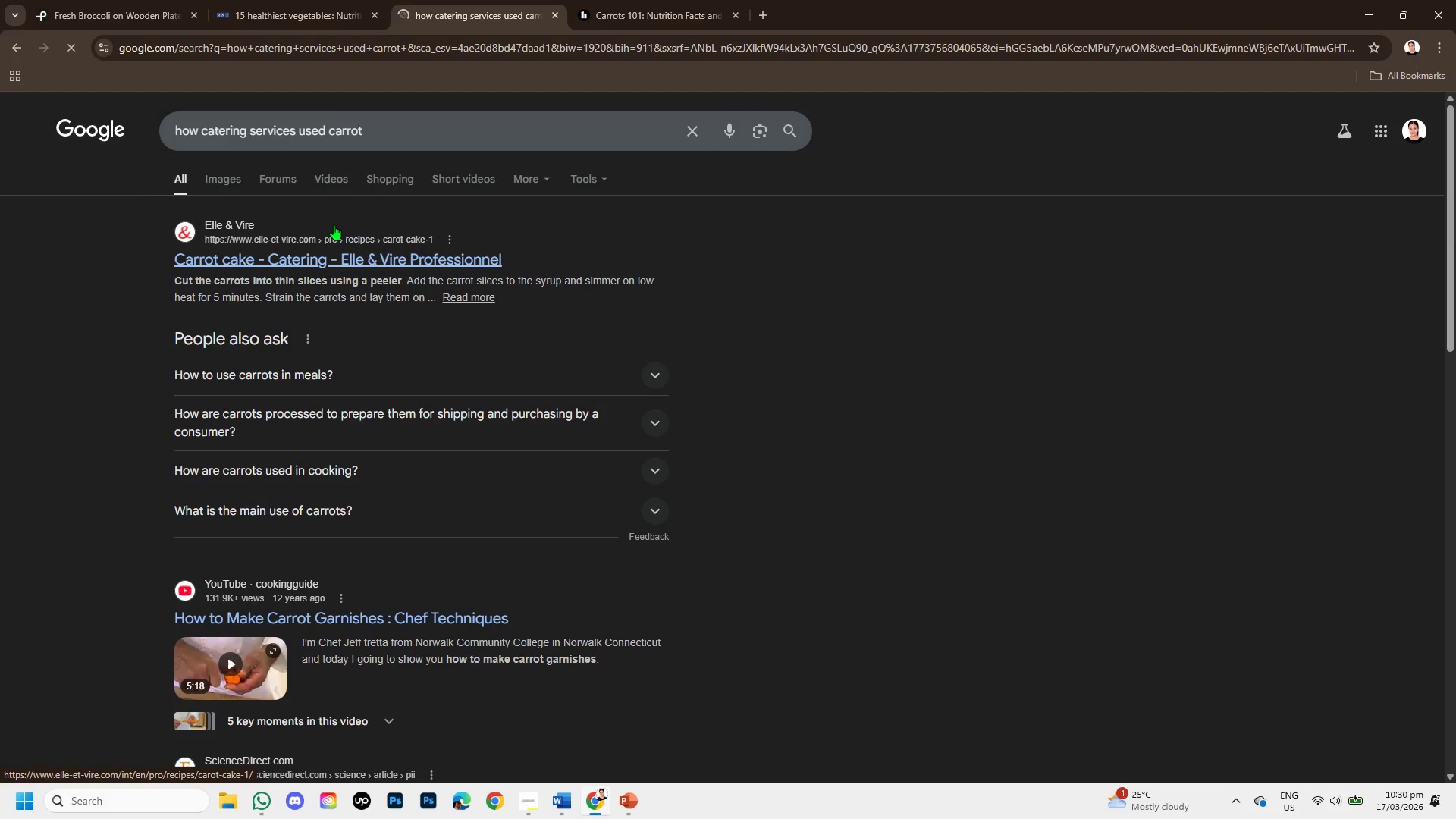 
scroll: coordinate [297, 501], scroll_direction: down, amount: 5.0
 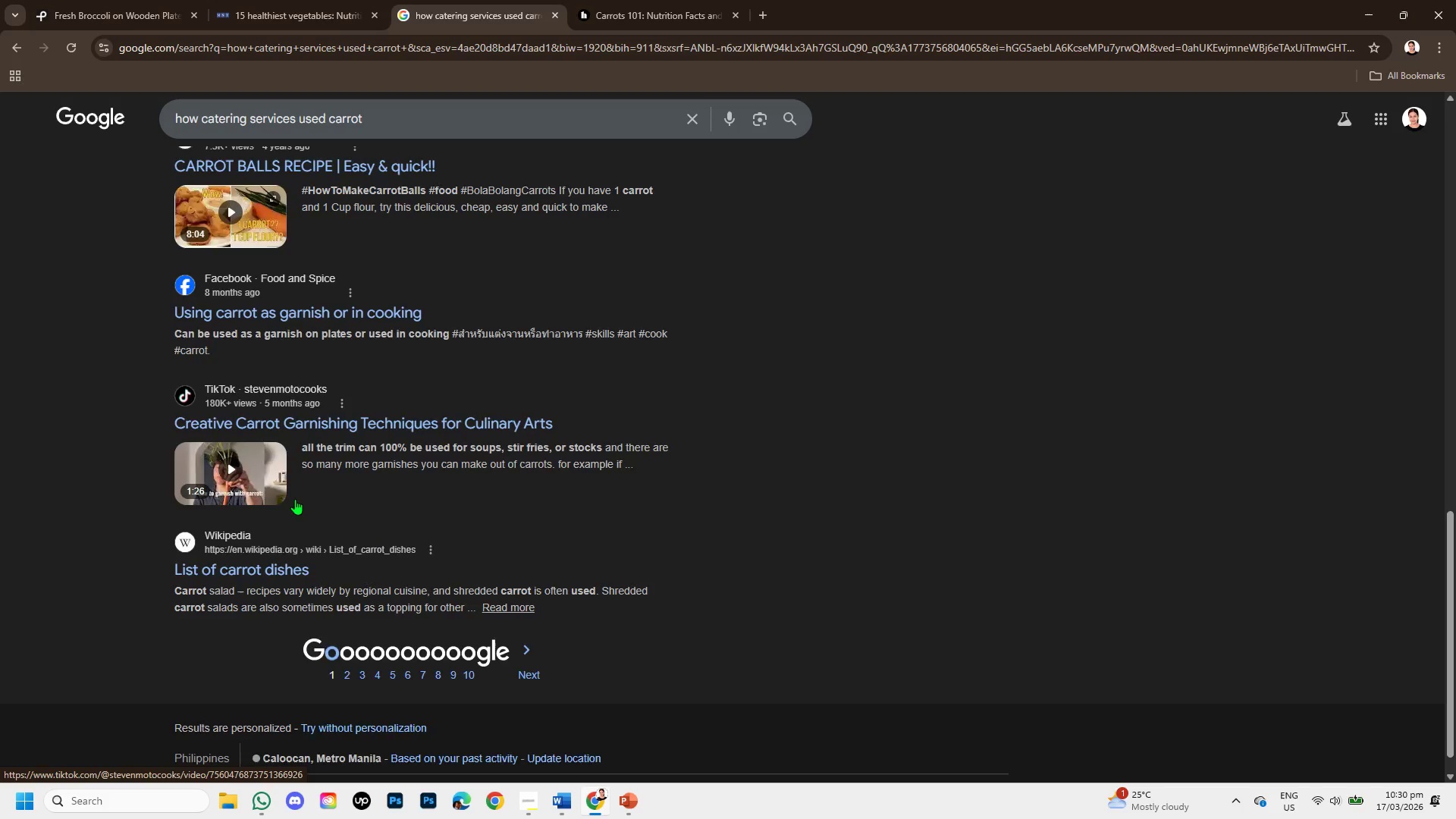 
scroll: coordinate [295, 499], scroll_direction: up, amount: 8.0
 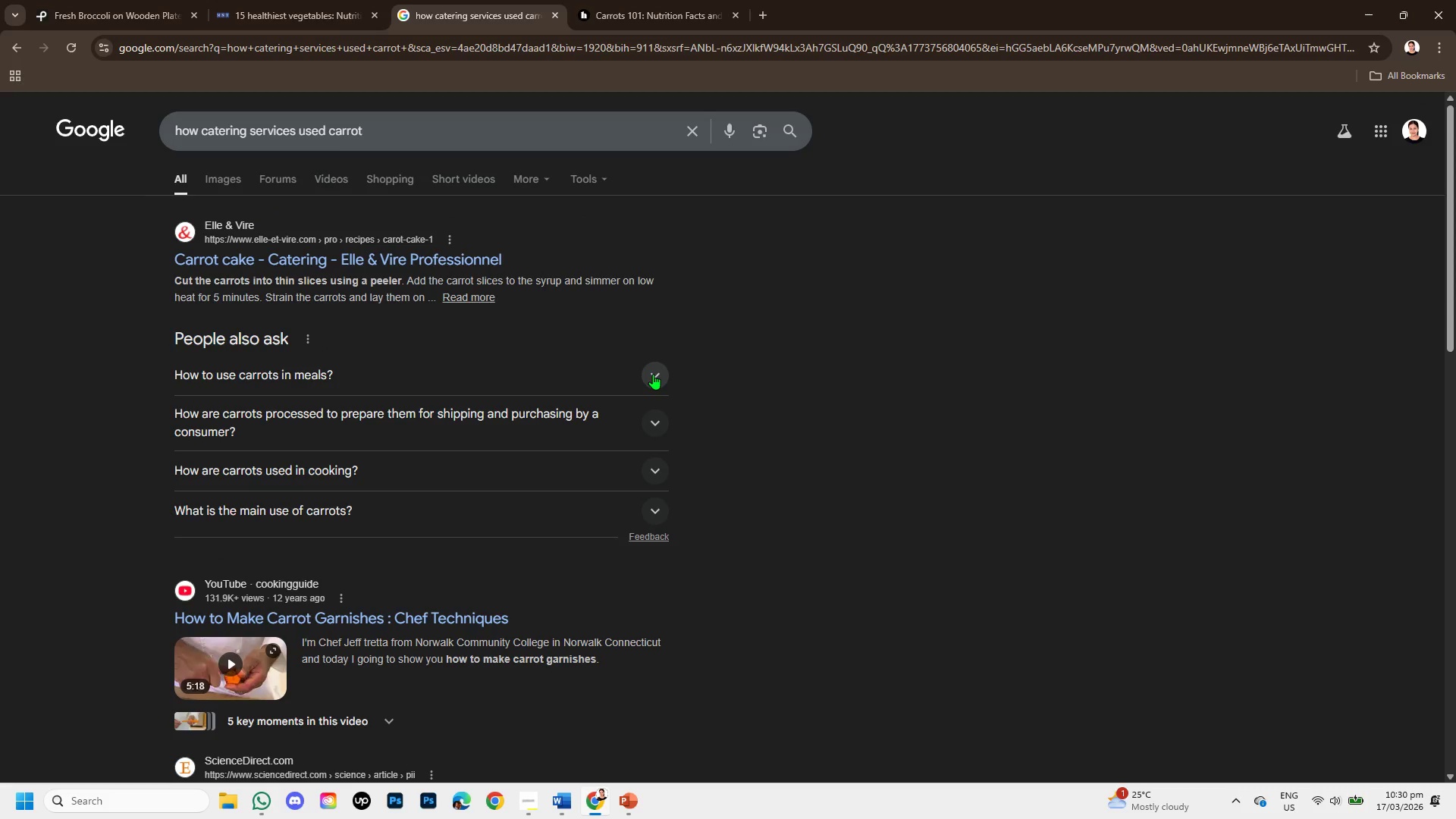 
left_click([655, 374])
 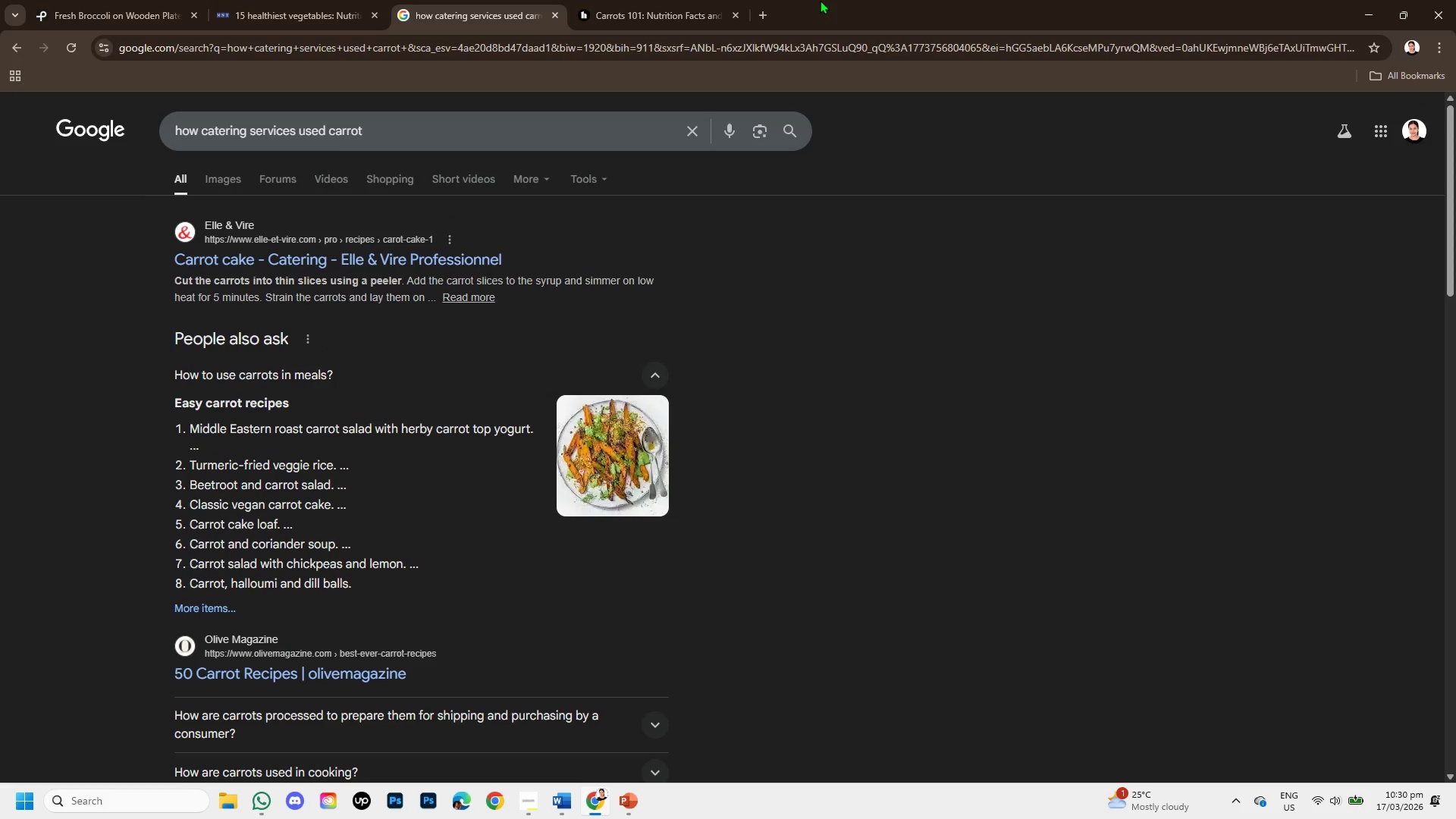 
left_click([247, 262])
 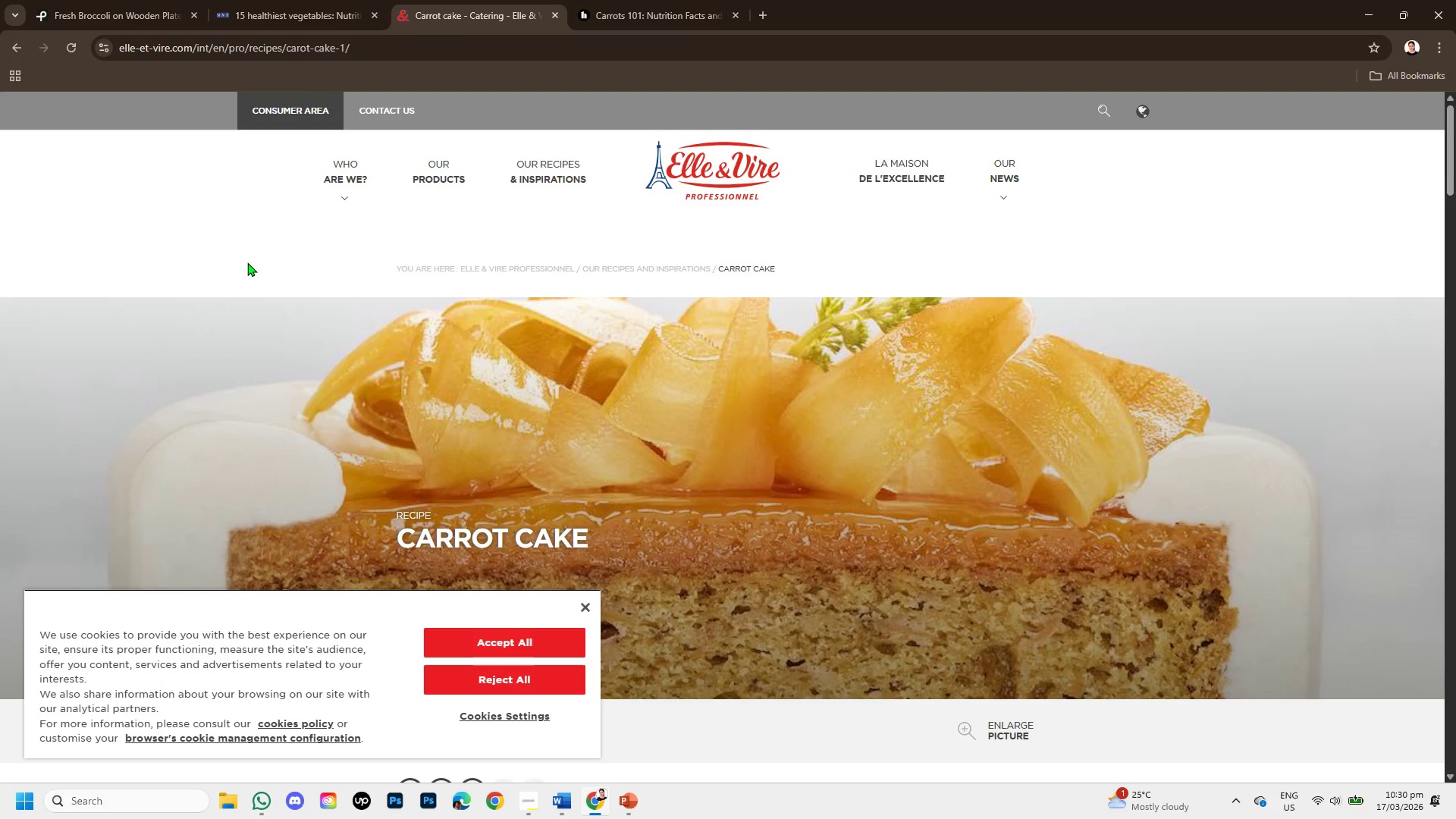 
wait(13.22)
 